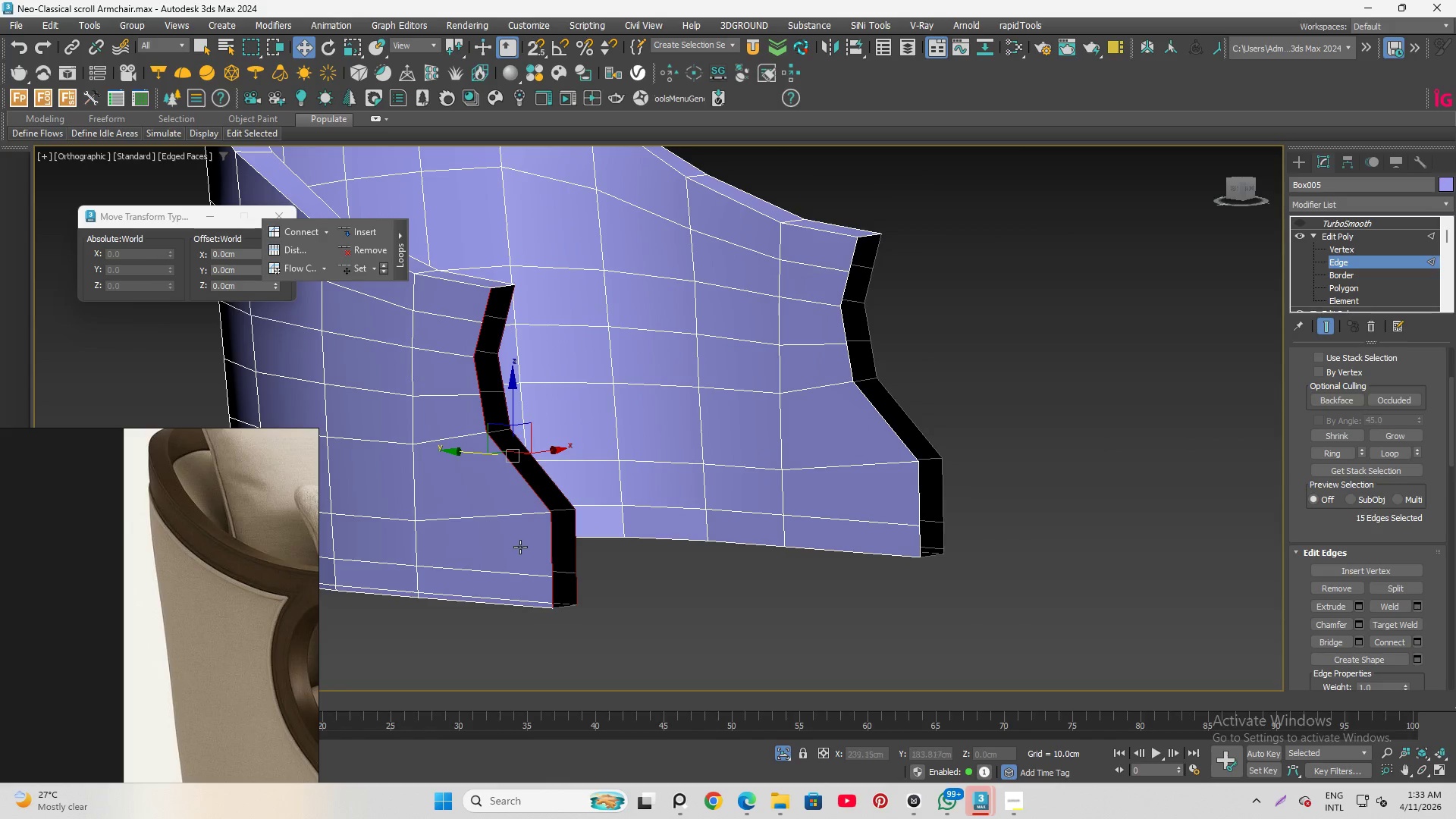 
hold_key(key=AltLeft, duration=0.61)
left_click_drag(start_coordinate=[483, 563], to_coordinate=[695, 631])
 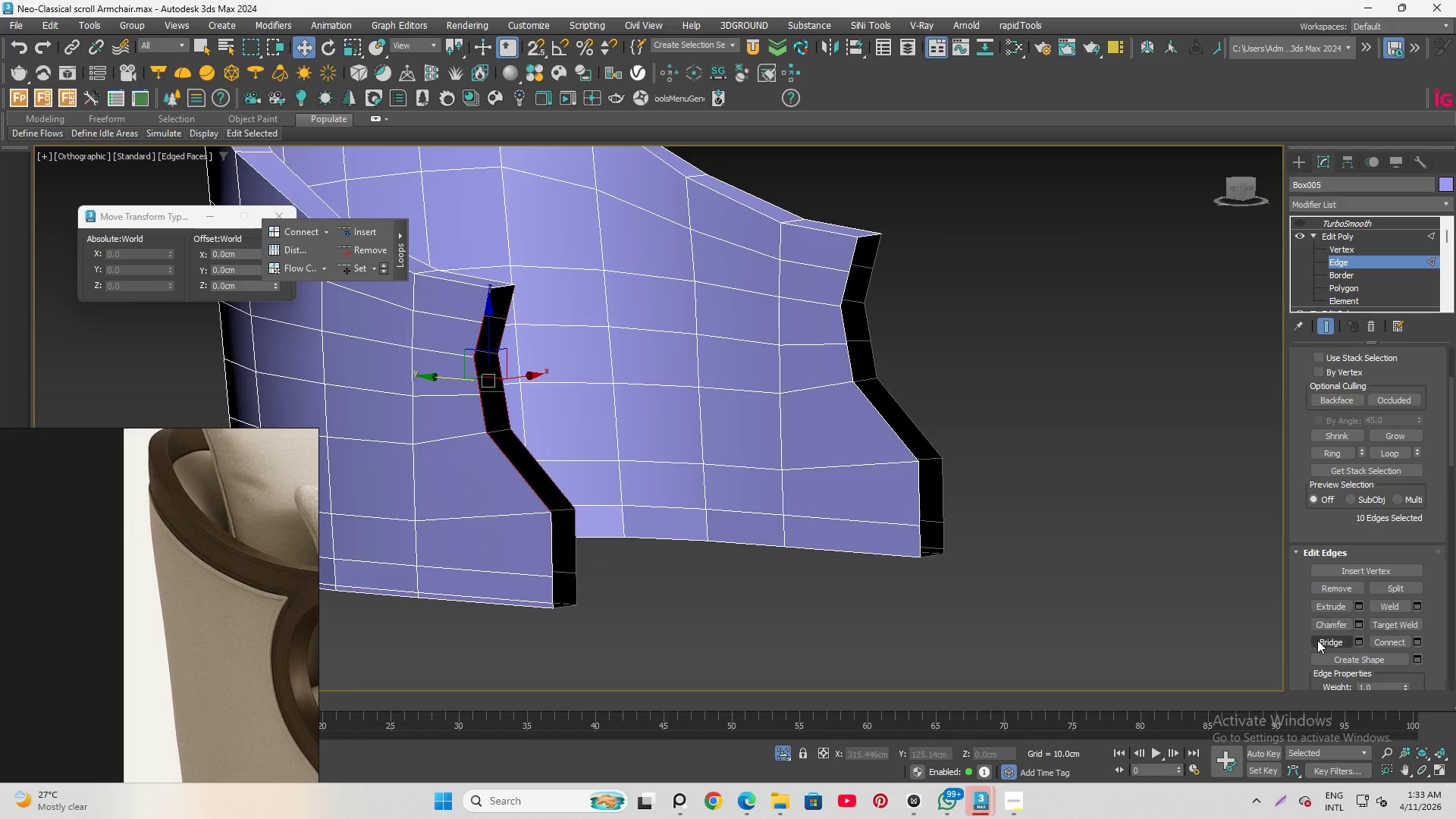 
left_click([1317, 640])
 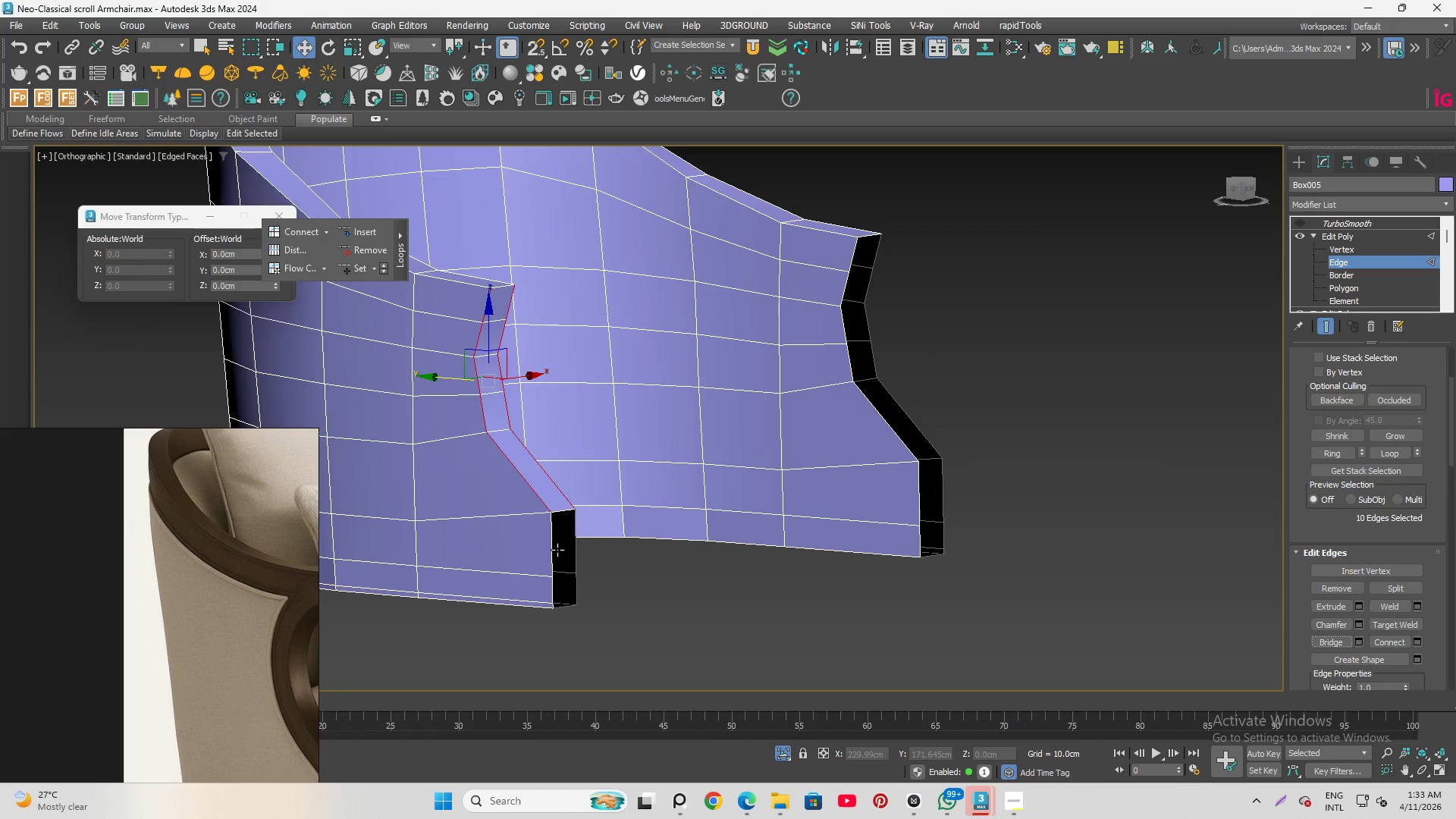 
double_click([557, 550])
 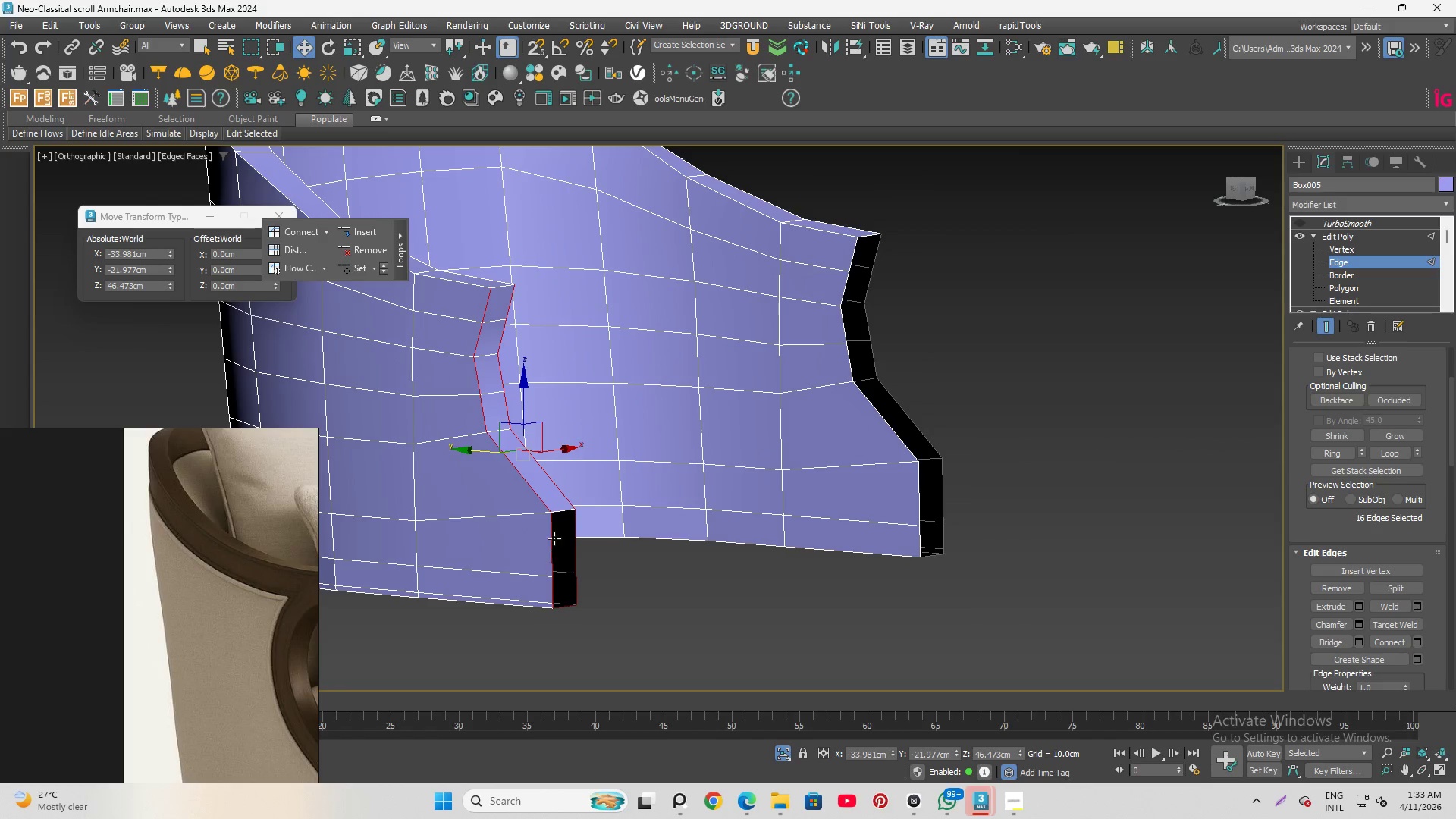 
hold_key(key=AltLeft, duration=1.36)
left_click_drag(start_coordinate=[453, 245], to_coordinate=[600, 448])
 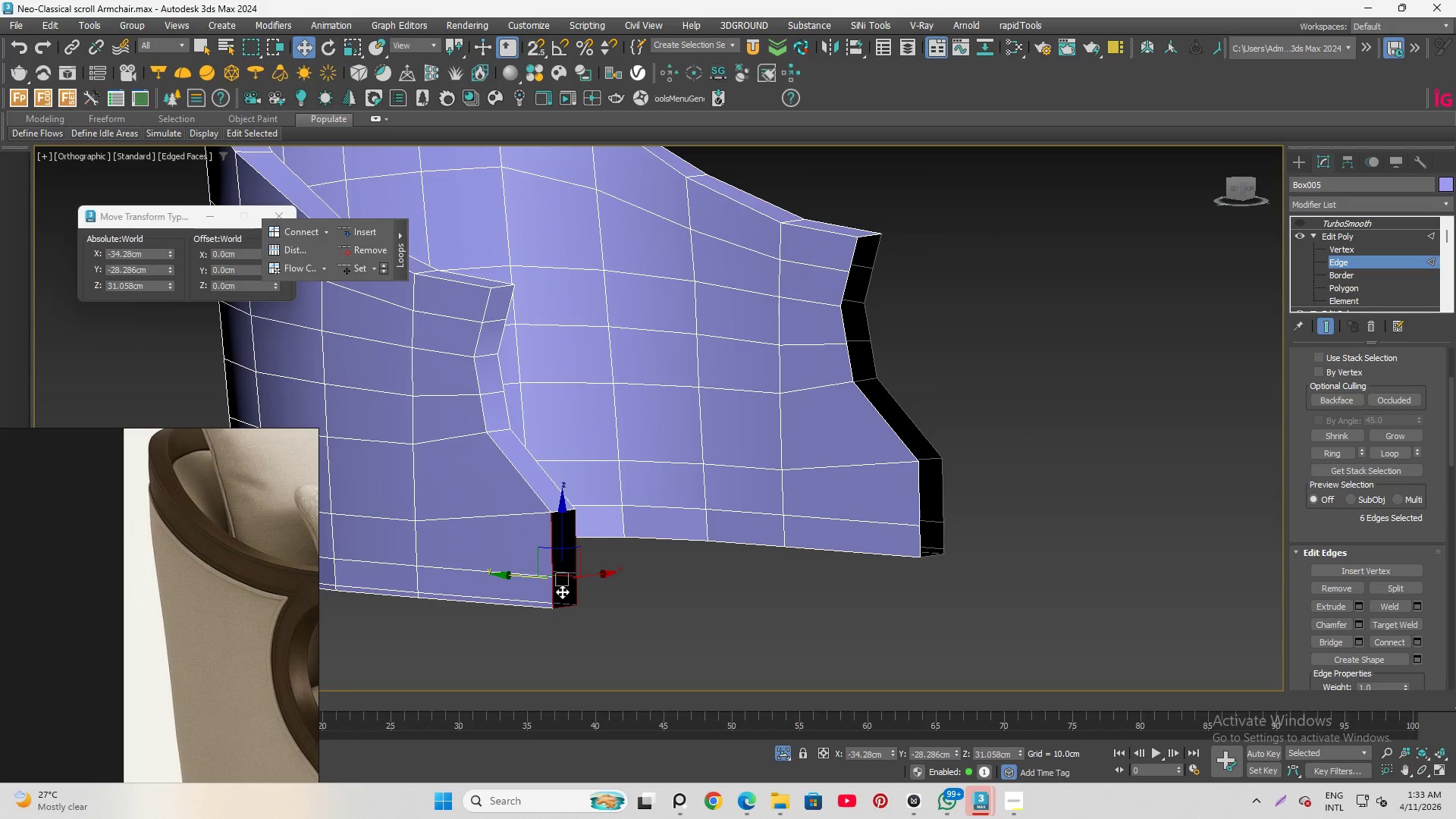 
hold_key(key=AltLeft, duration=0.72)
 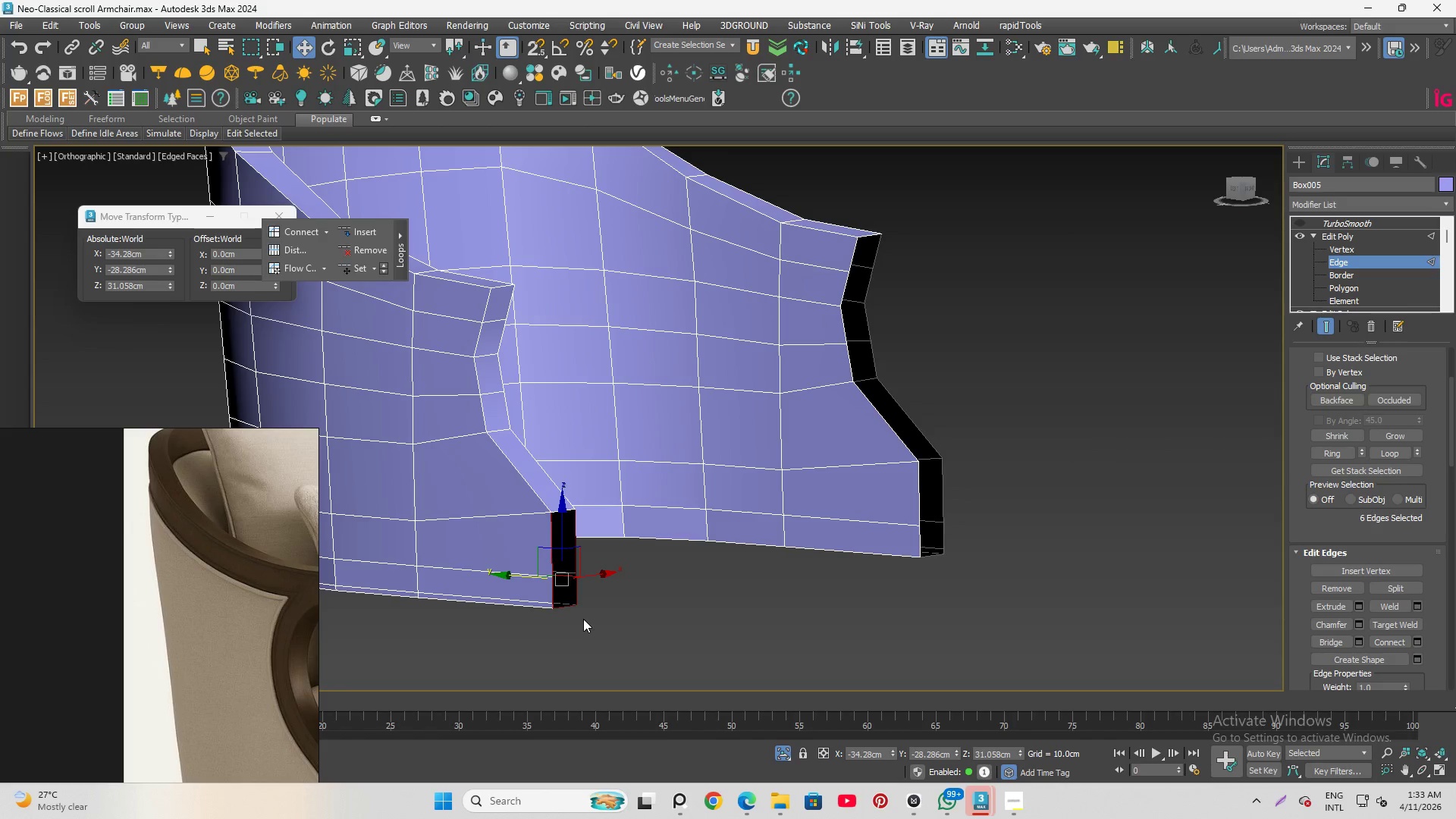 
key(Q)
 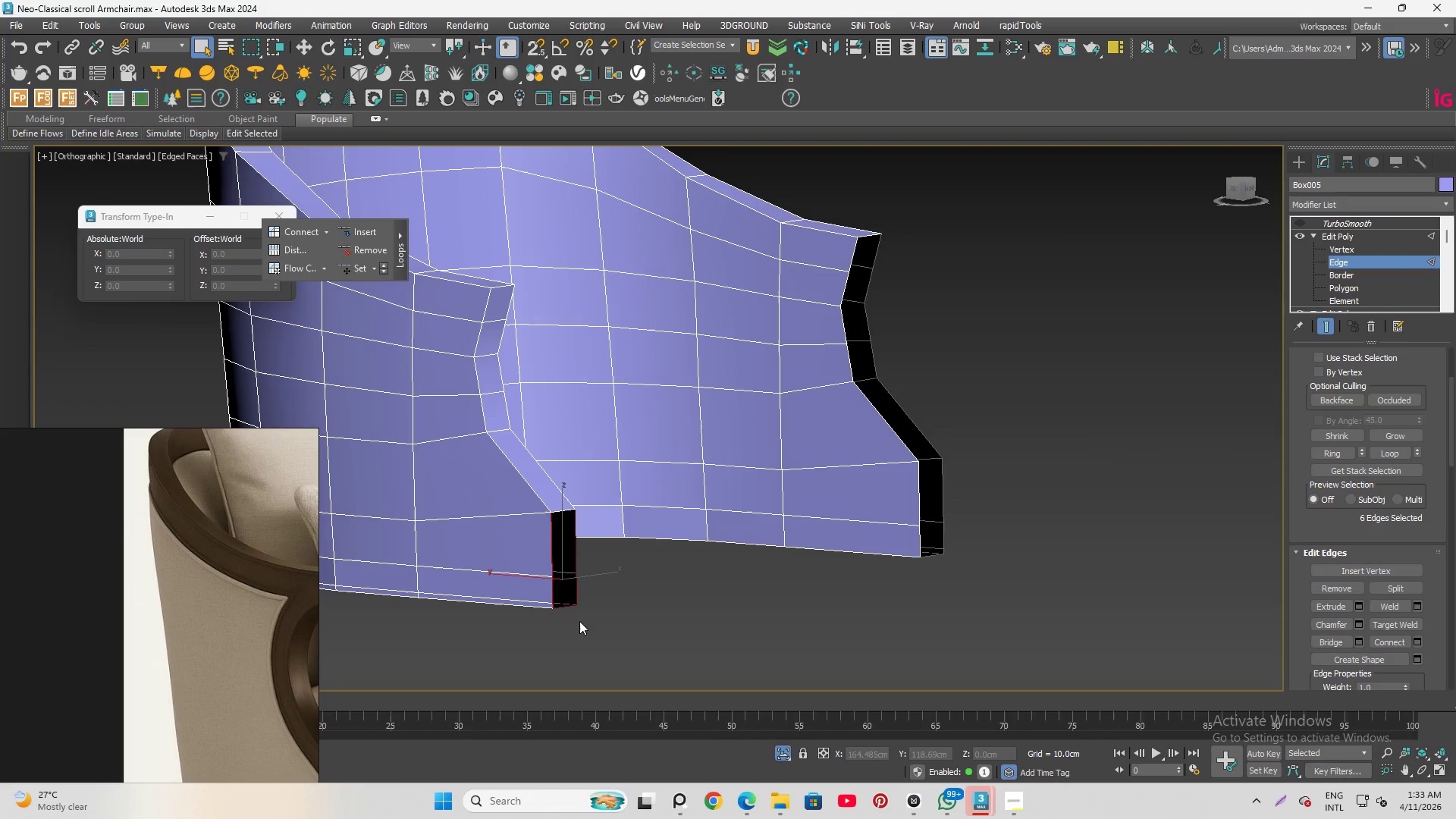 
hold_key(key=AltLeft, duration=1.5)
left_click_drag(start_coordinate=[576, 625], to_coordinate=[560, 606])
 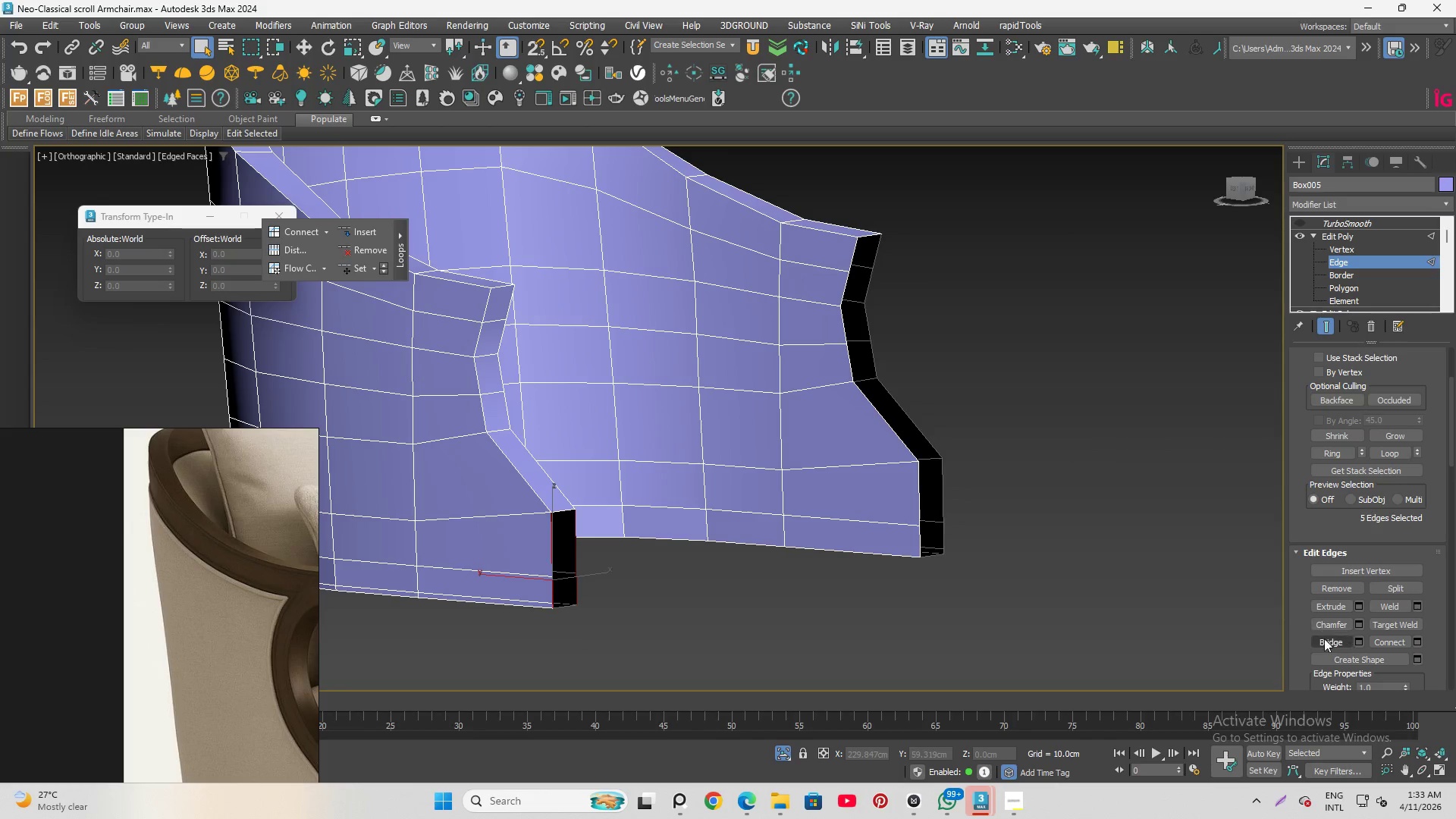 
left_click([1328, 642])
 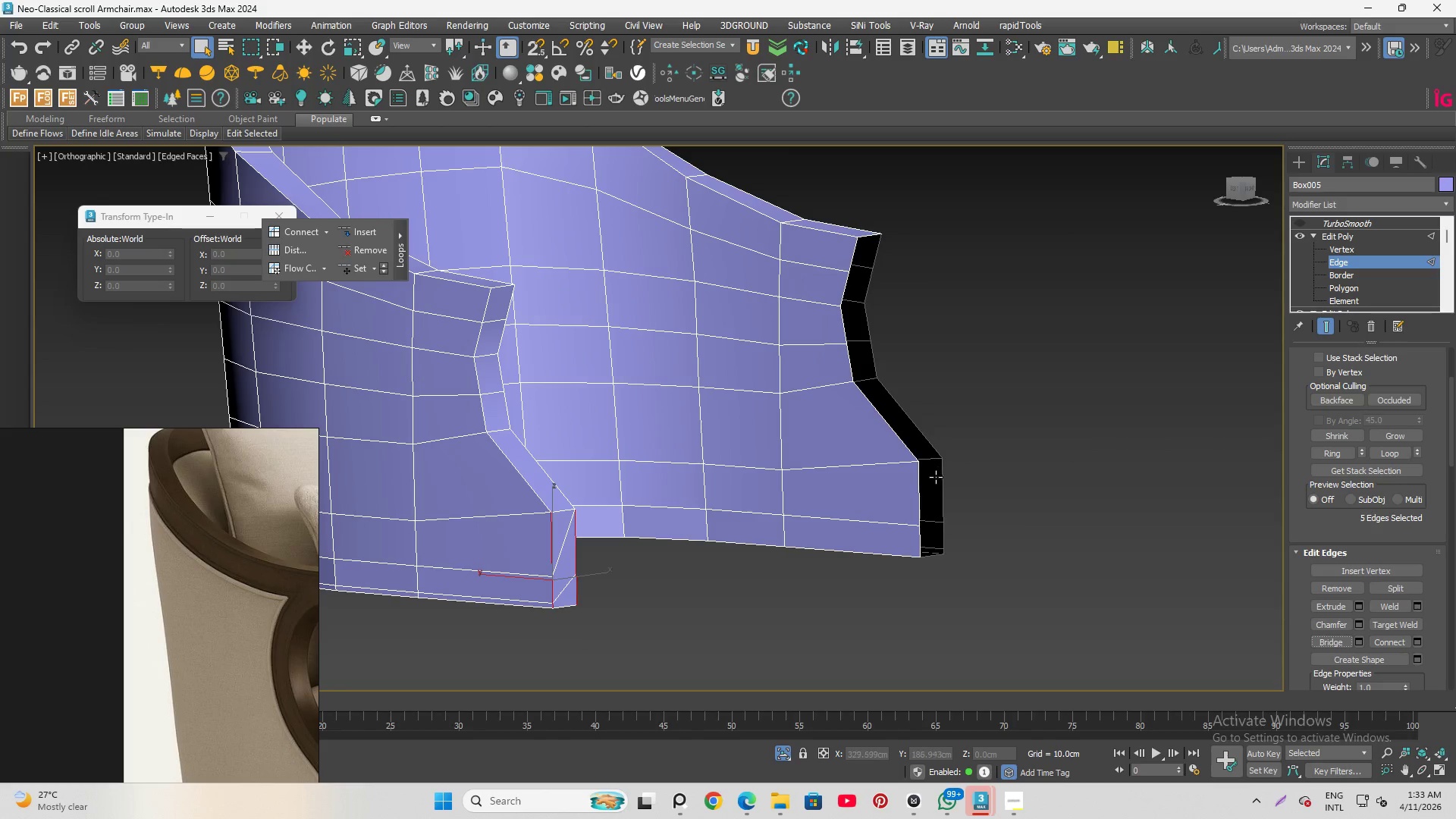 
hold_key(key=AltLeft, duration=0.8)
 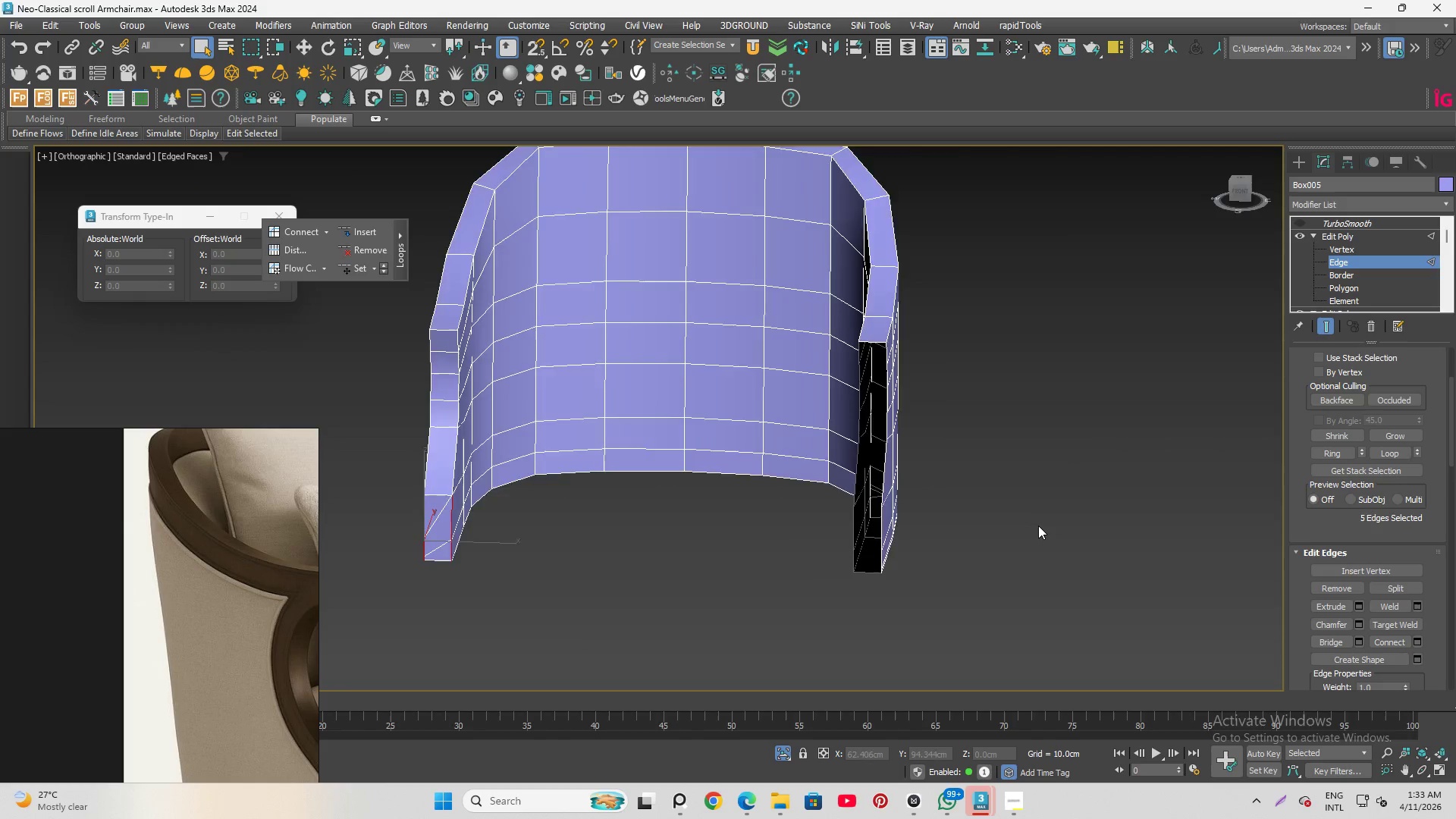 
scroll: coordinate [1038, 526], scroll_direction: down, amount: 2.0
 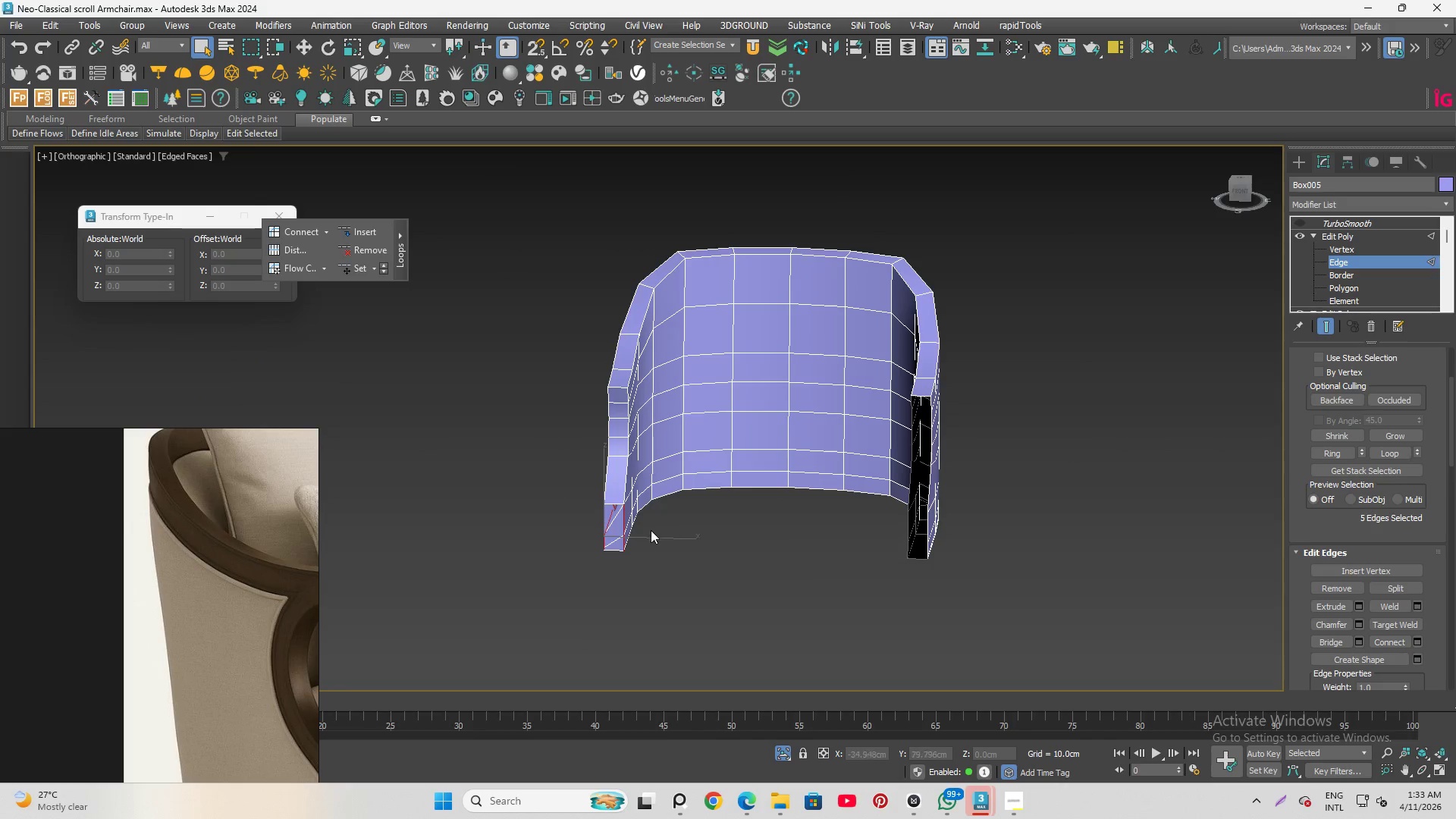 
hold_key(key=AltLeft, duration=1.5)
 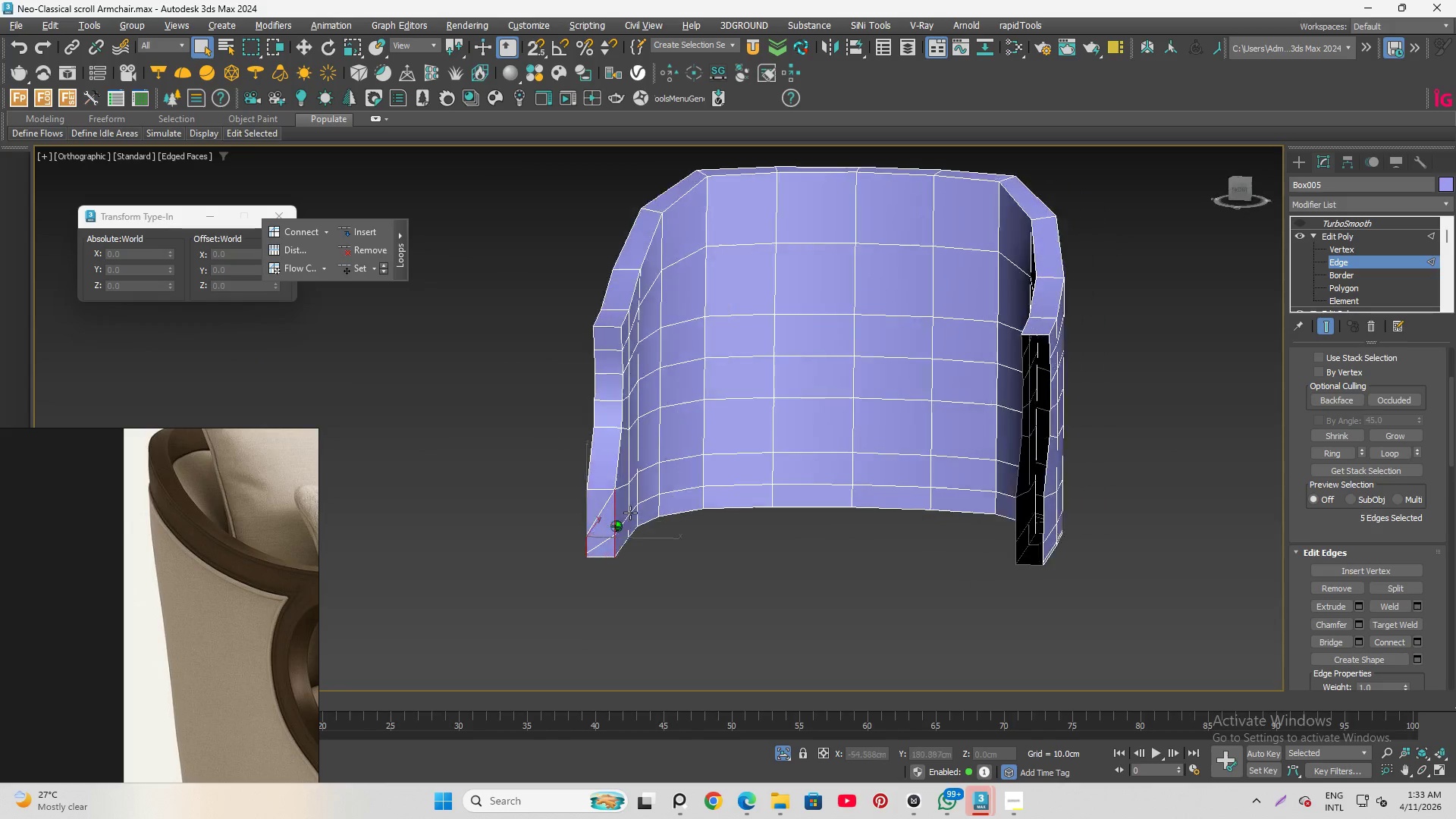 
scroll: coordinate [645, 532], scroll_direction: up, amount: 1.0
 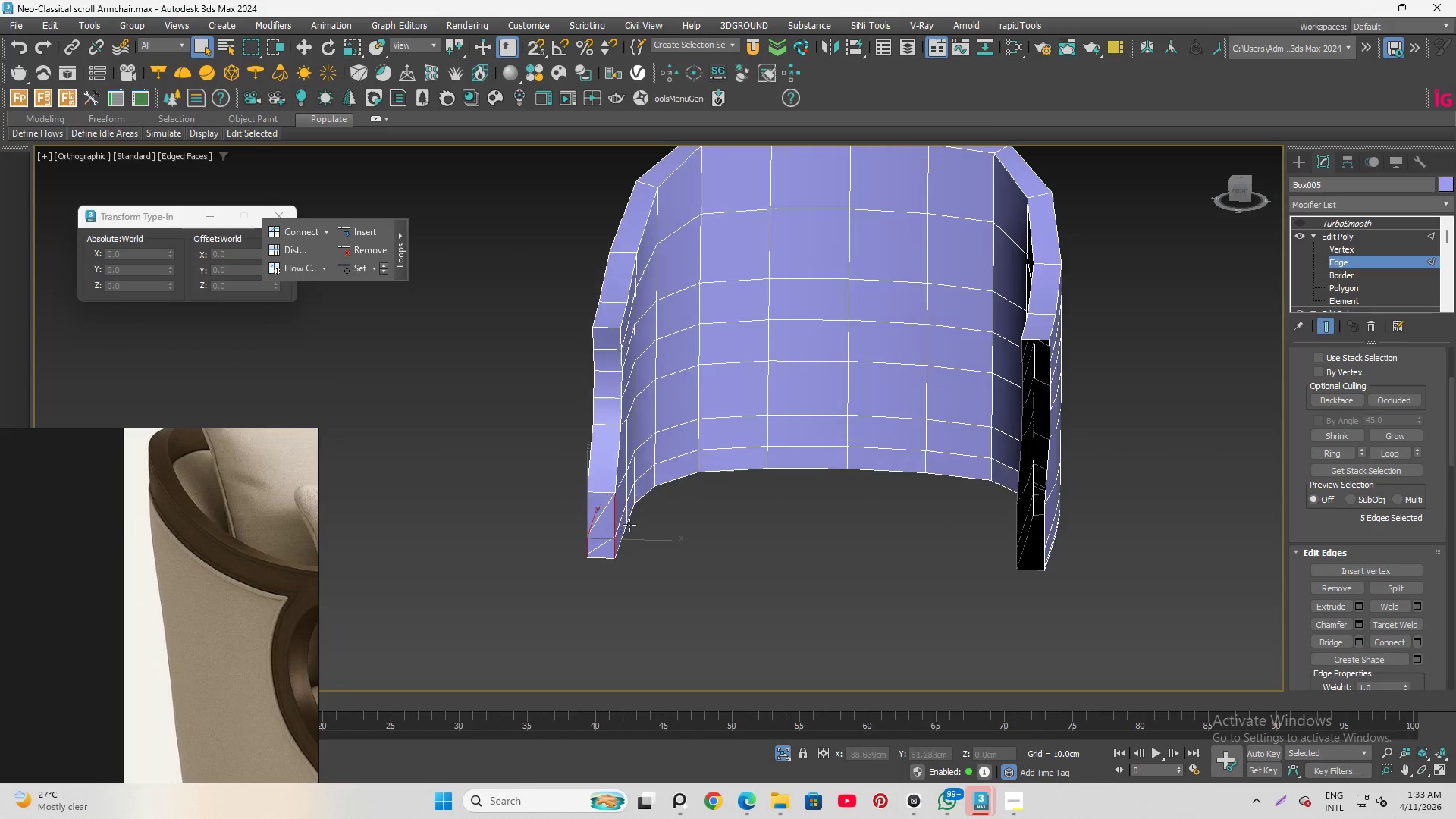 
hold_key(key=AltLeft, duration=1.52)
 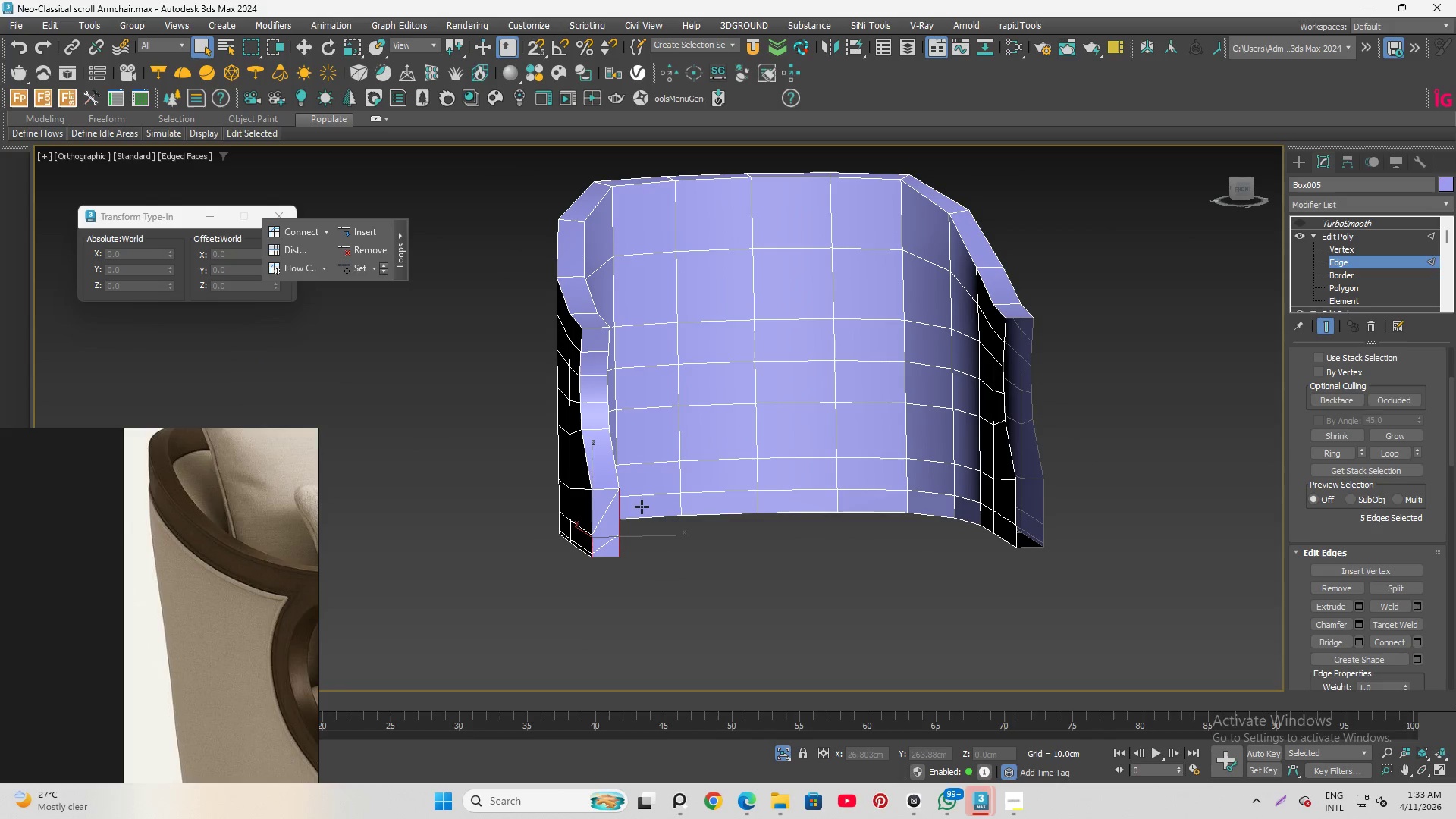 
hold_key(key=AltLeft, duration=0.38)
 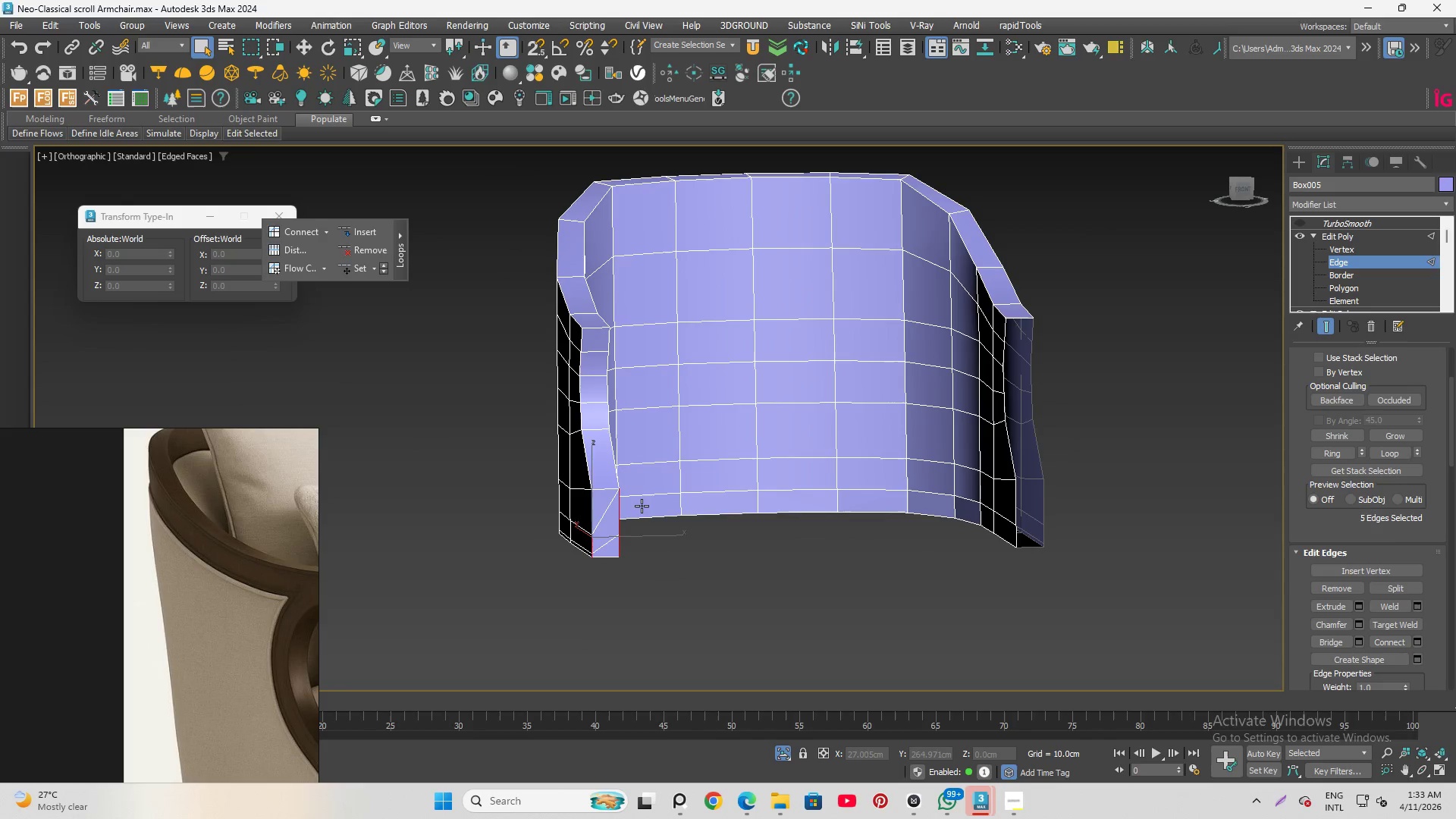 
key(Control+Z)
 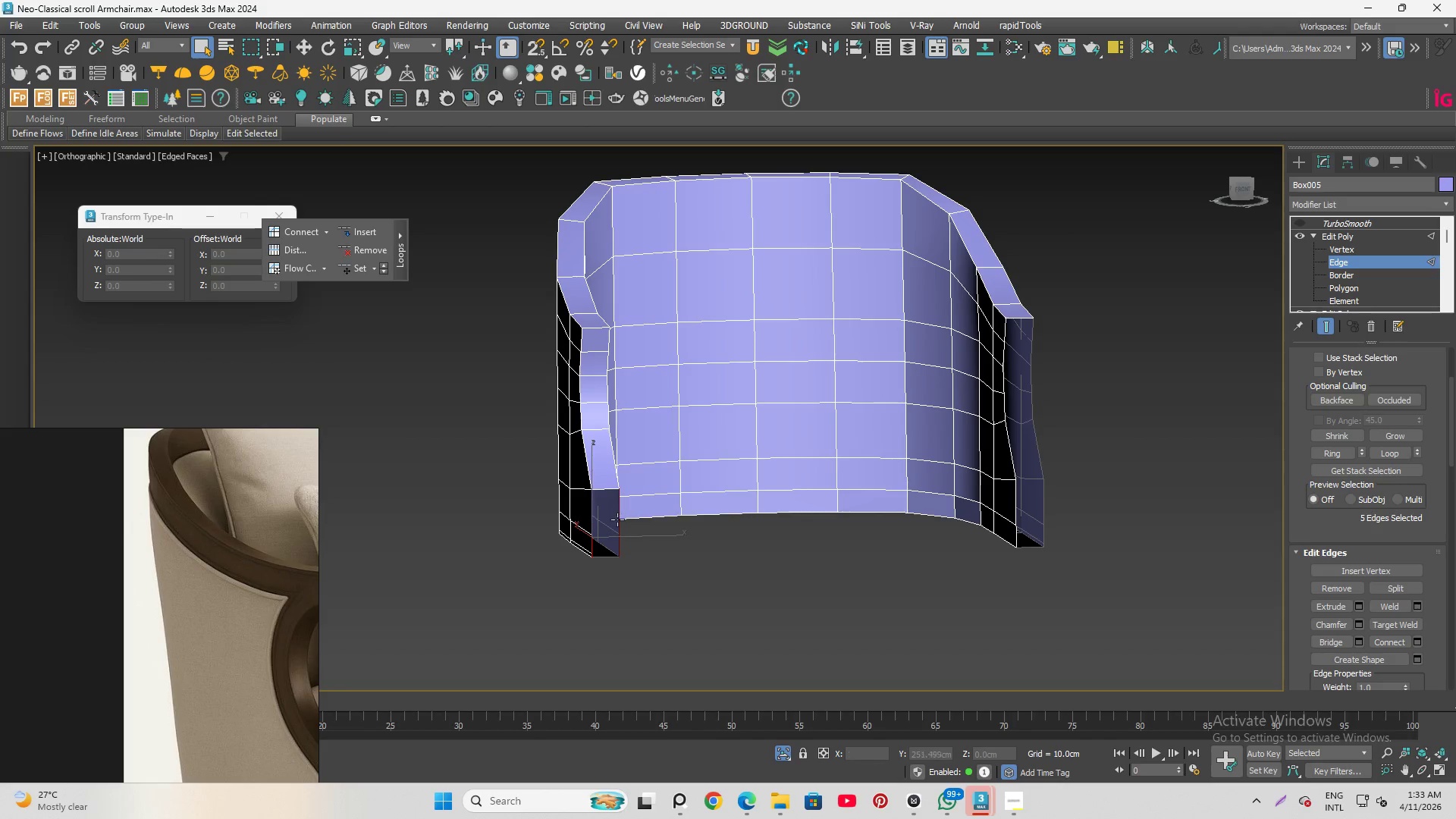 
hold_key(key=AltLeft, duration=1.11)
hold_key(key=AltLeft, duration=1.52)
scroll: coordinate [598, 524], scroll_direction: up, amount: 5.0
 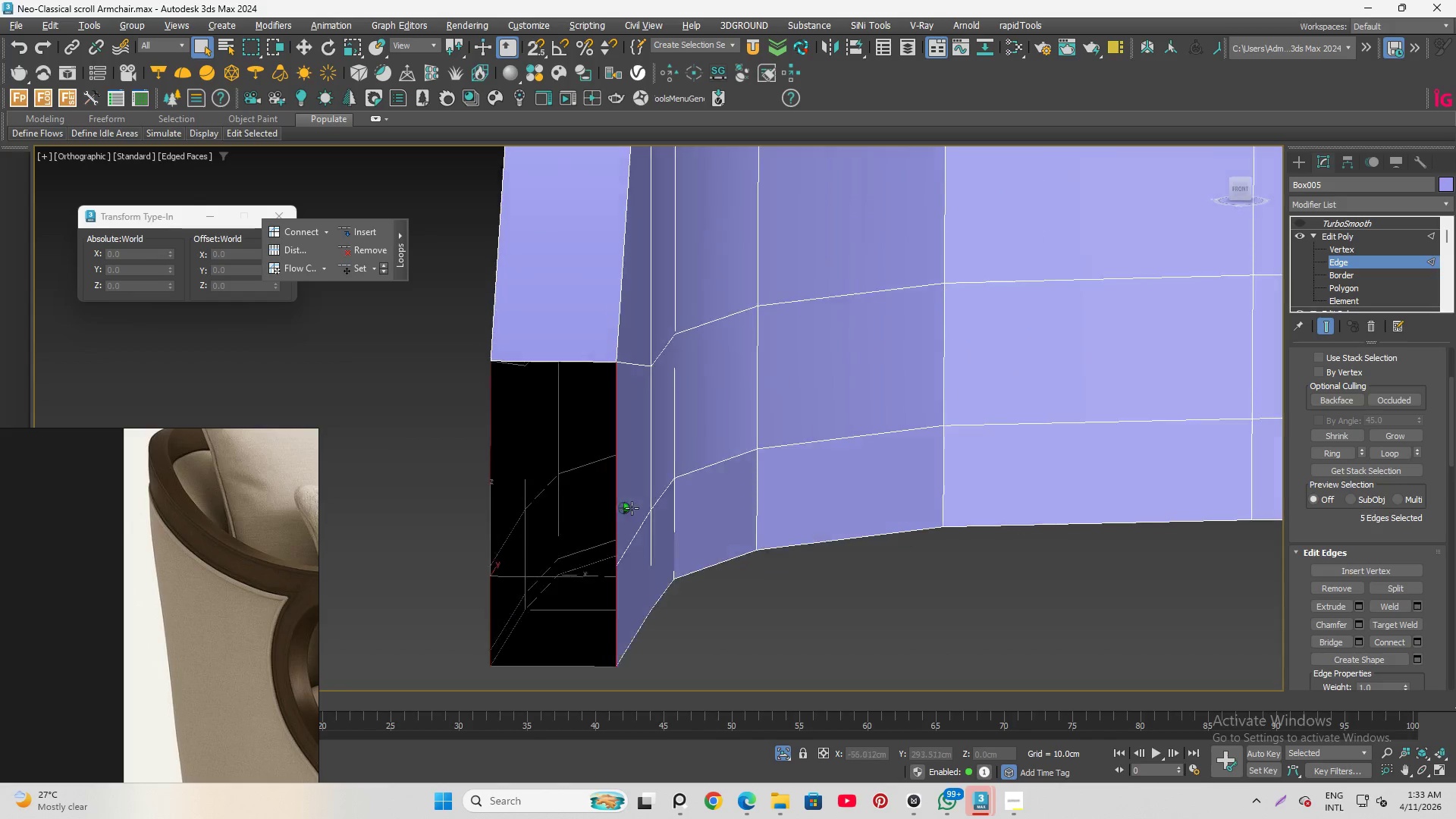 
hold_key(key=AltLeft, duration=0.55)
 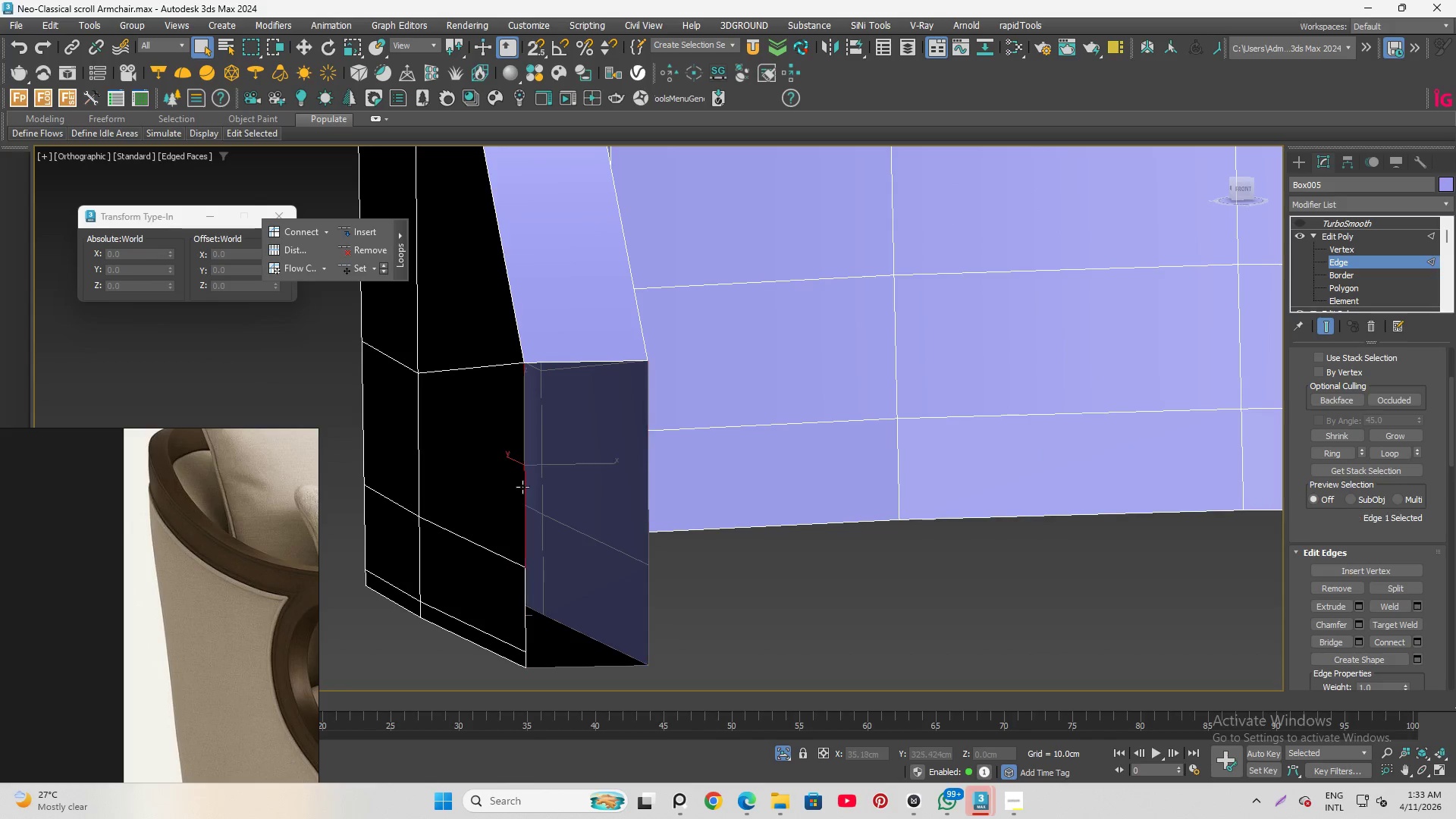 
hold_key(key=ControlLeft, duration=0.64)
left_click([645, 476])
 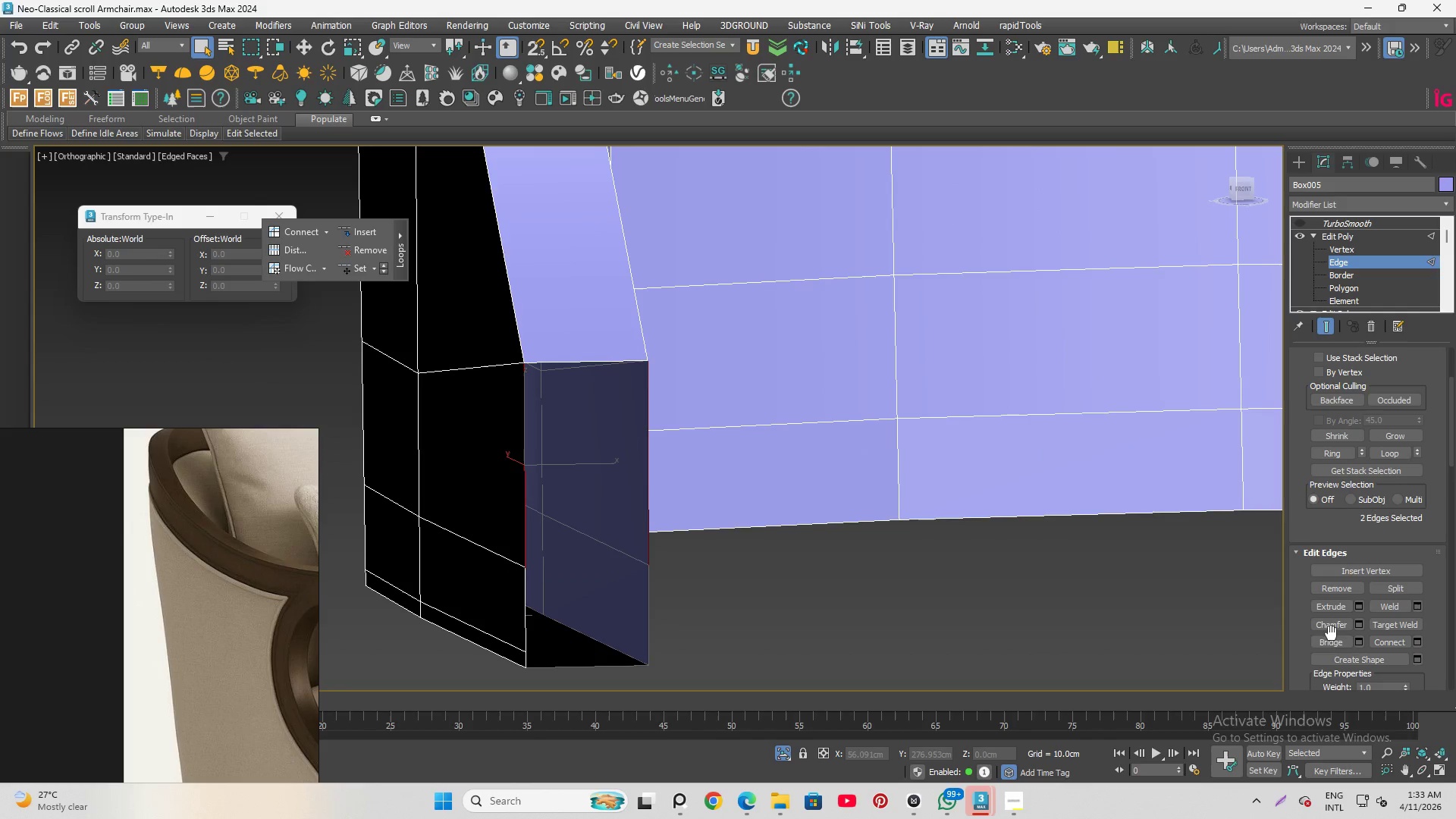 
left_click([1331, 641])
 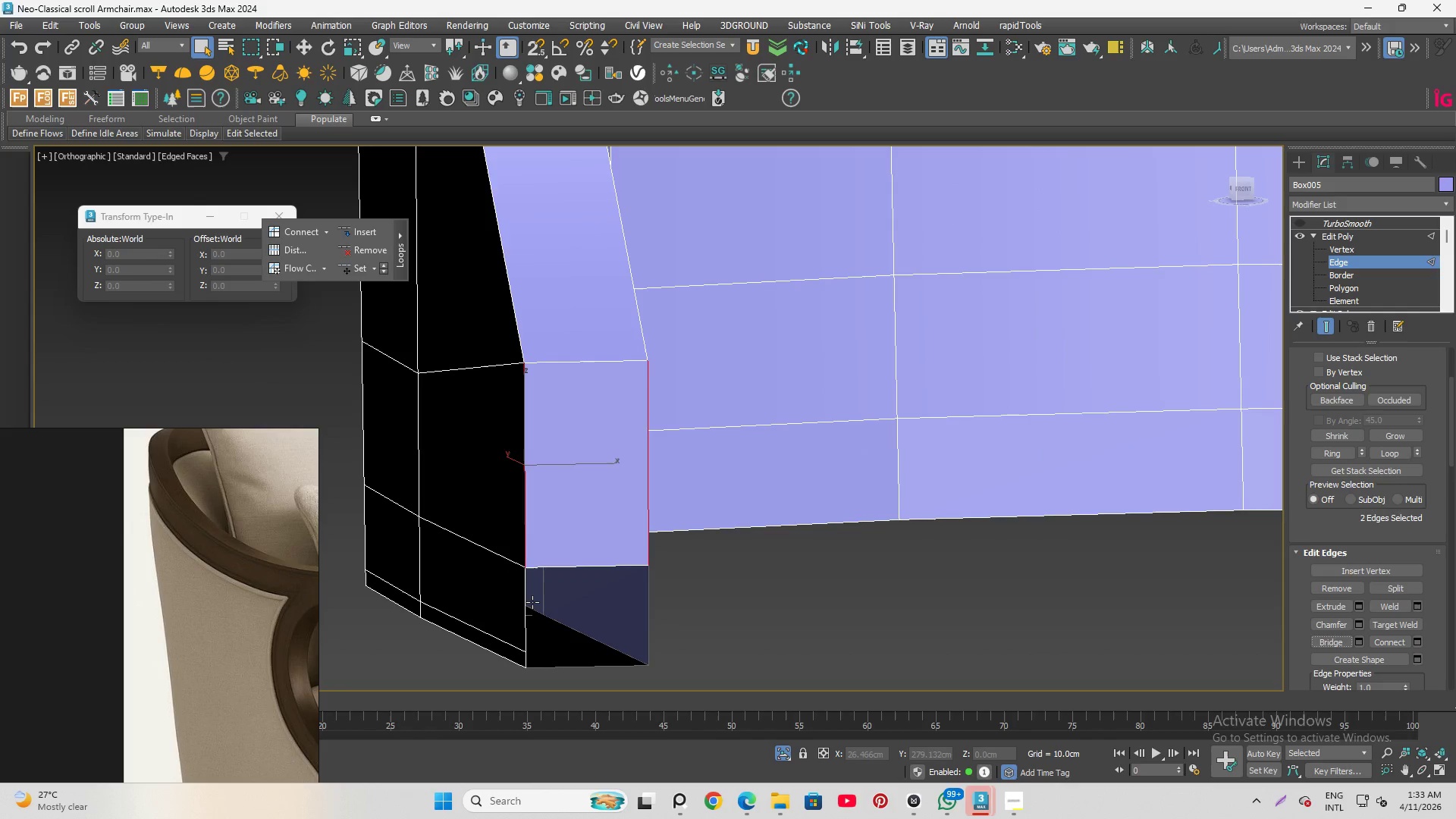 
double_click([532, 603])
 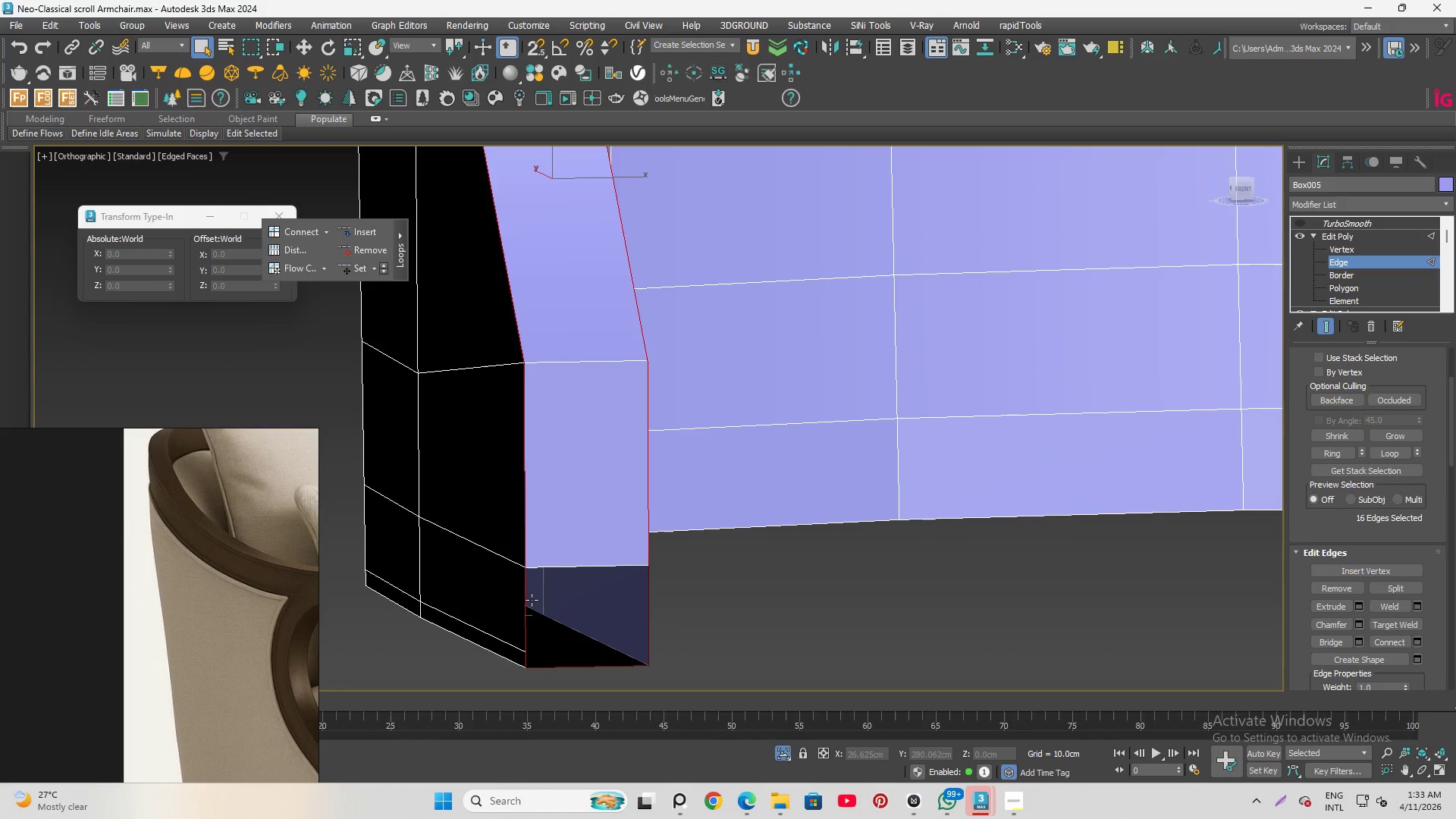 
hold_key(key=AltLeft, duration=0.97)
 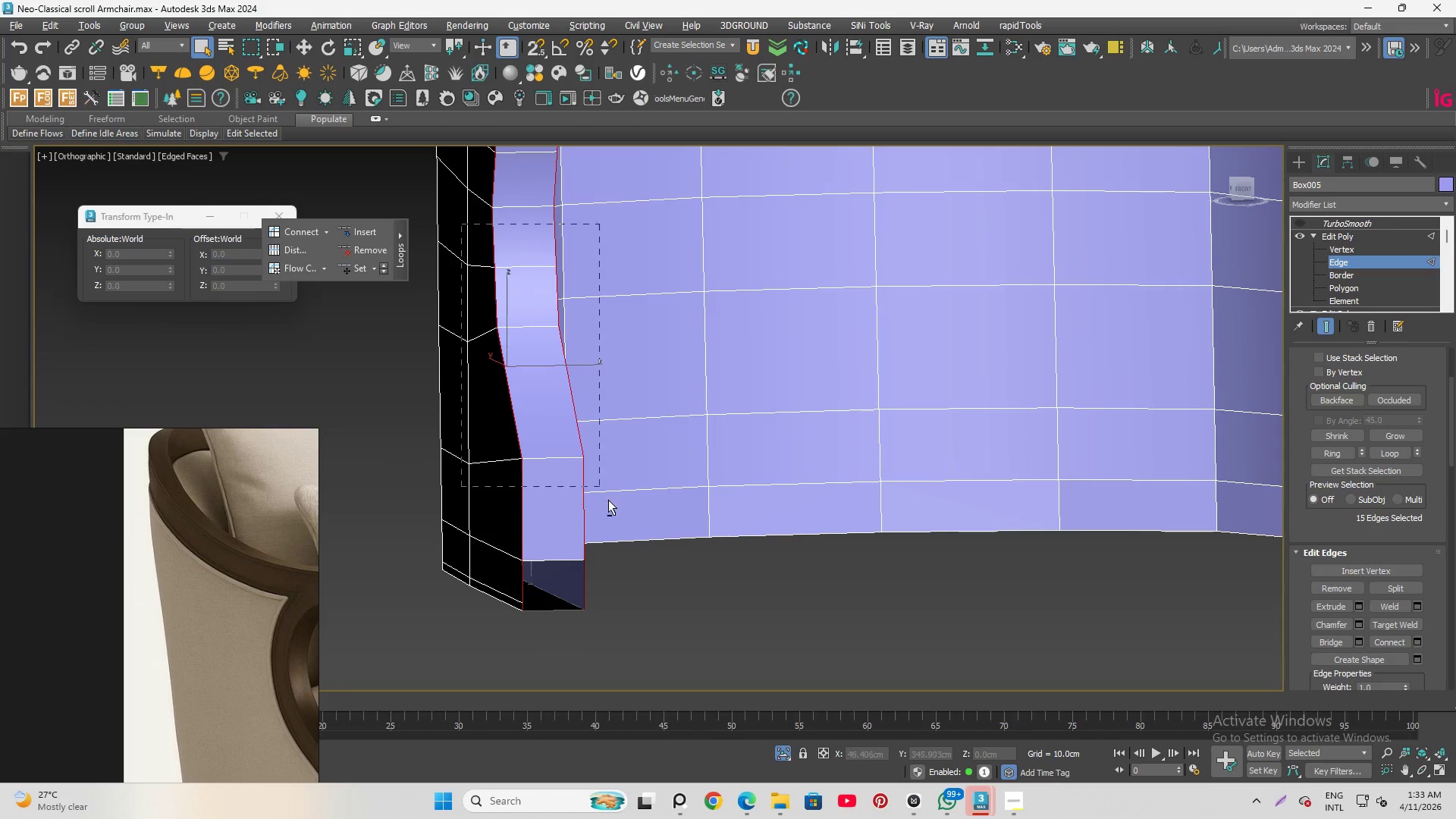 
scroll: coordinate [526, 556], scroll_direction: down, amount: 2.0
 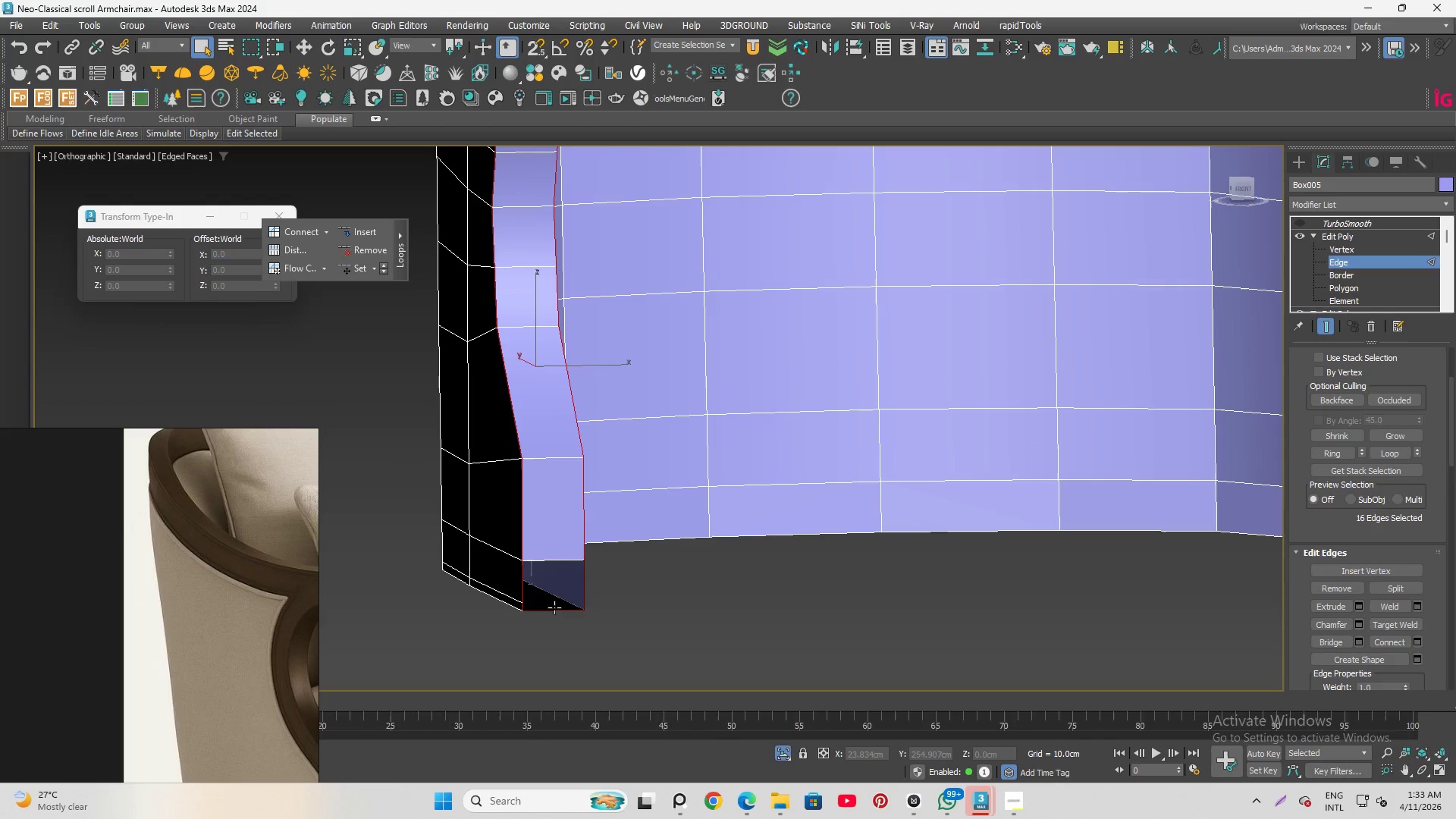 
left_click([555, 607])
 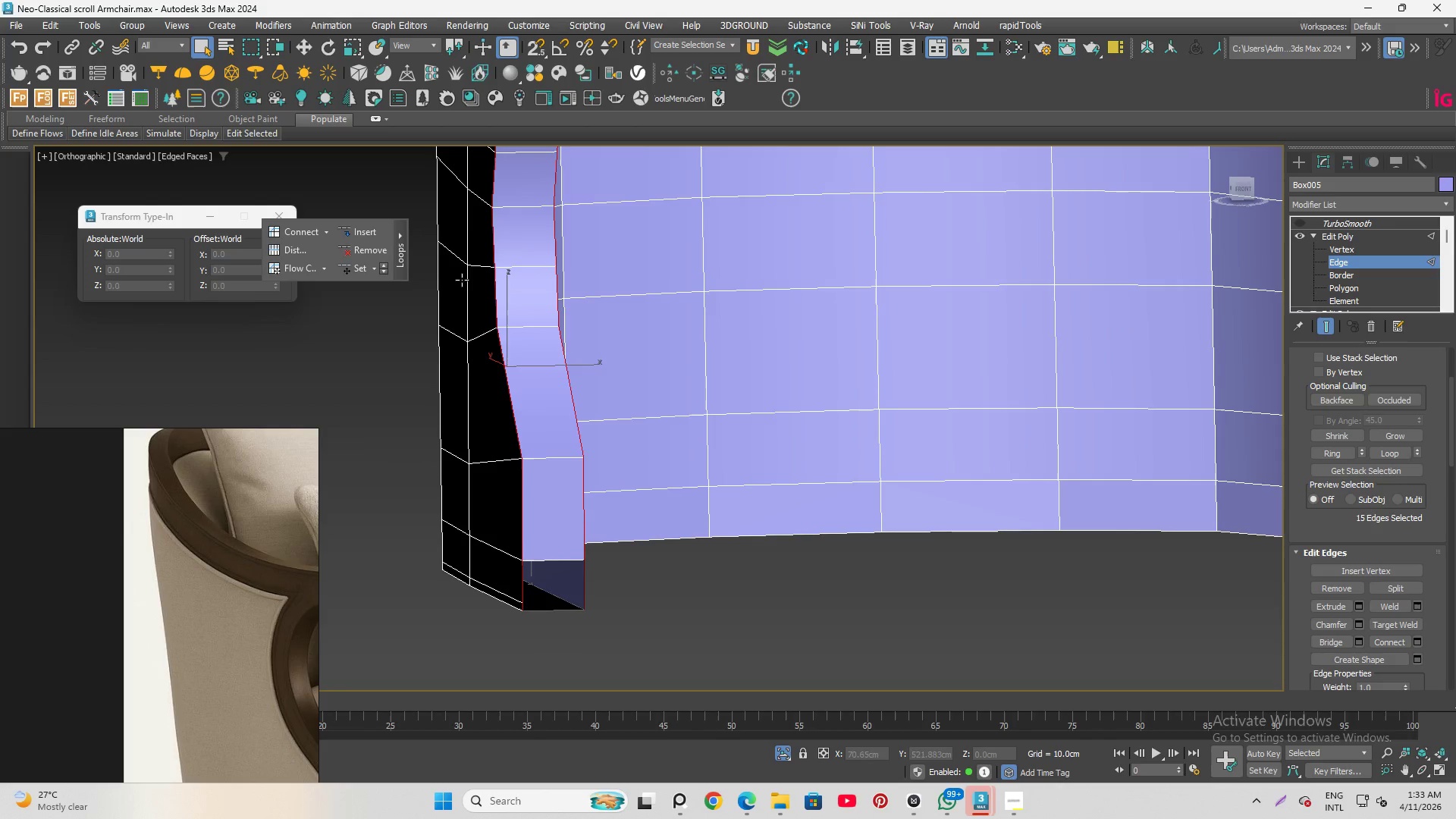 
hold_key(key=AltLeft, duration=1.11)
left_click_drag(start_coordinate=[463, 225], to_coordinate=[634, 529])
 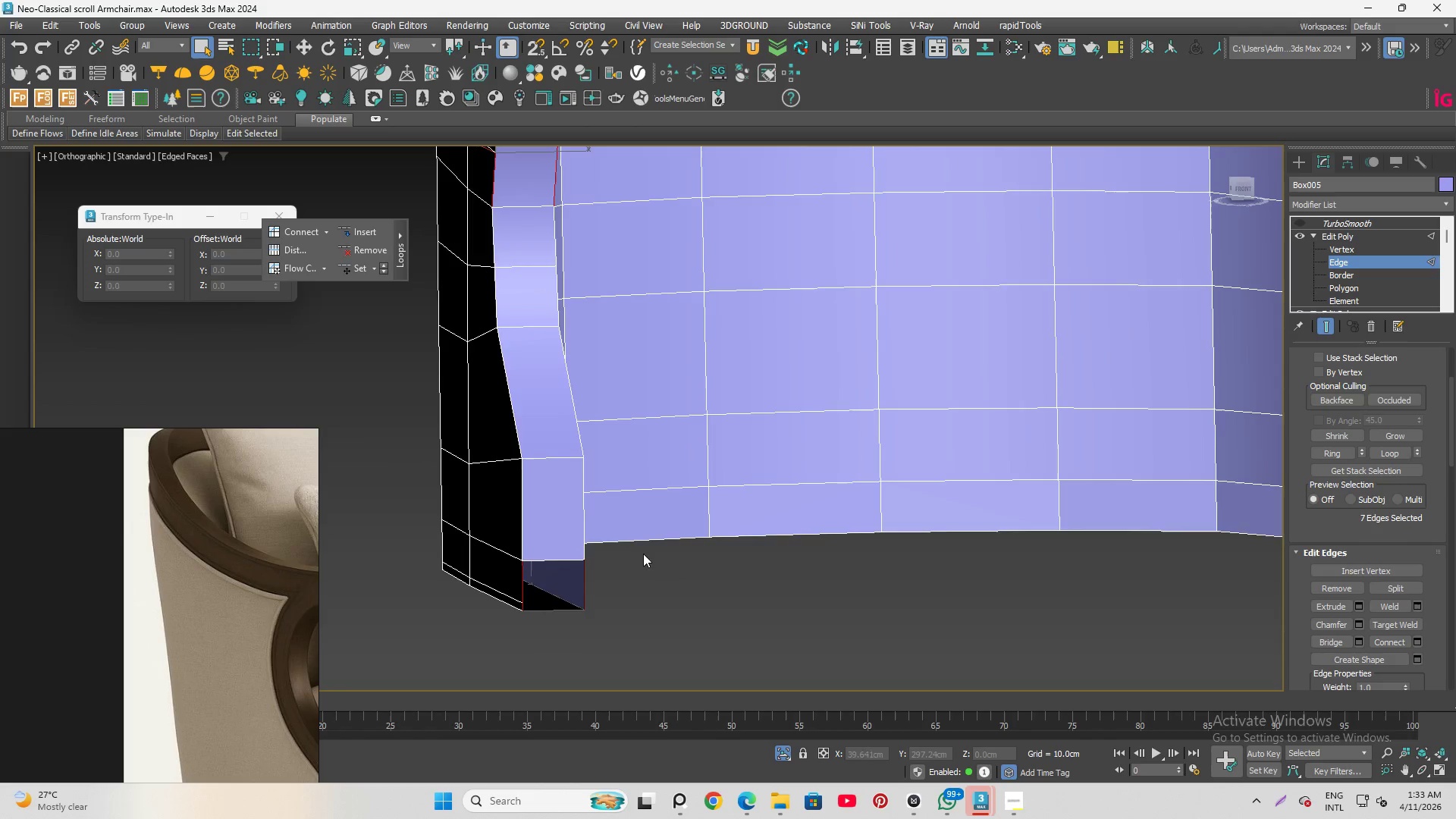 
hold_key(key=AltLeft, duration=0.55)
 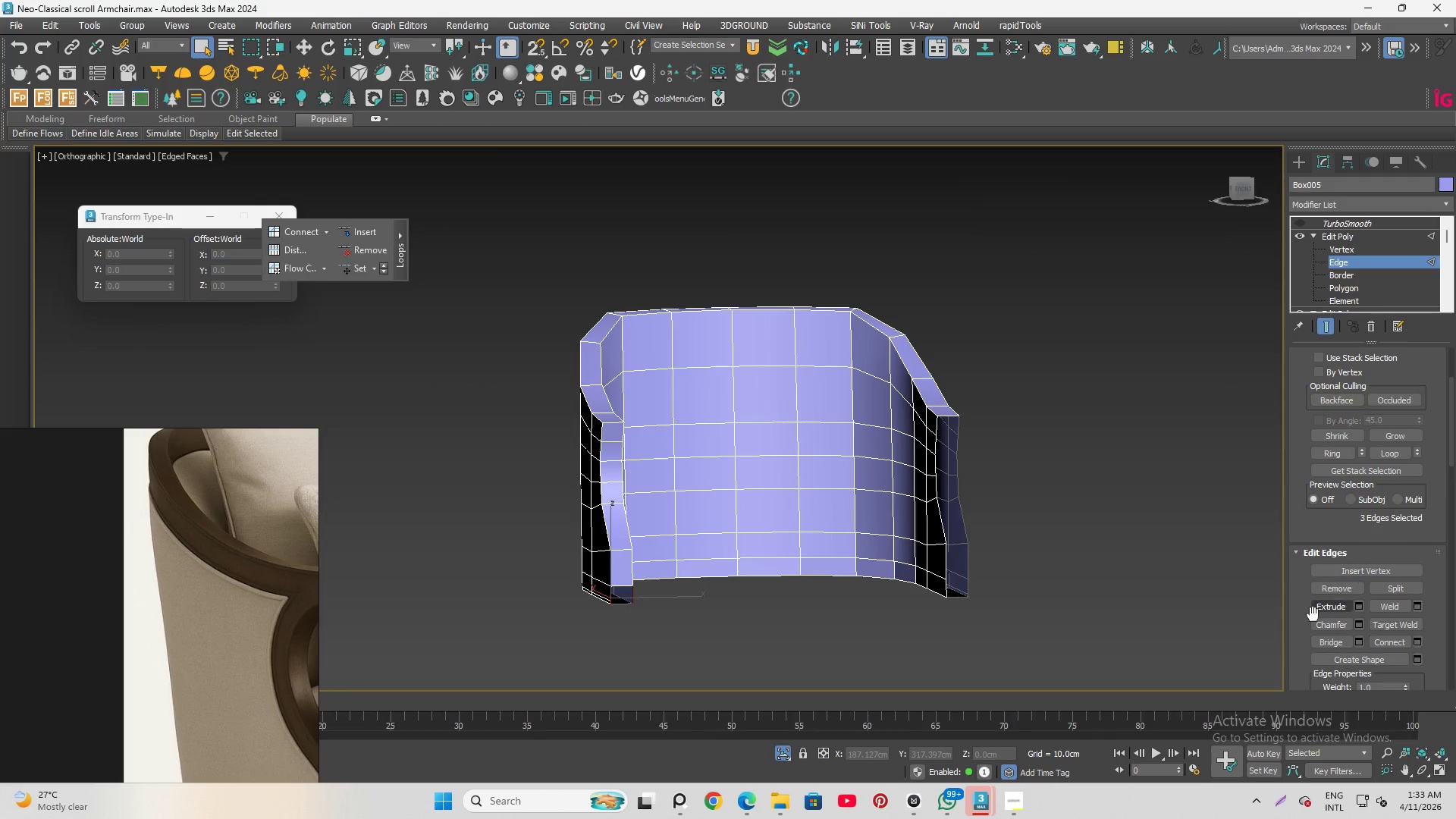 
scroll: coordinate [659, 600], scroll_direction: down, amount: 3.0
 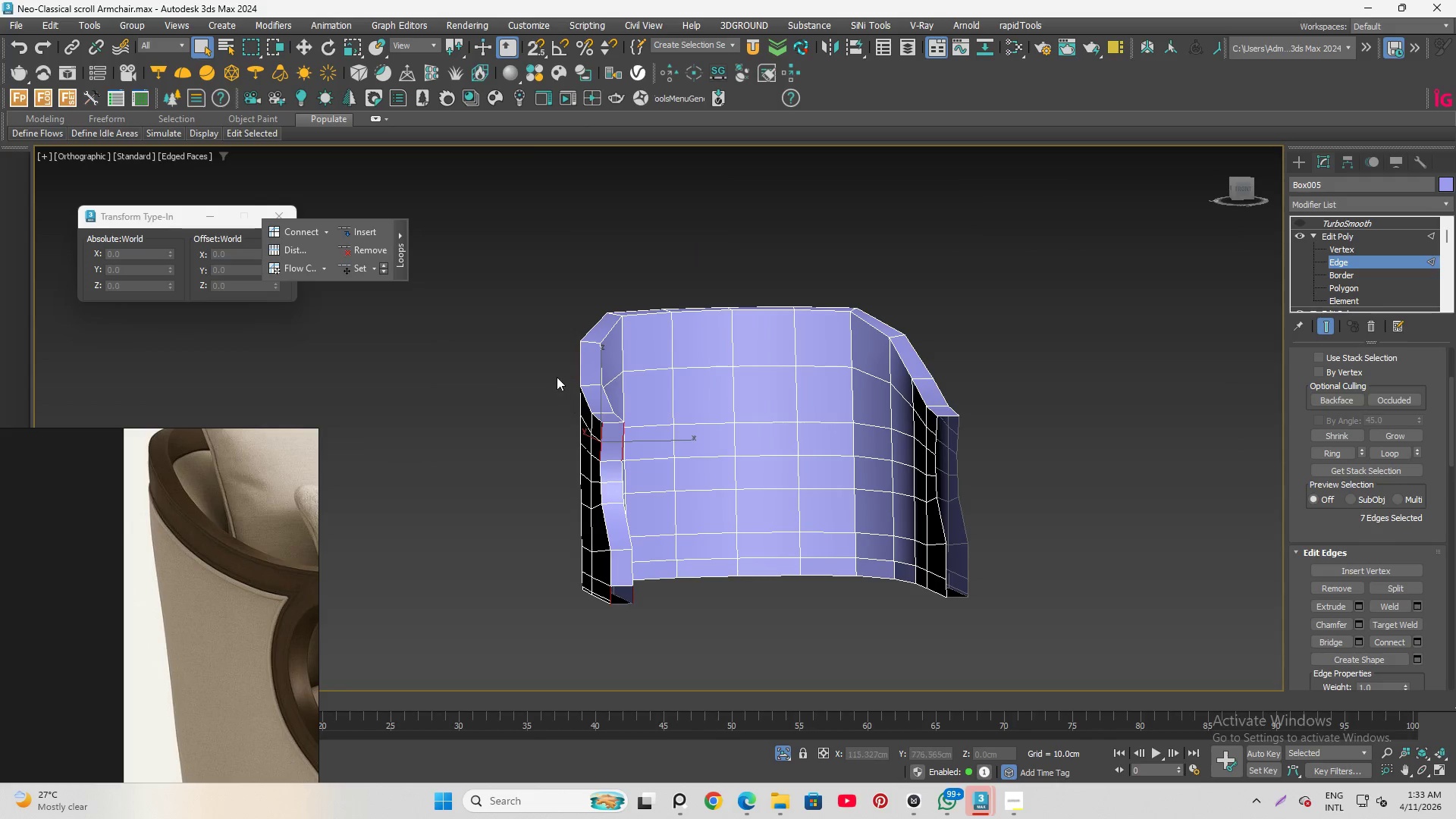 
left_click_drag(start_coordinate=[554, 391], to_coordinate=[670, 489])
 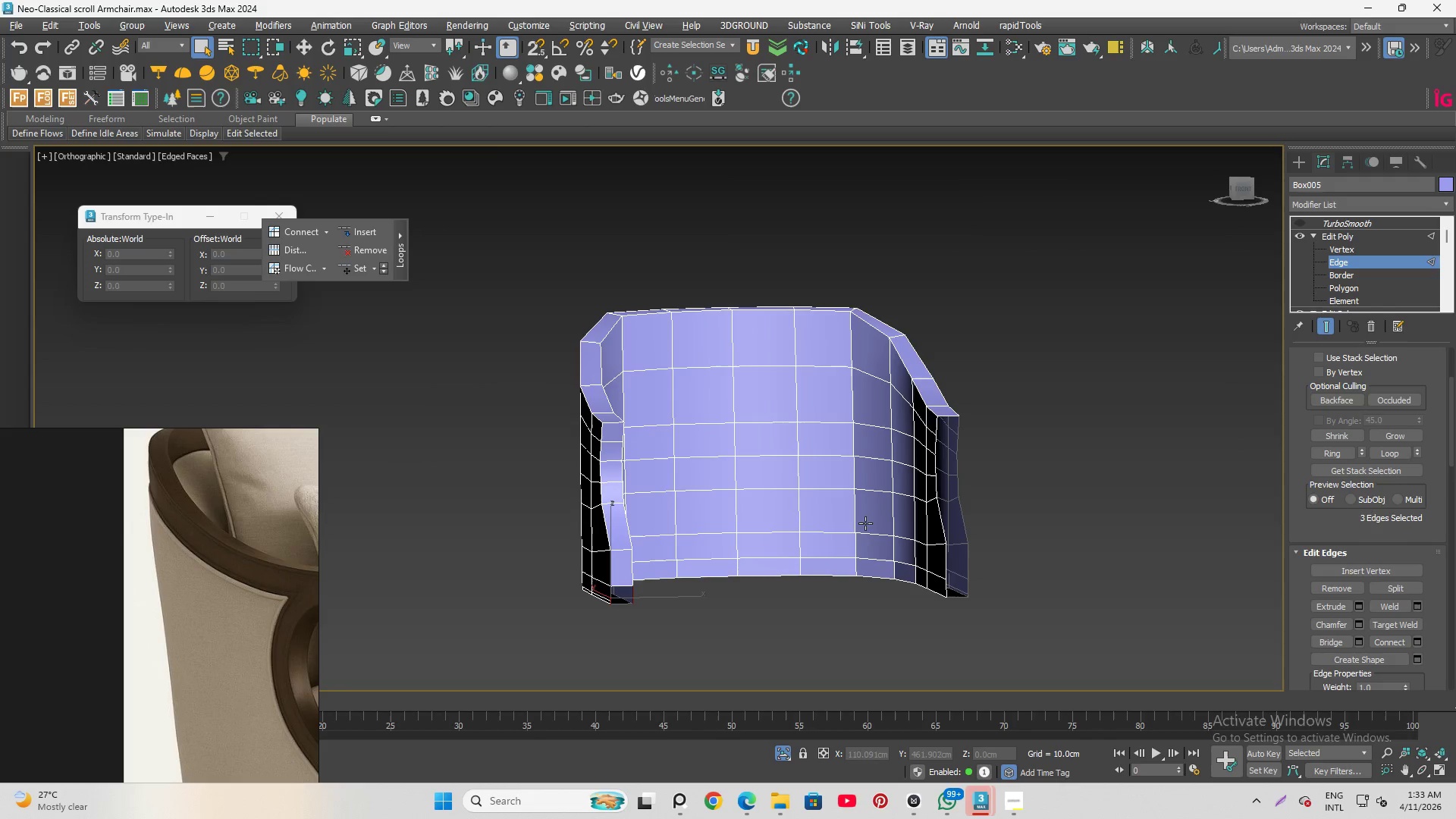 
hold_key(key=AltLeft, duration=2.48)
left_click([1329, 642])
 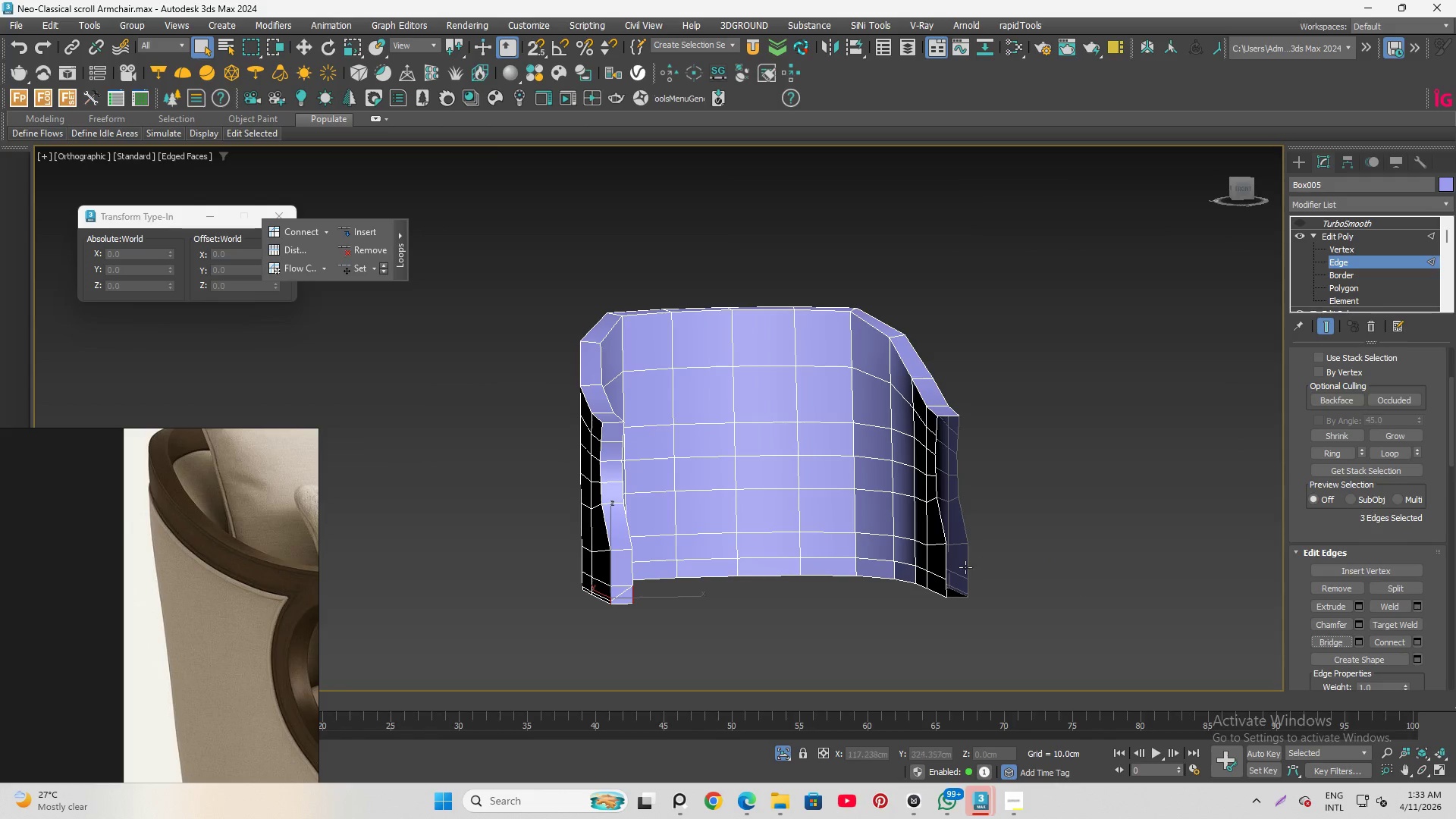 
hold_key(key=AltLeft, duration=1.5)
 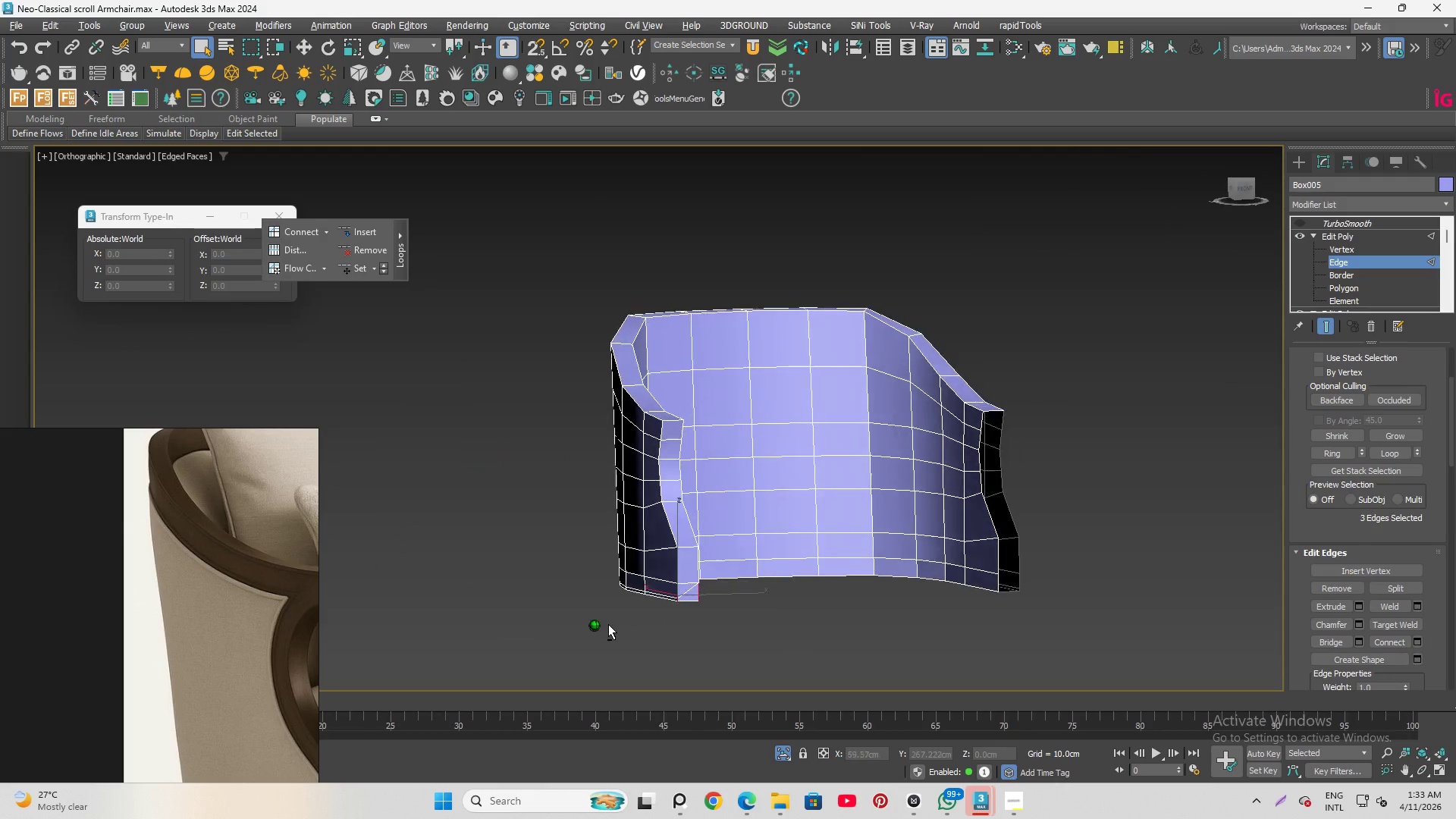 
scroll: coordinate [968, 582], scroll_direction: none, amount: 0.0
 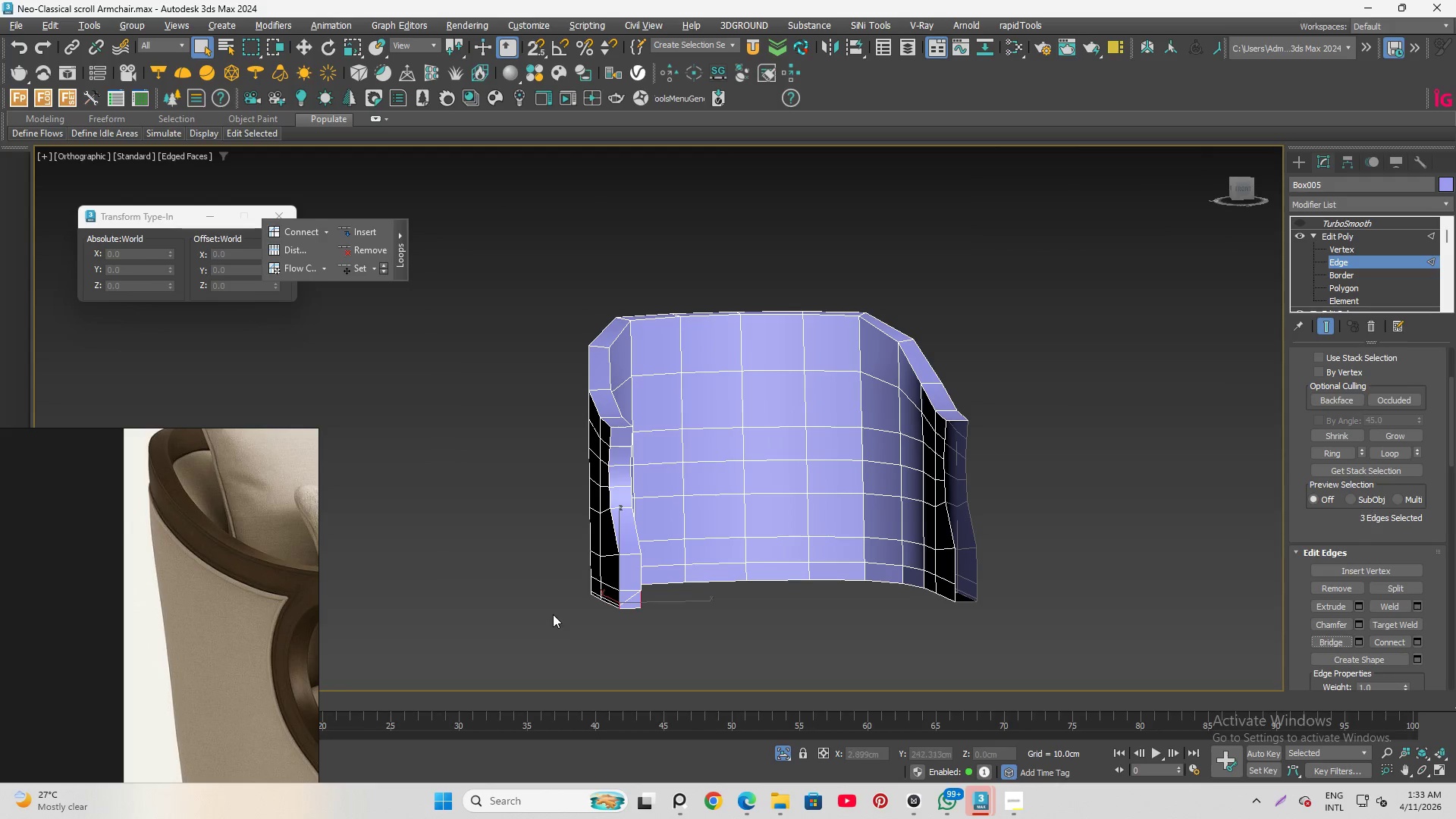 
hold_key(key=AltLeft, duration=0.91)
scroll: coordinate [709, 587], scroll_direction: up, amount: 4.0
 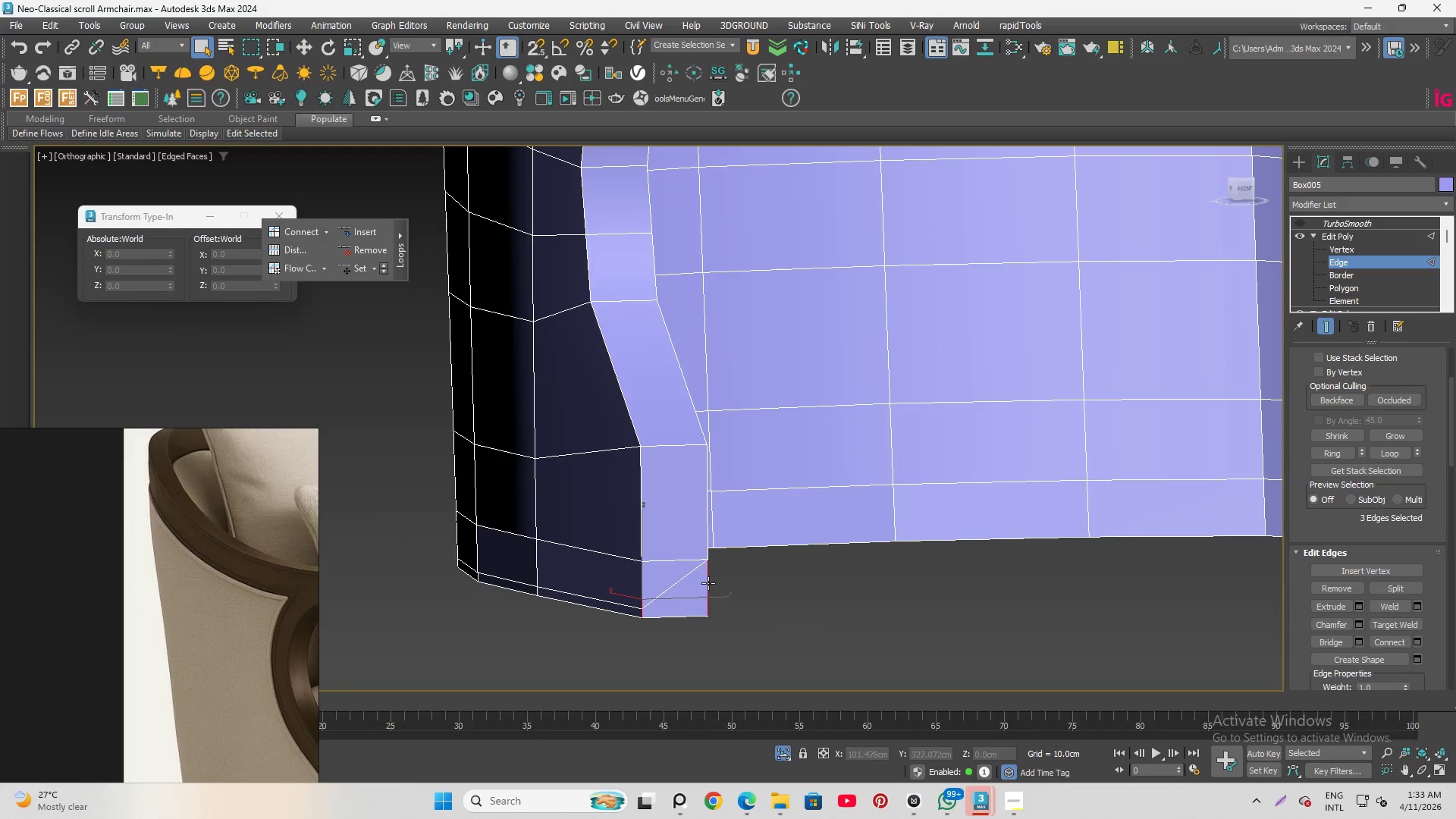 
key(Control+Z)
 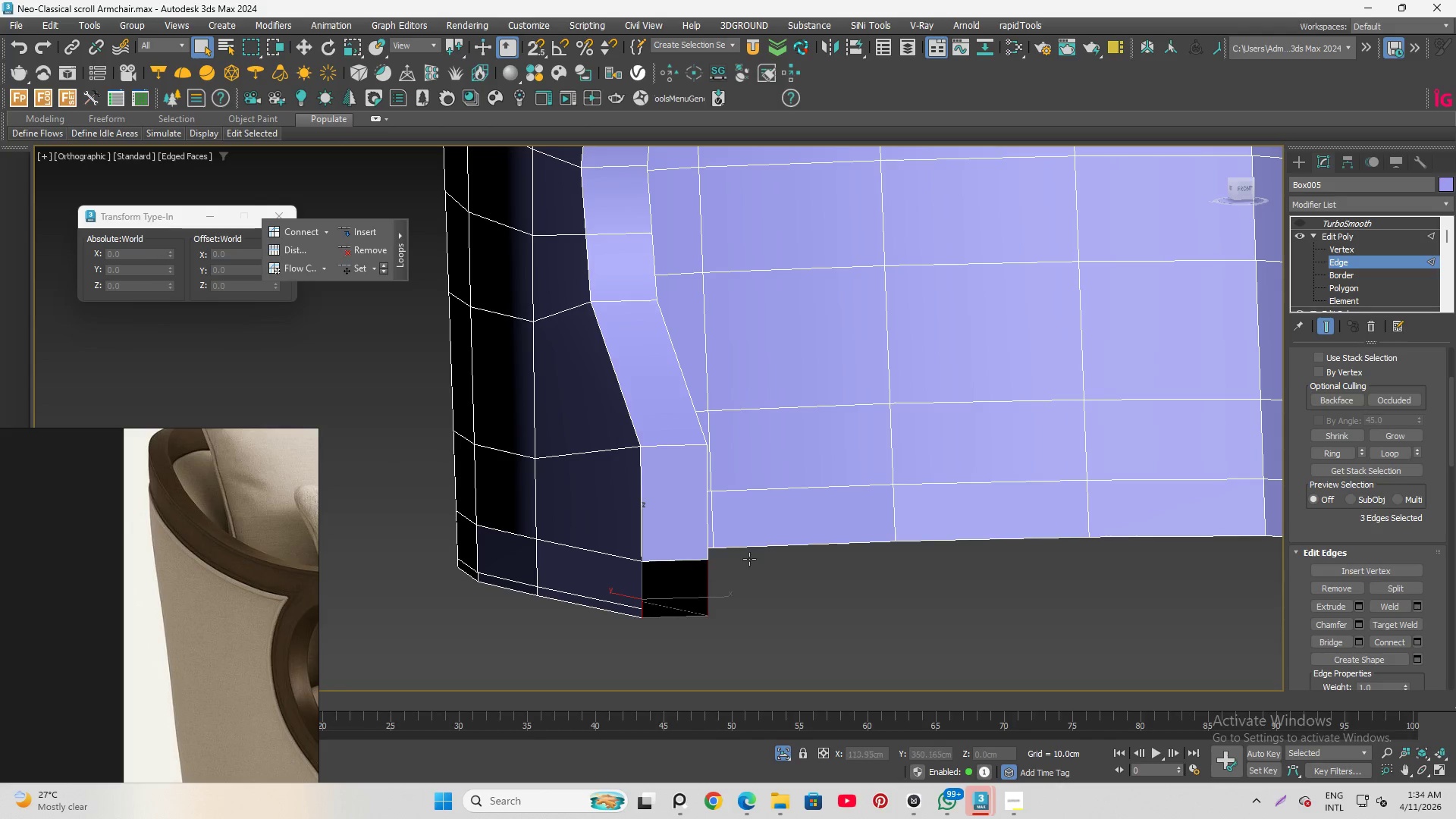 
double_click([622, 602])
 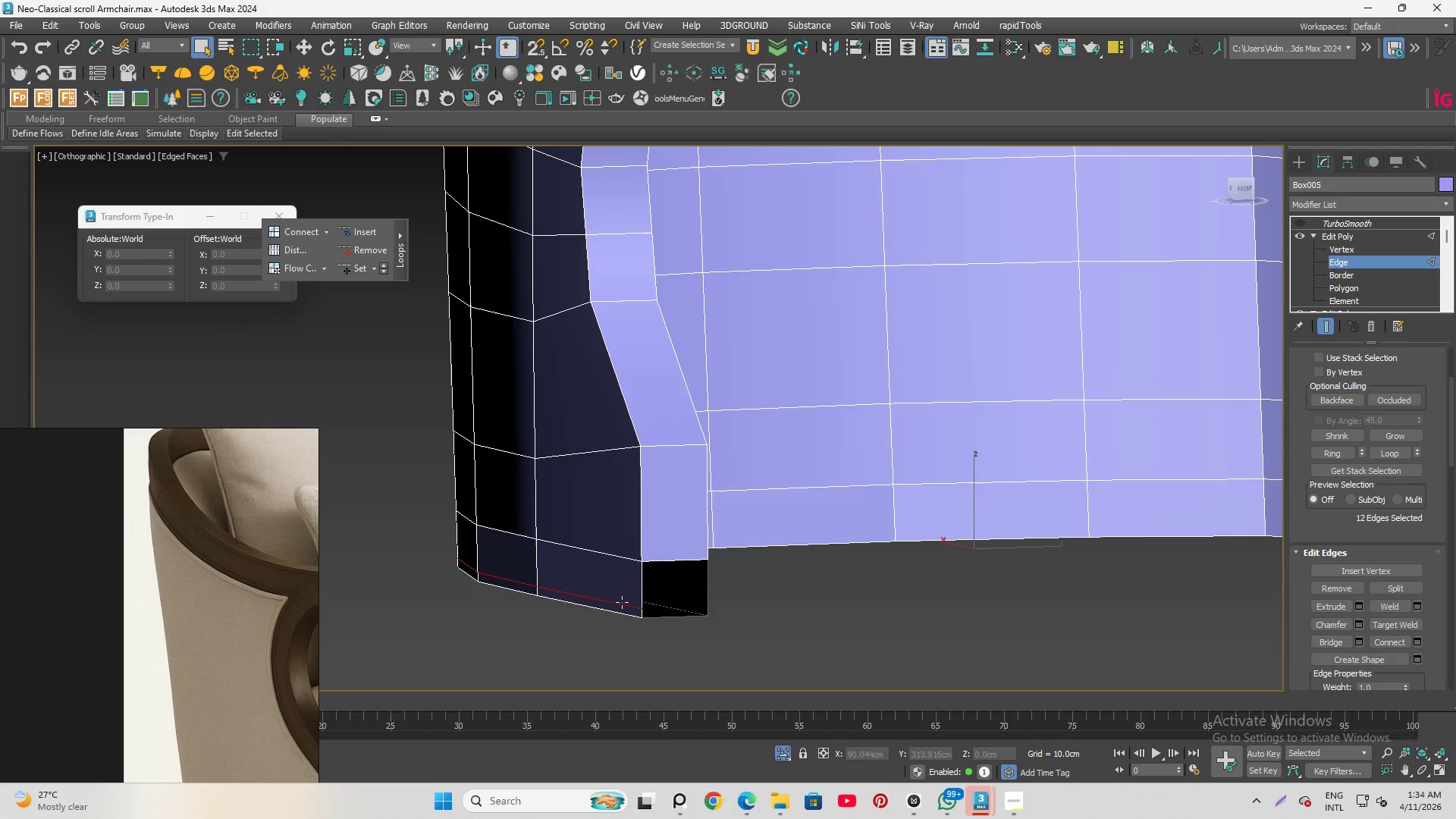 
key(Control+Backspace)
 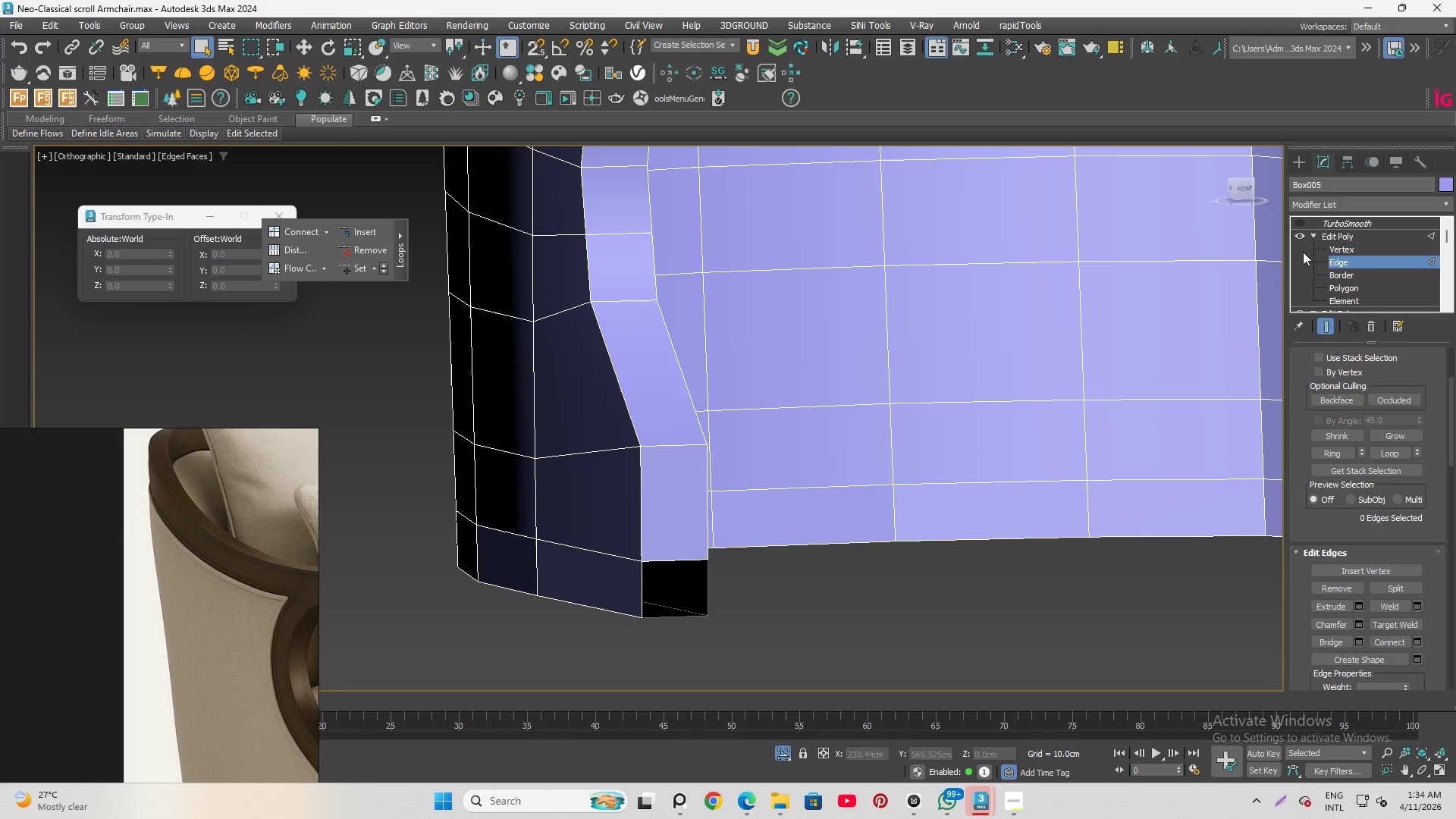 
left_click([1355, 275])
 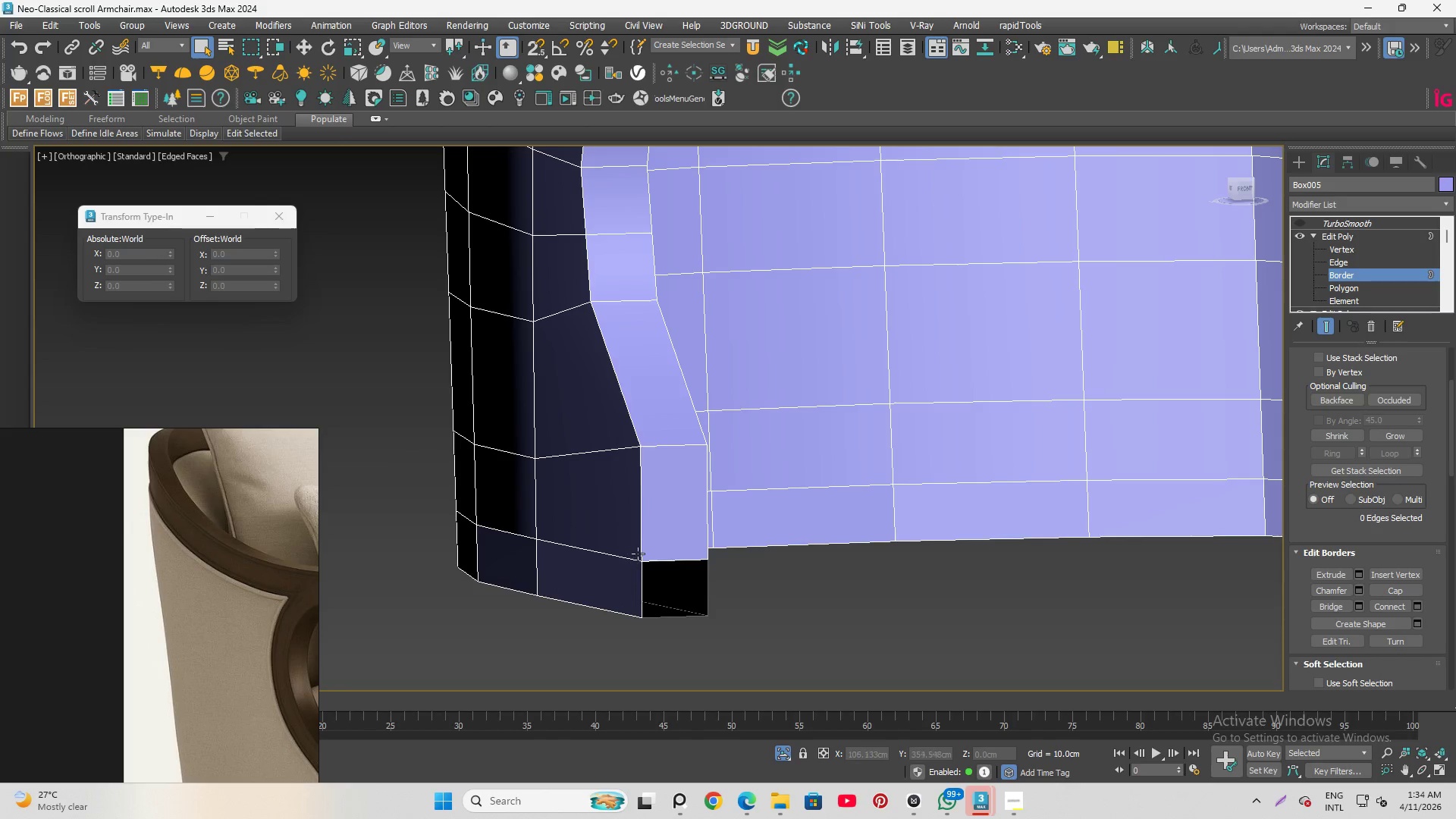 
left_click([658, 560])
 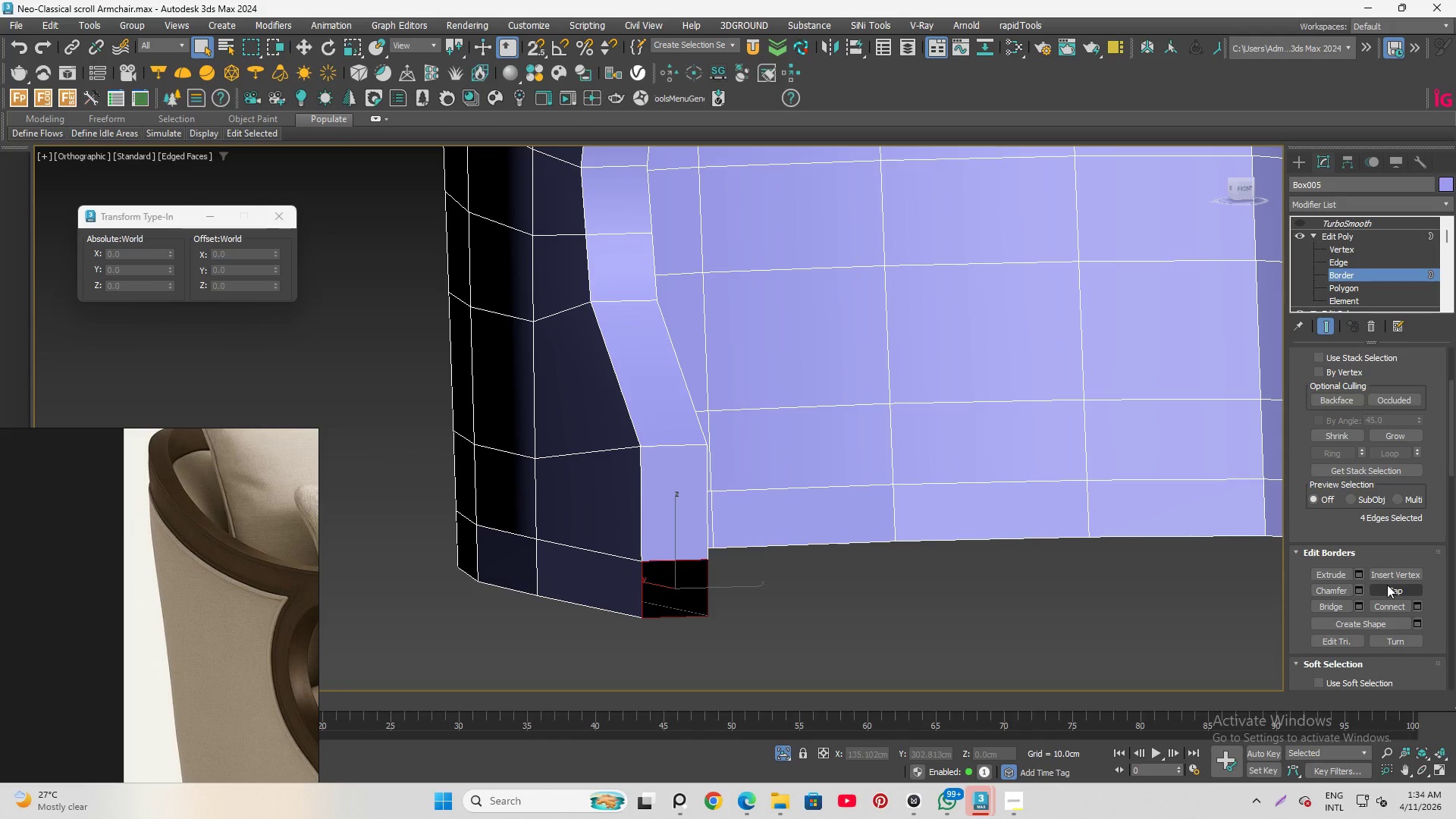 
left_click([1395, 587])
 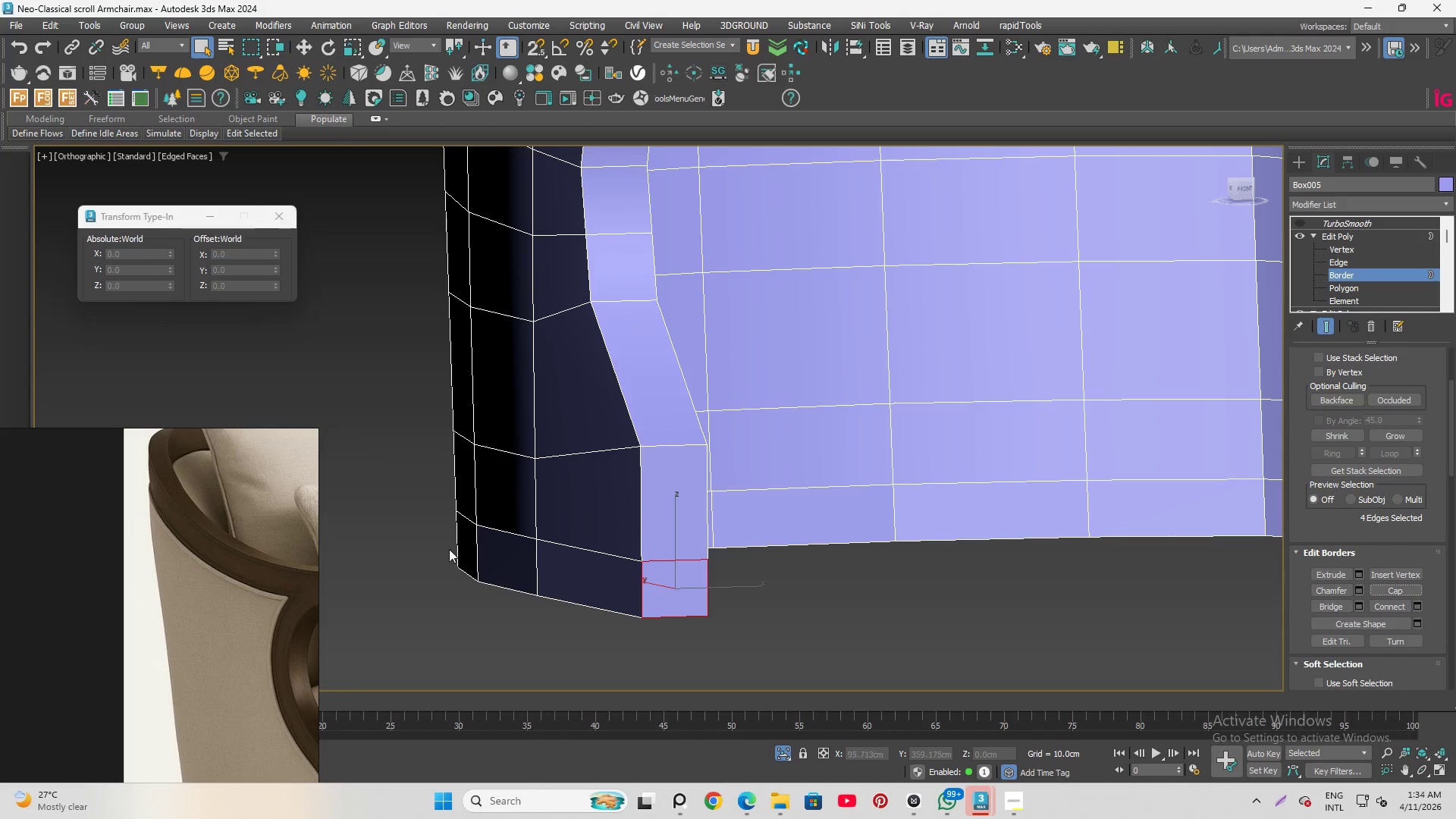 
scroll: coordinate [397, 540], scroll_direction: down, amount: 3.0
 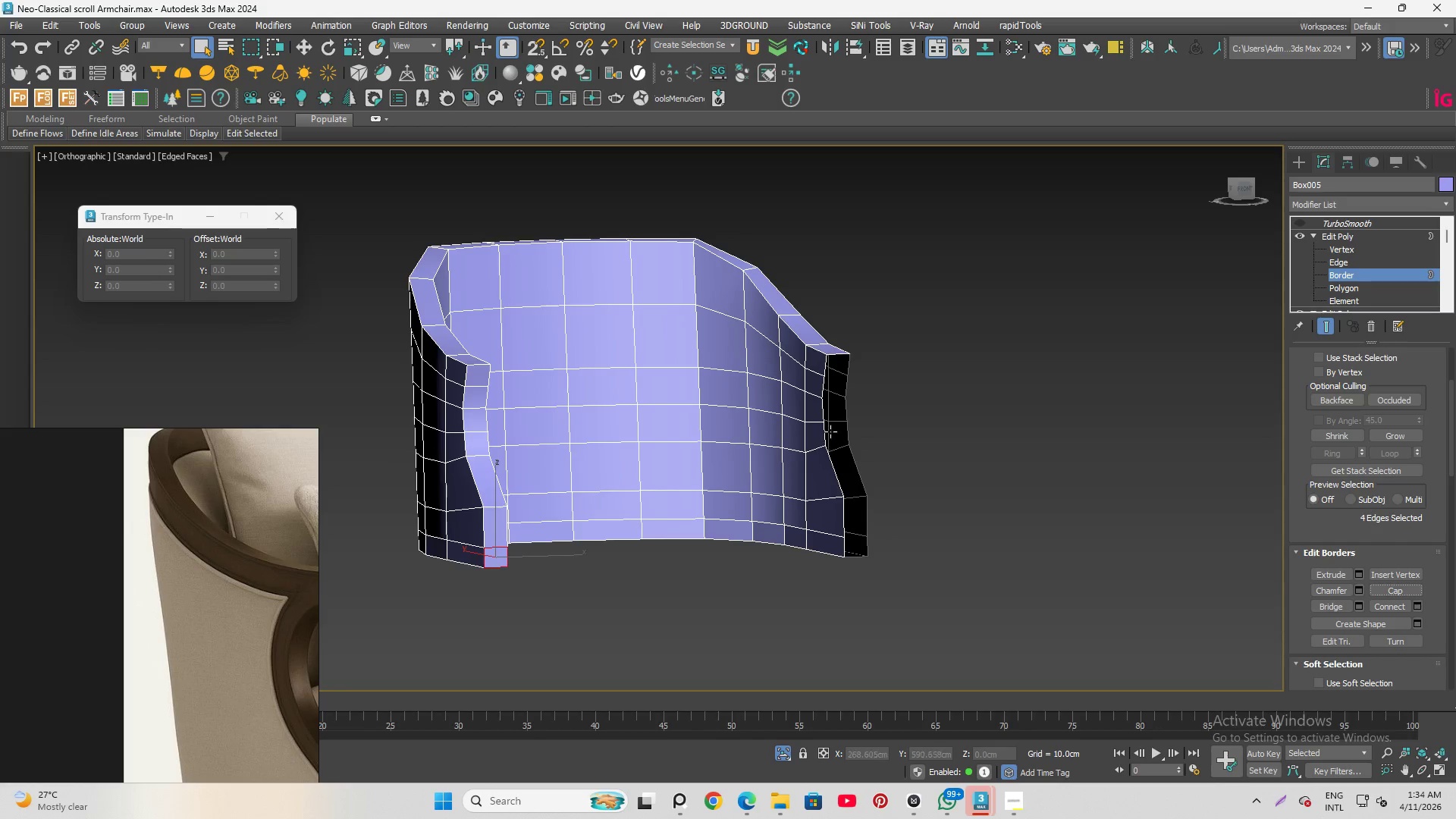 
scroll: coordinate [842, 406], scroll_direction: up, amount: 3.0
 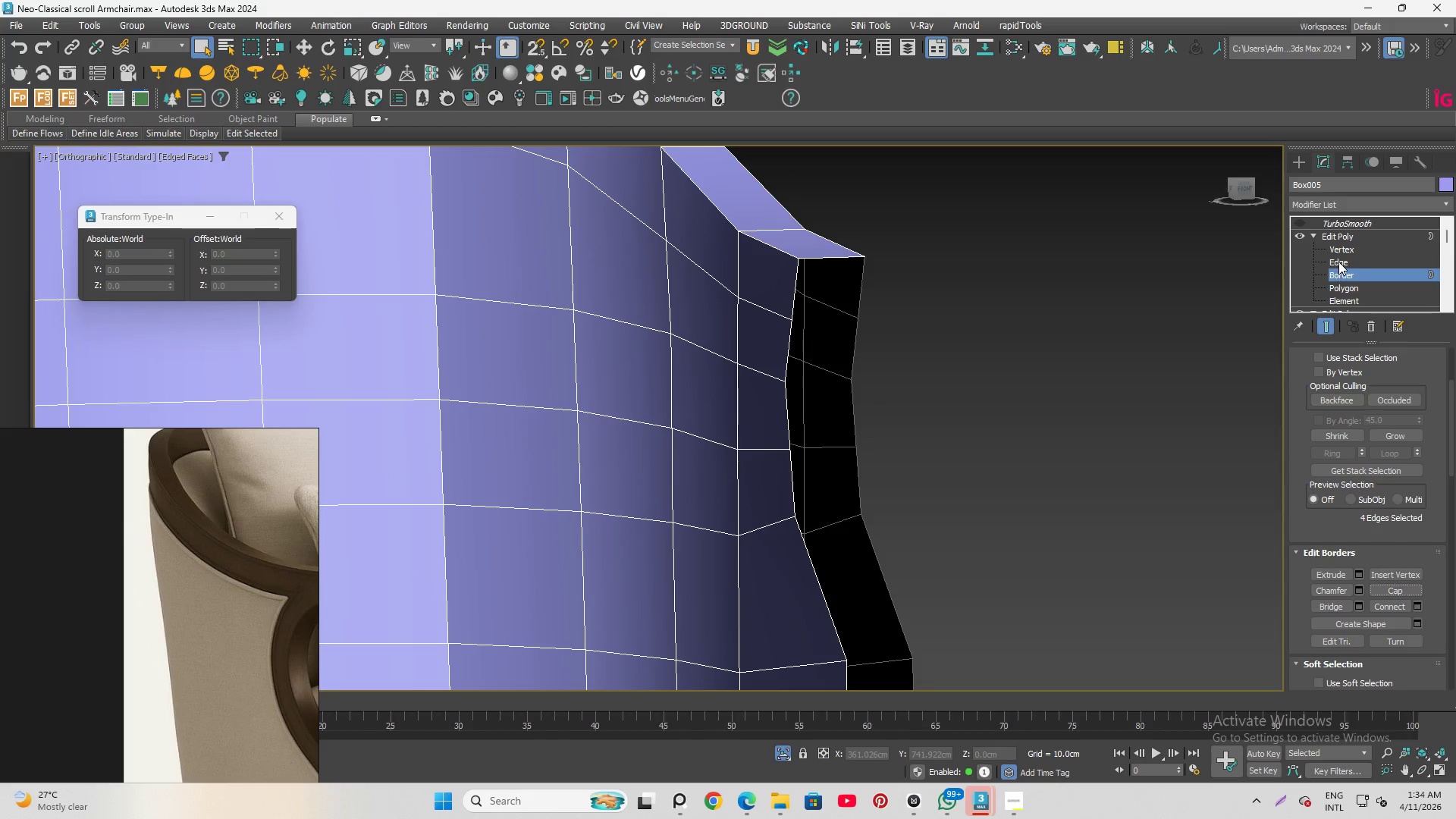 
left_click([1338, 262])
 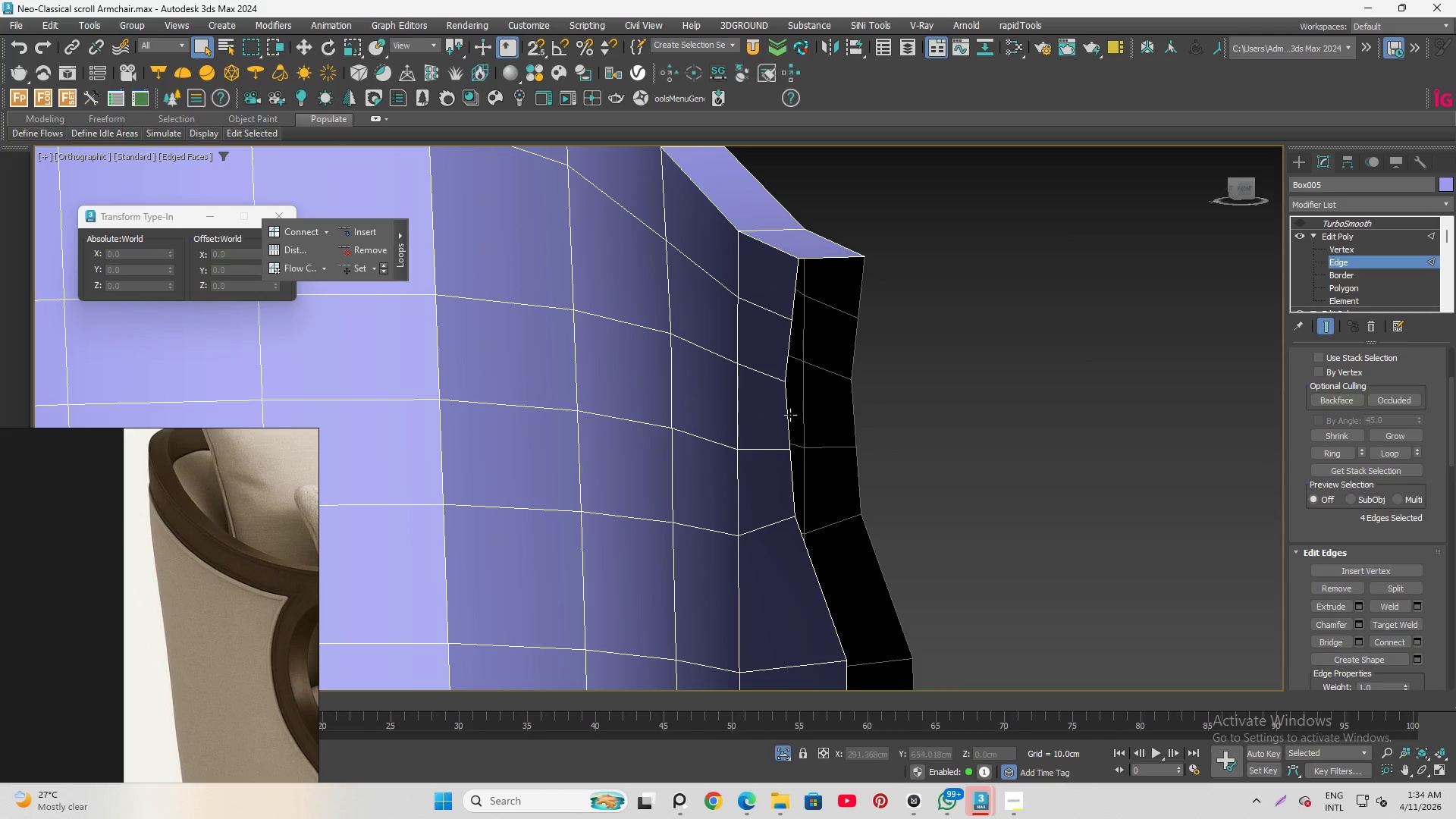 
double_click([790, 415])
 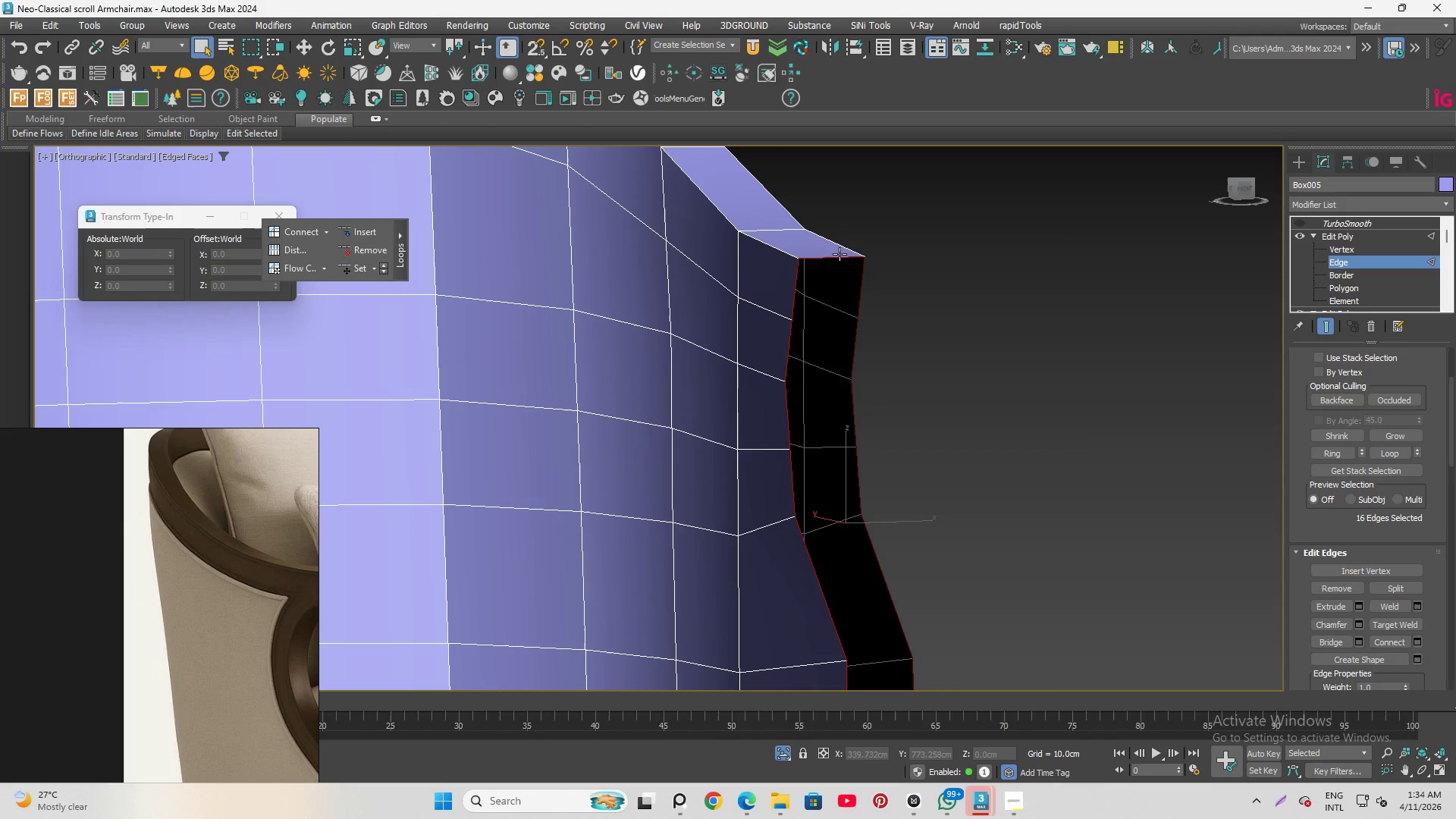 
hold_key(key=AltLeft, duration=0.98)
left_click_drag(start_coordinate=[820, 240], to_coordinate=[835, 299])
 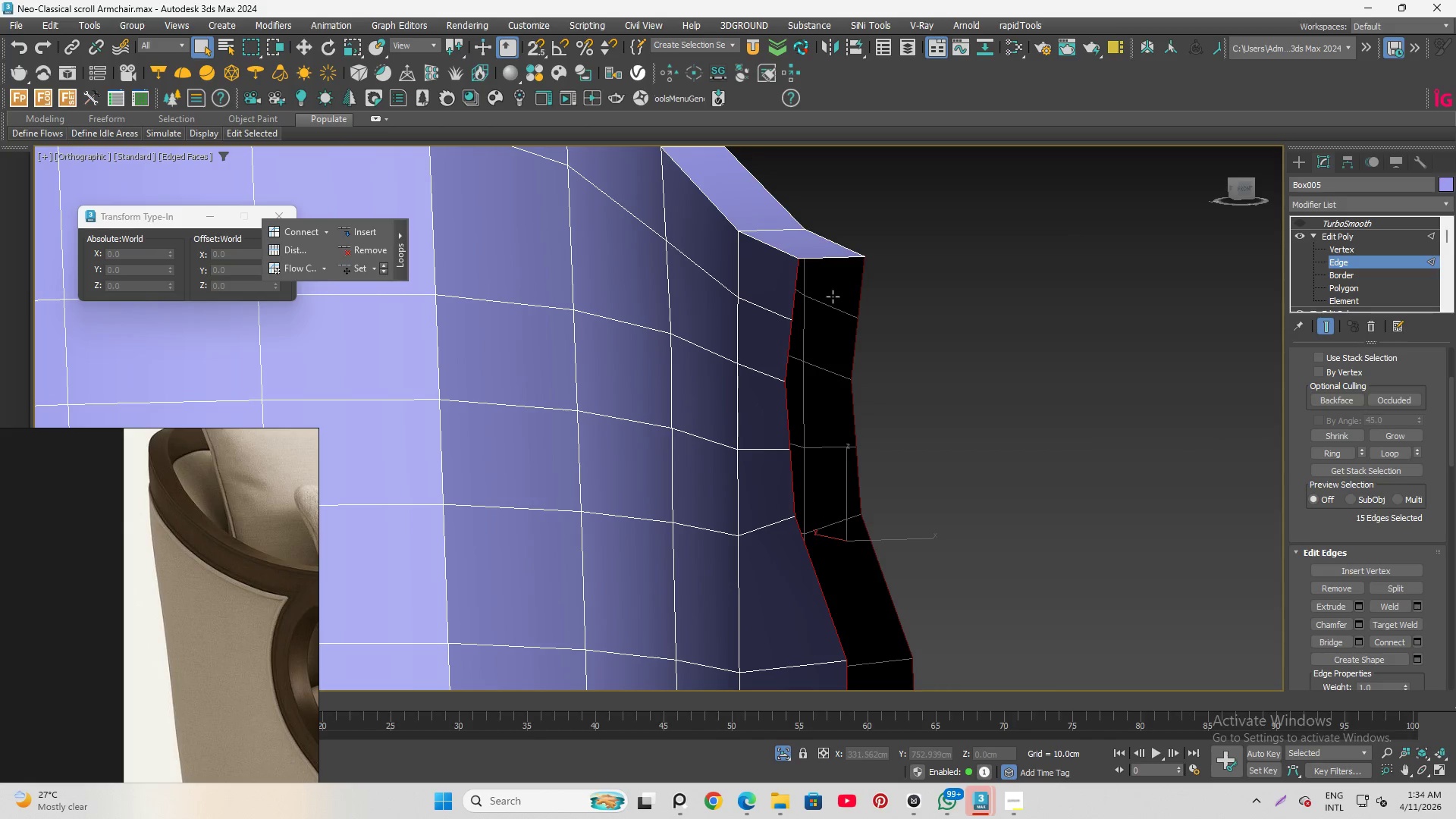 
hold_key(key=AltLeft, duration=0.86)
left_click_drag(start_coordinate=[855, 465], to_coordinate=[863, 514])
 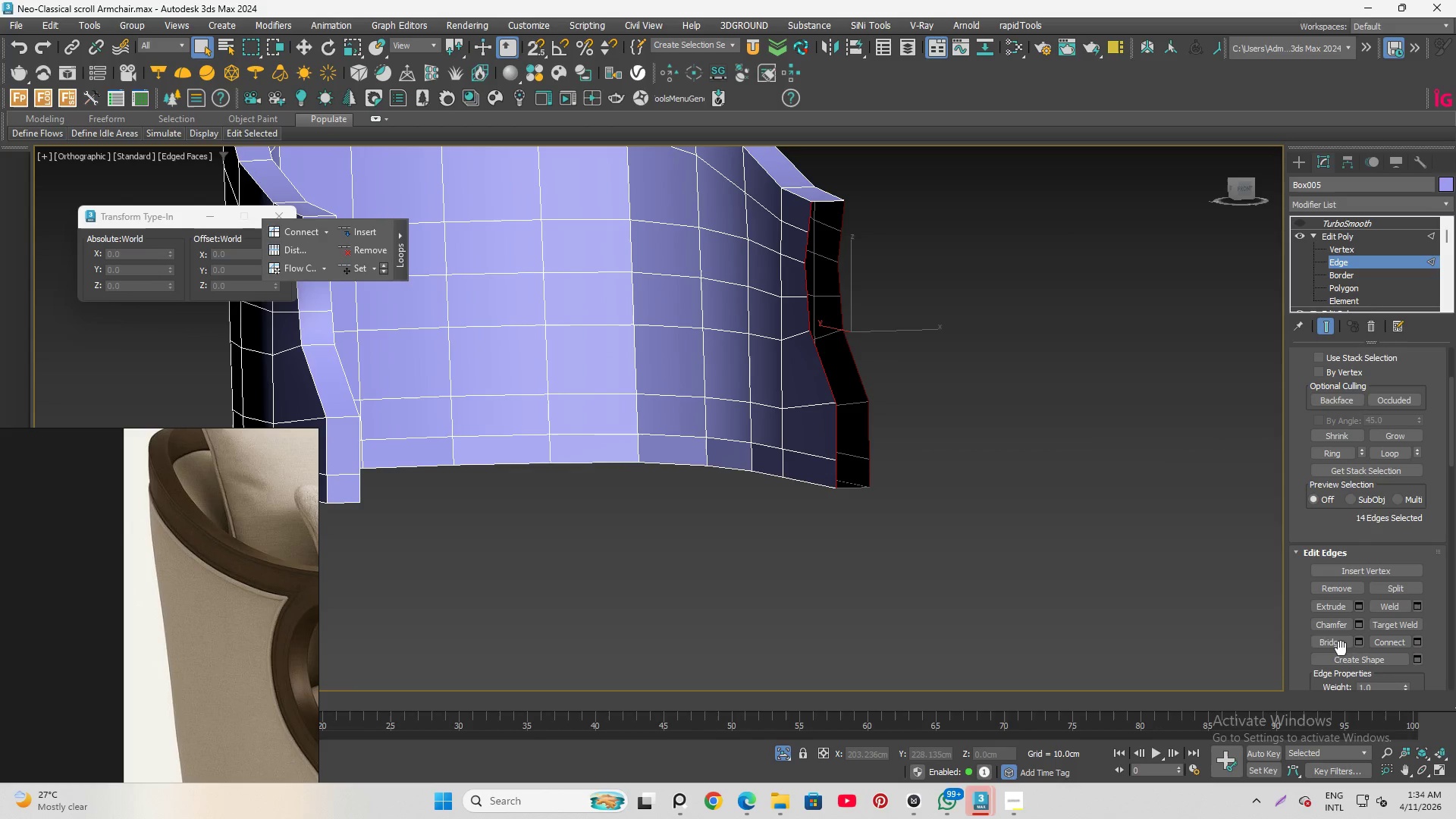 
scroll: coordinate [839, 497], scroll_direction: down, amount: 2.0
 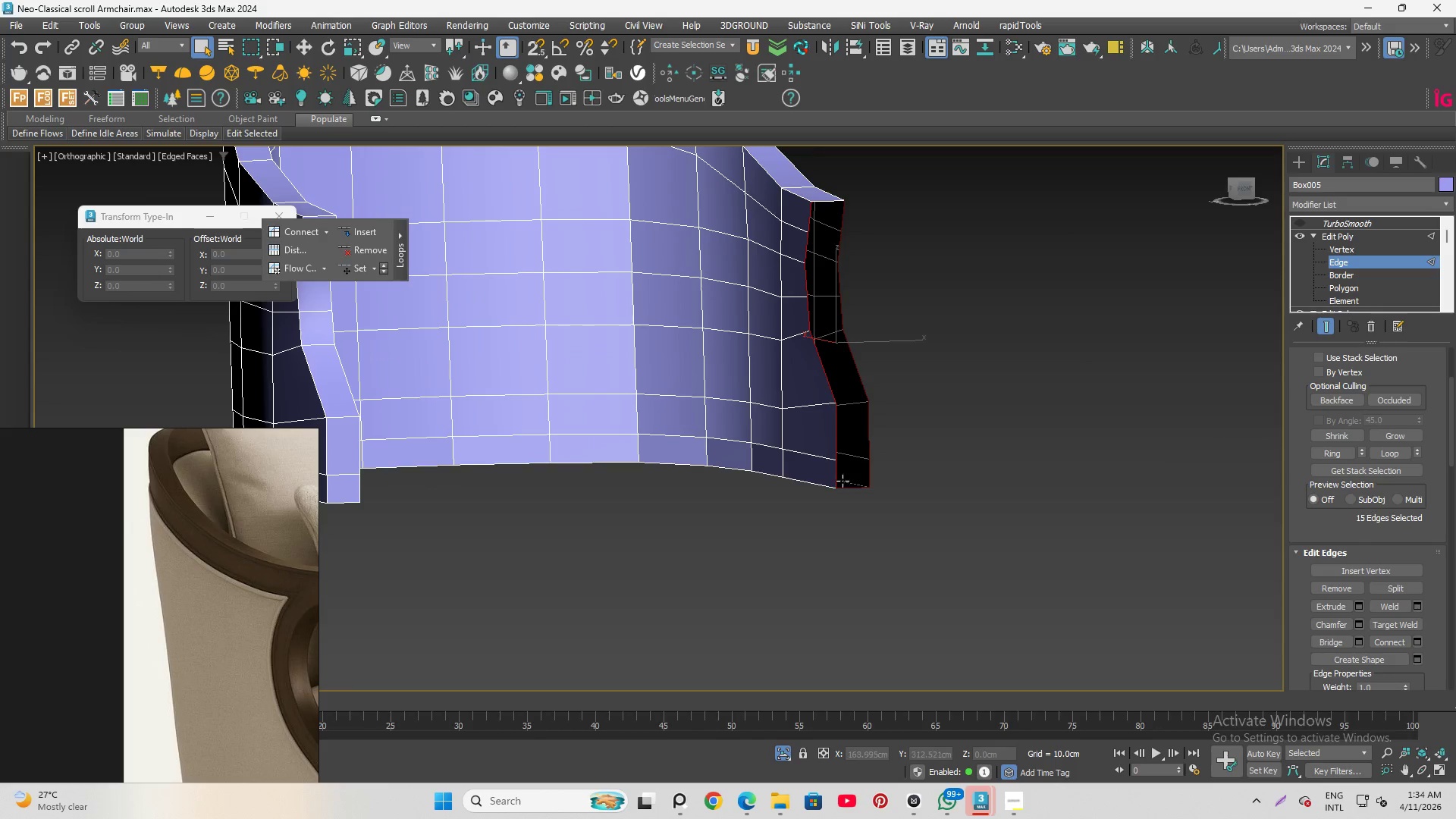 
left_click([1341, 640])
 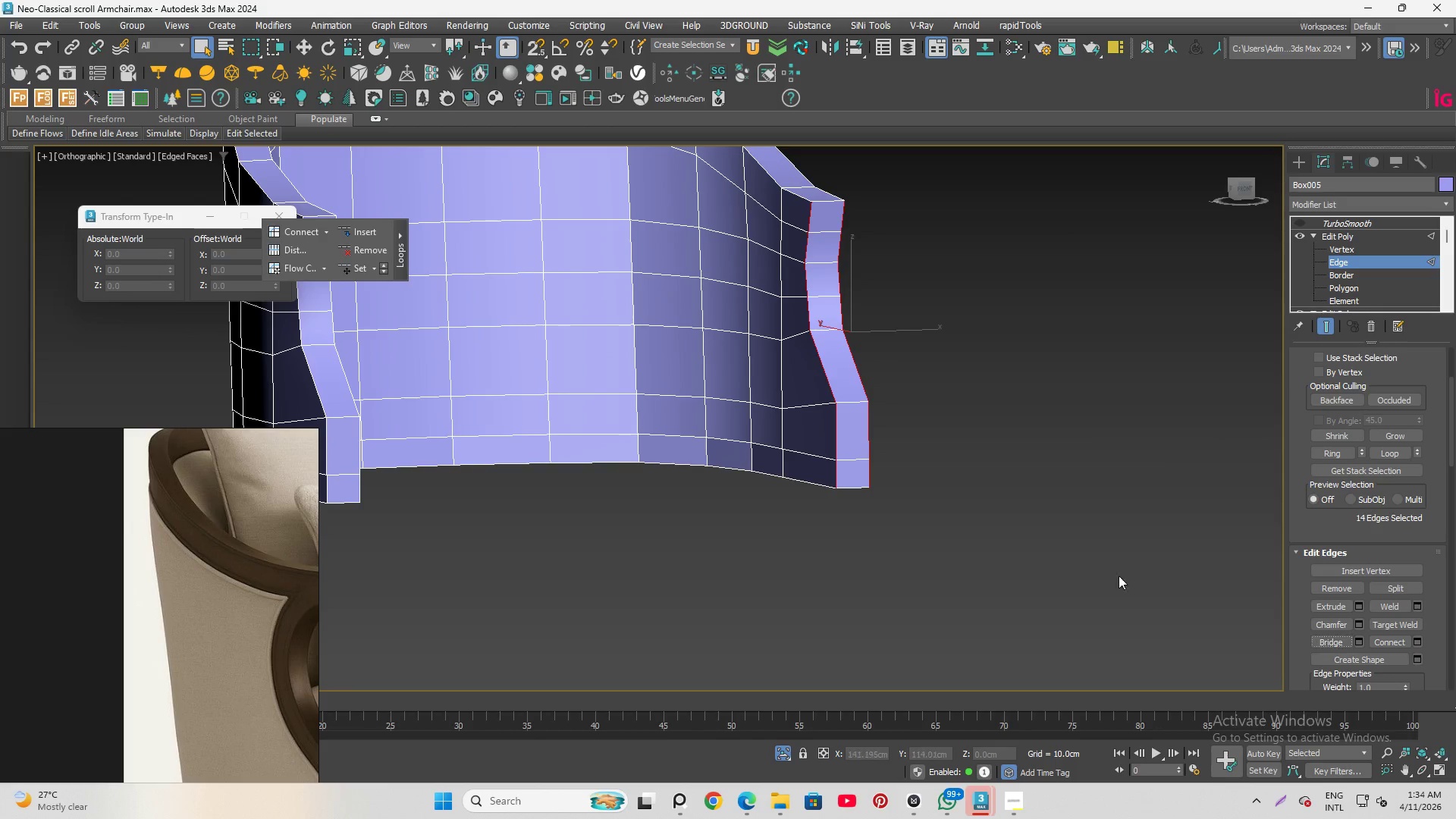 
hold_key(key=AltLeft, duration=0.98)
 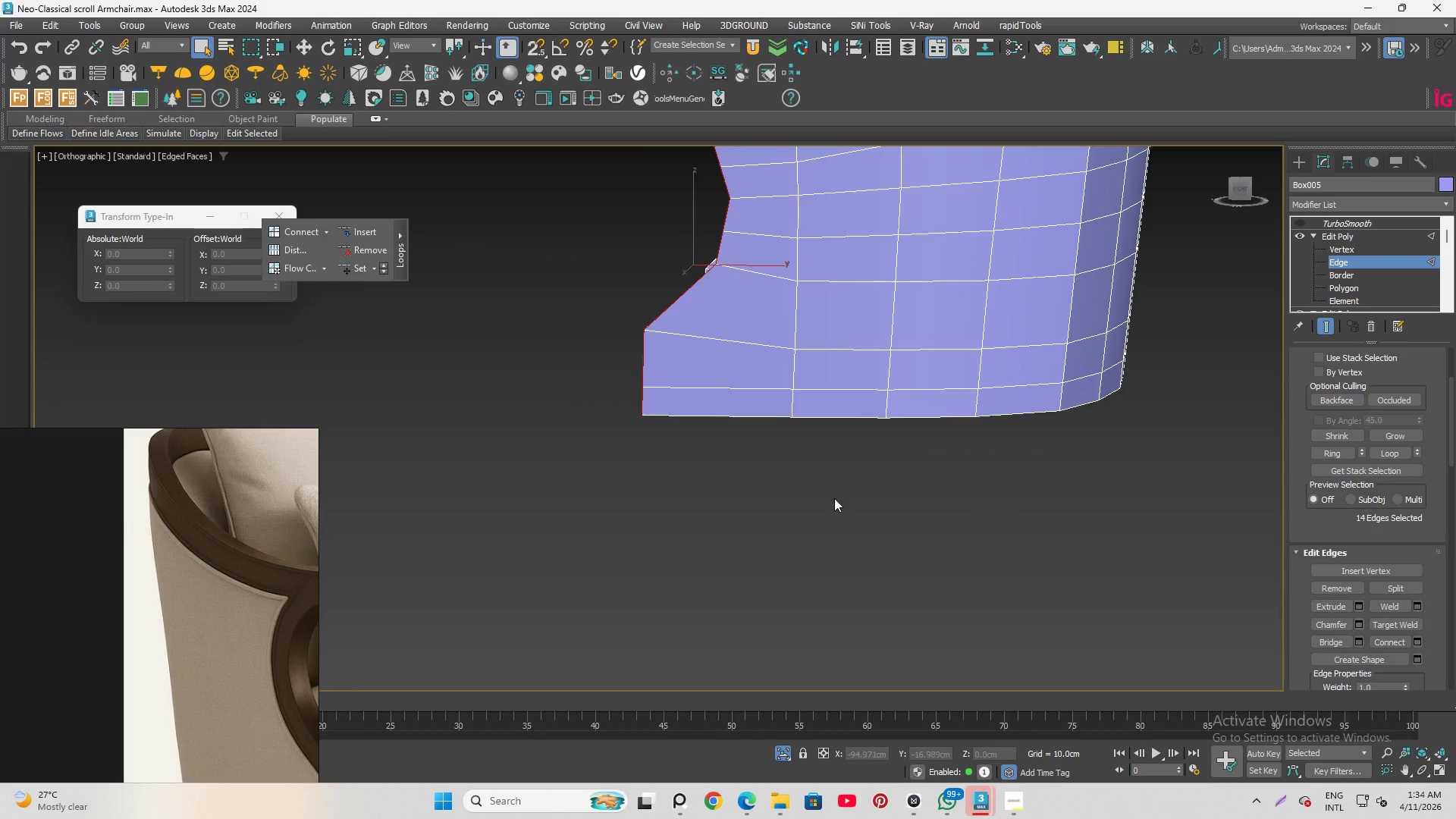 
scroll: coordinate [849, 510], scroll_direction: down, amount: 2.0
 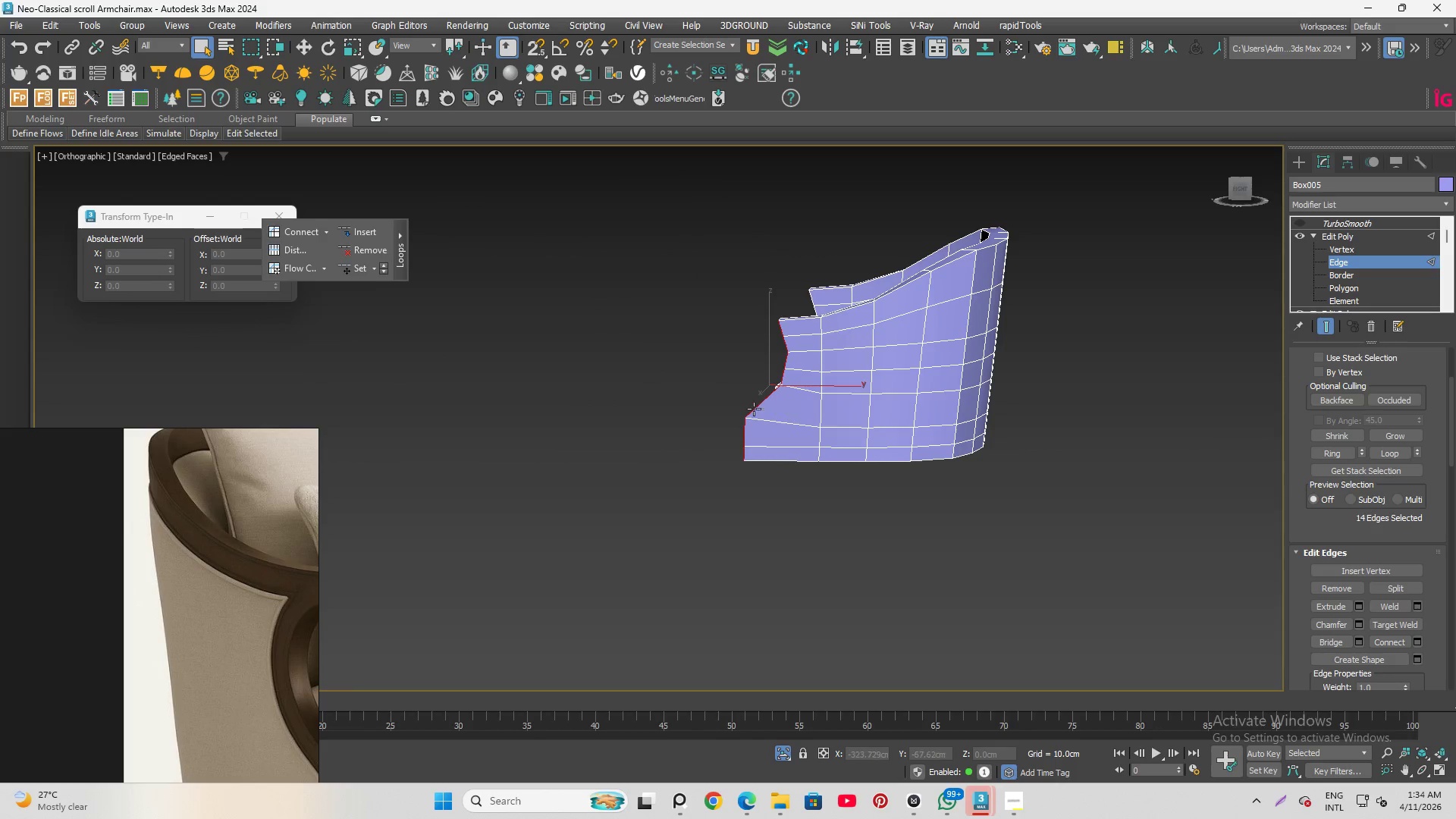 
key(Alt+AltLeft)
 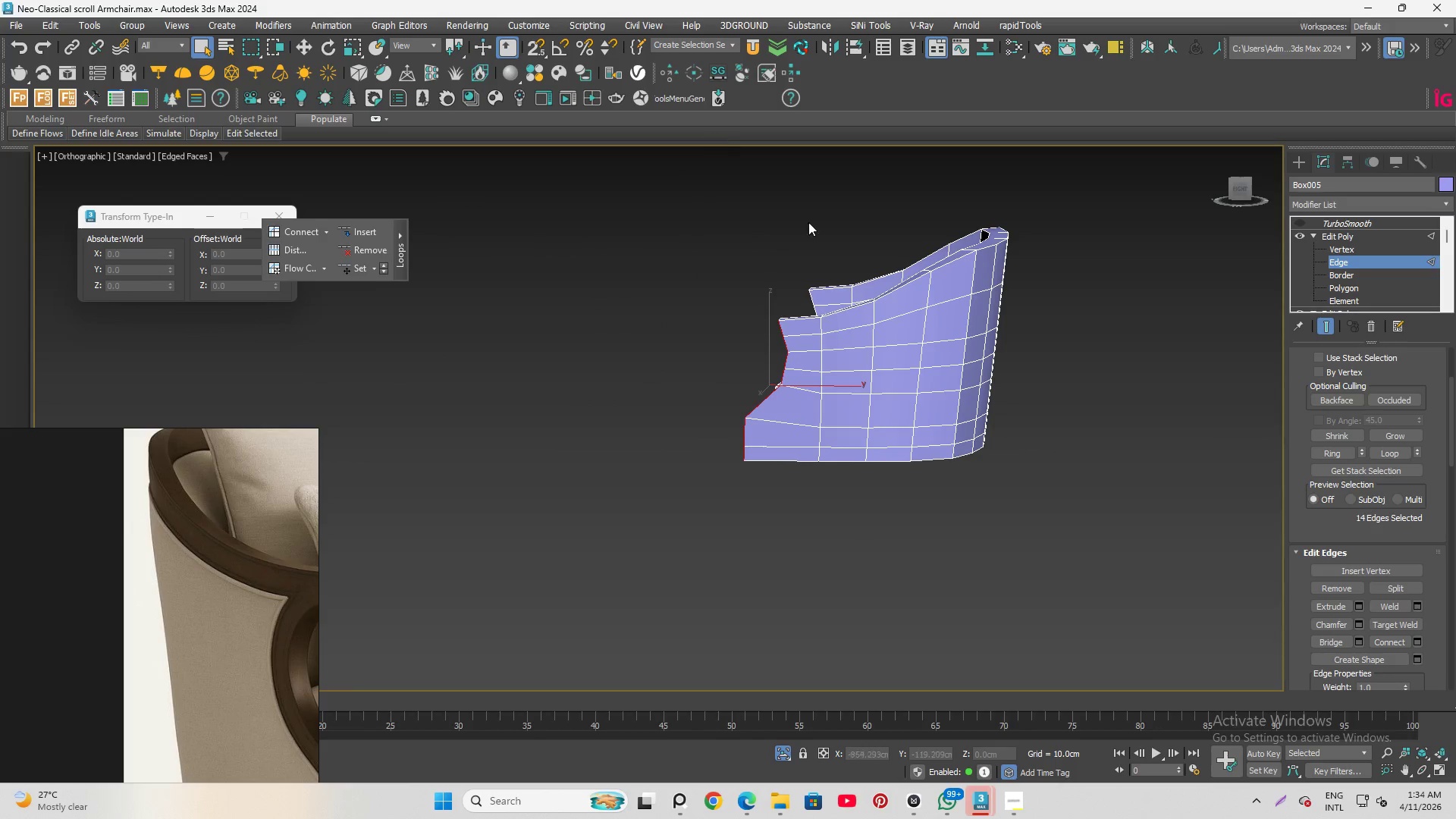 
hold_key(key=AltLeft, duration=1.16)
 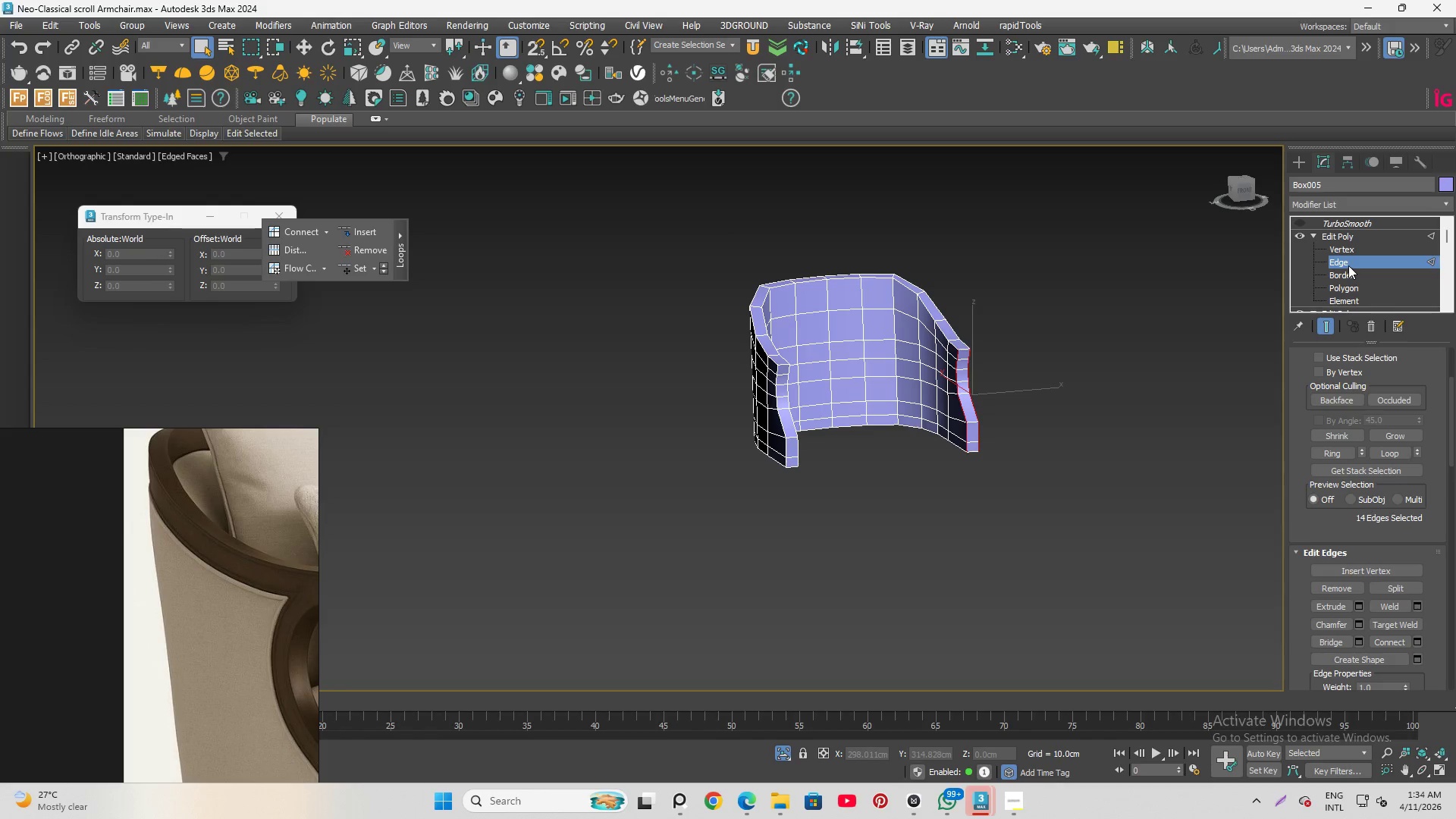 
scroll: coordinate [952, 342], scroll_direction: down, amount: 1.0
 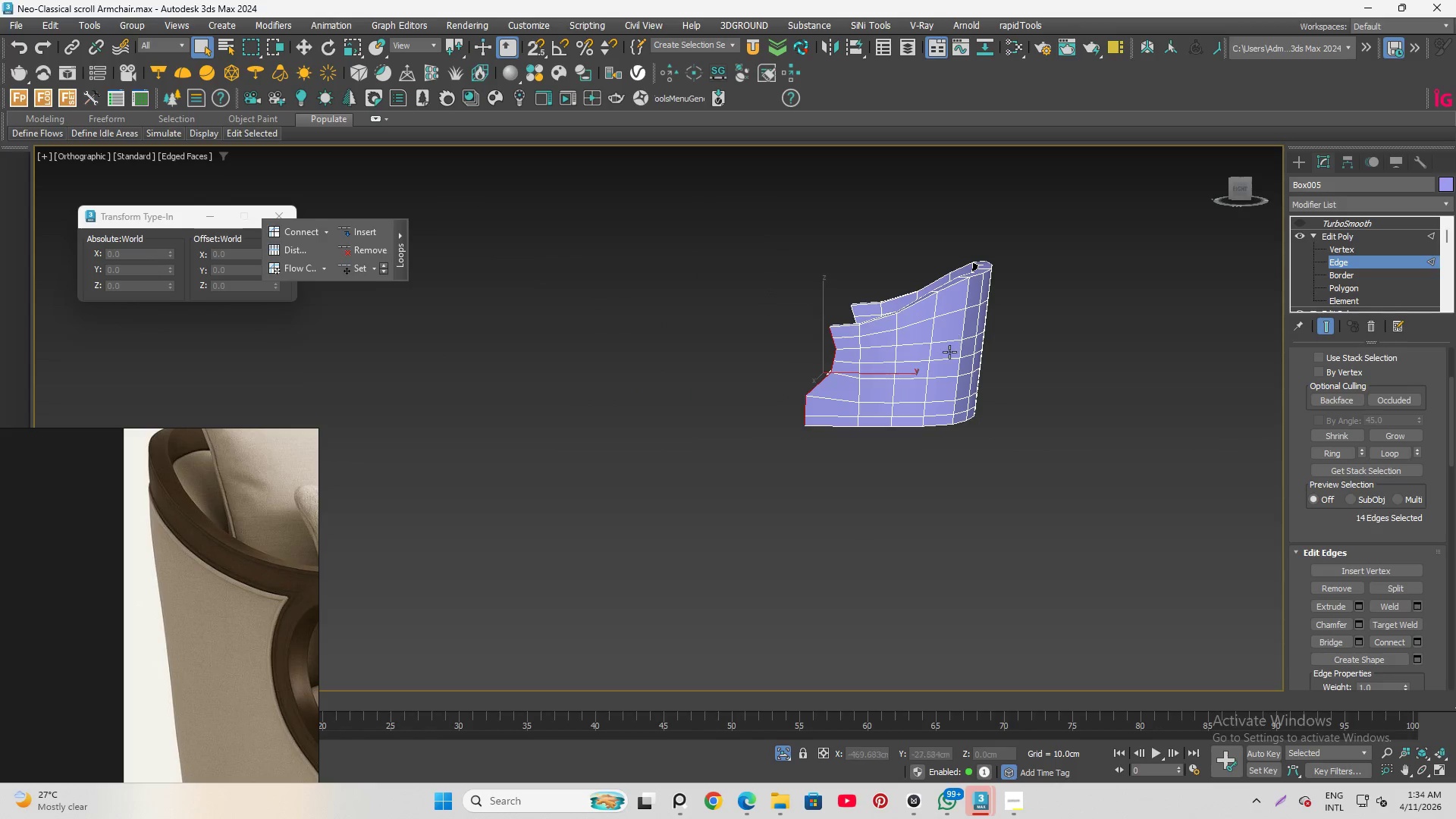 
left_click([1347, 264])
 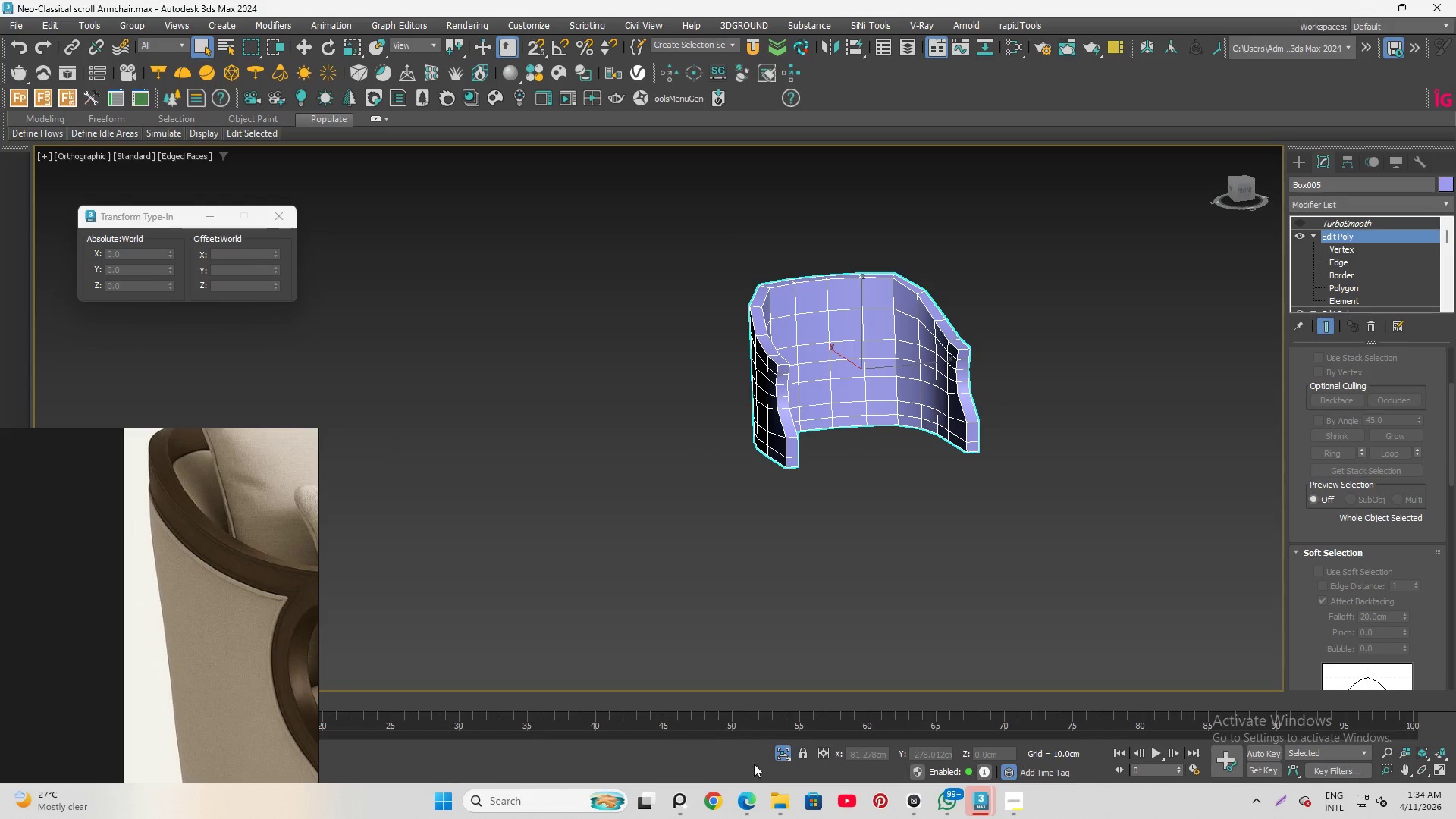 
left_click([786, 755])
 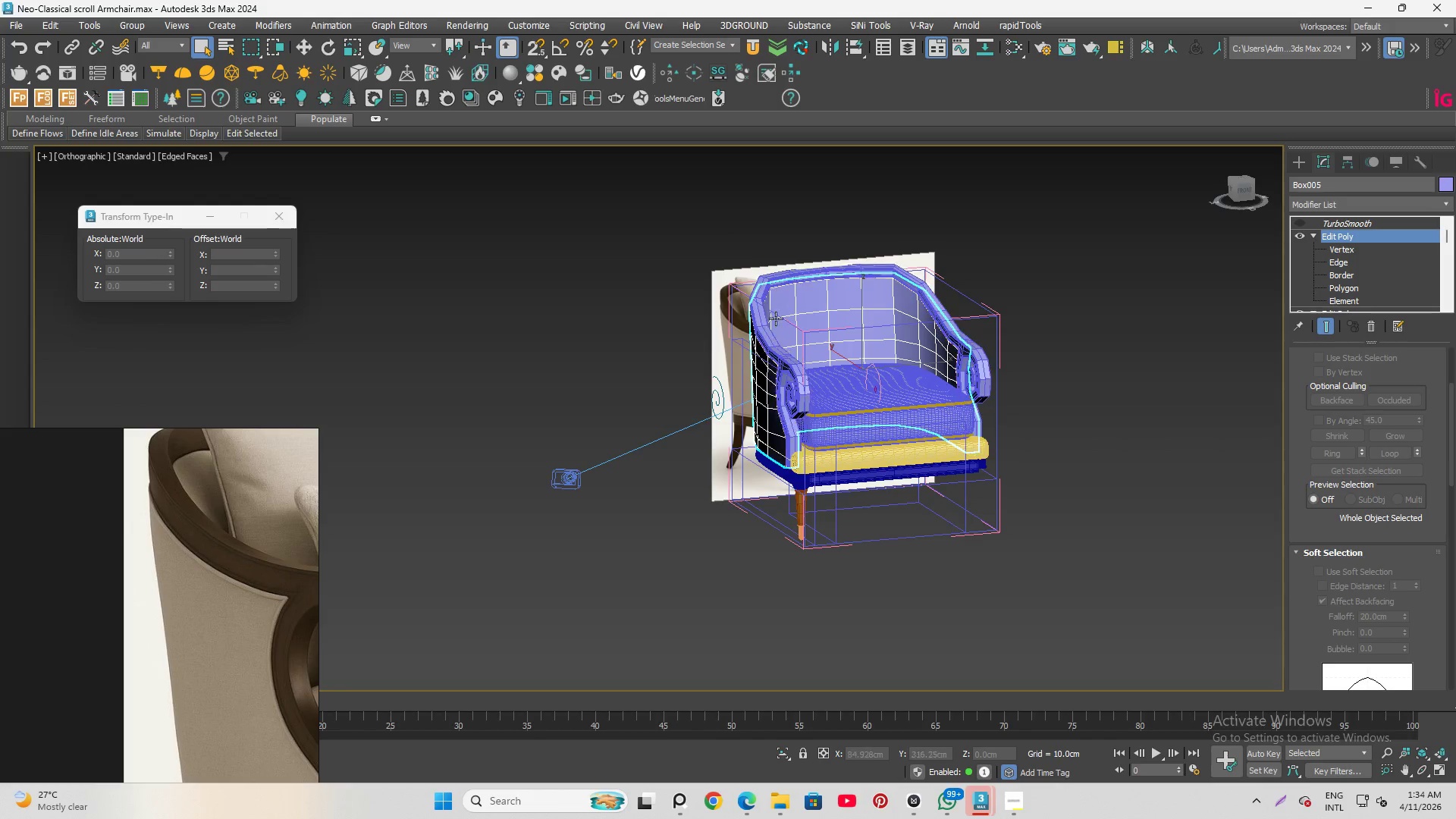 
hold_key(key=AltLeft, duration=1.5)
 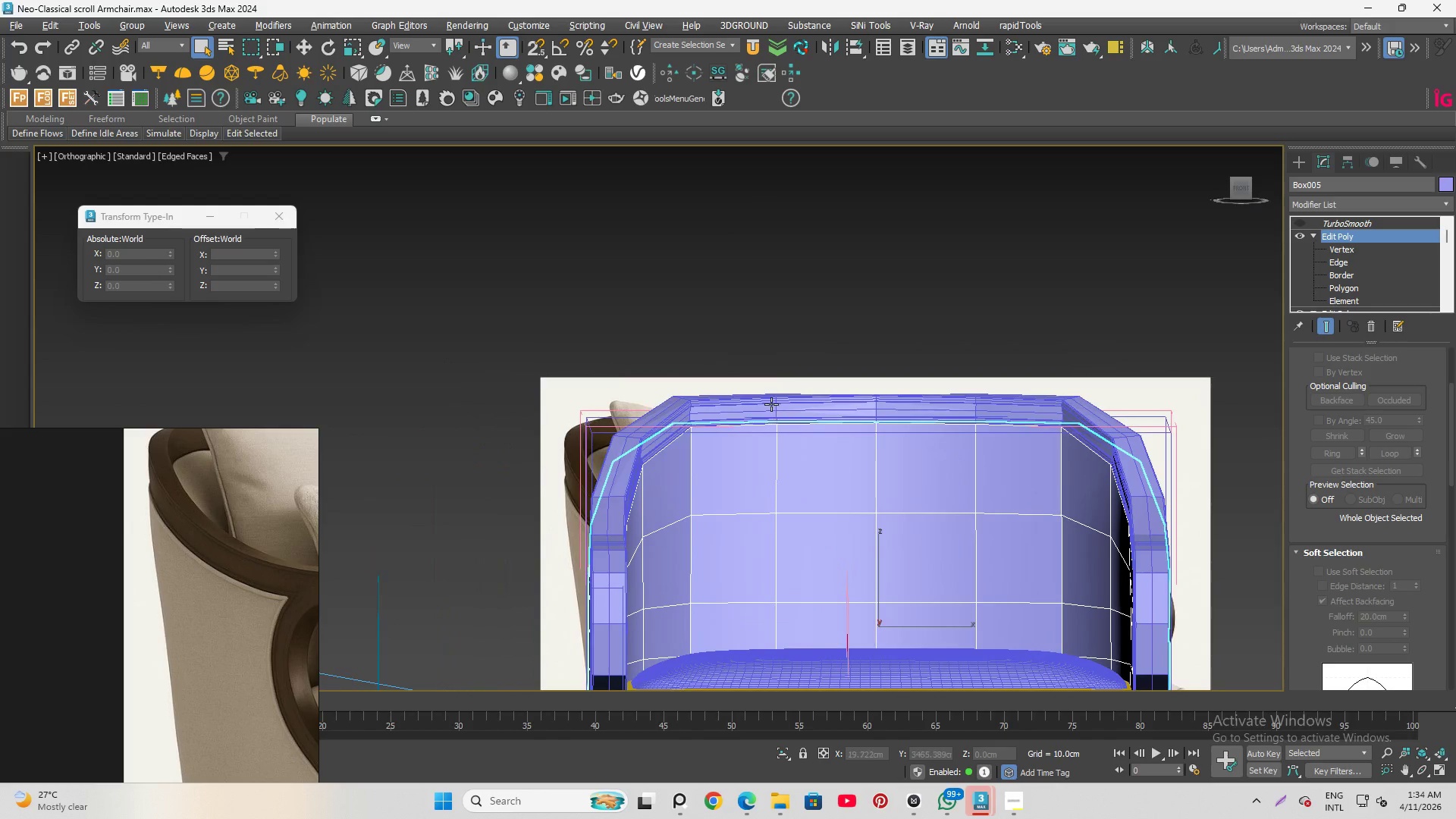 
scroll: coordinate [835, 417], scroll_direction: up, amount: 3.0
 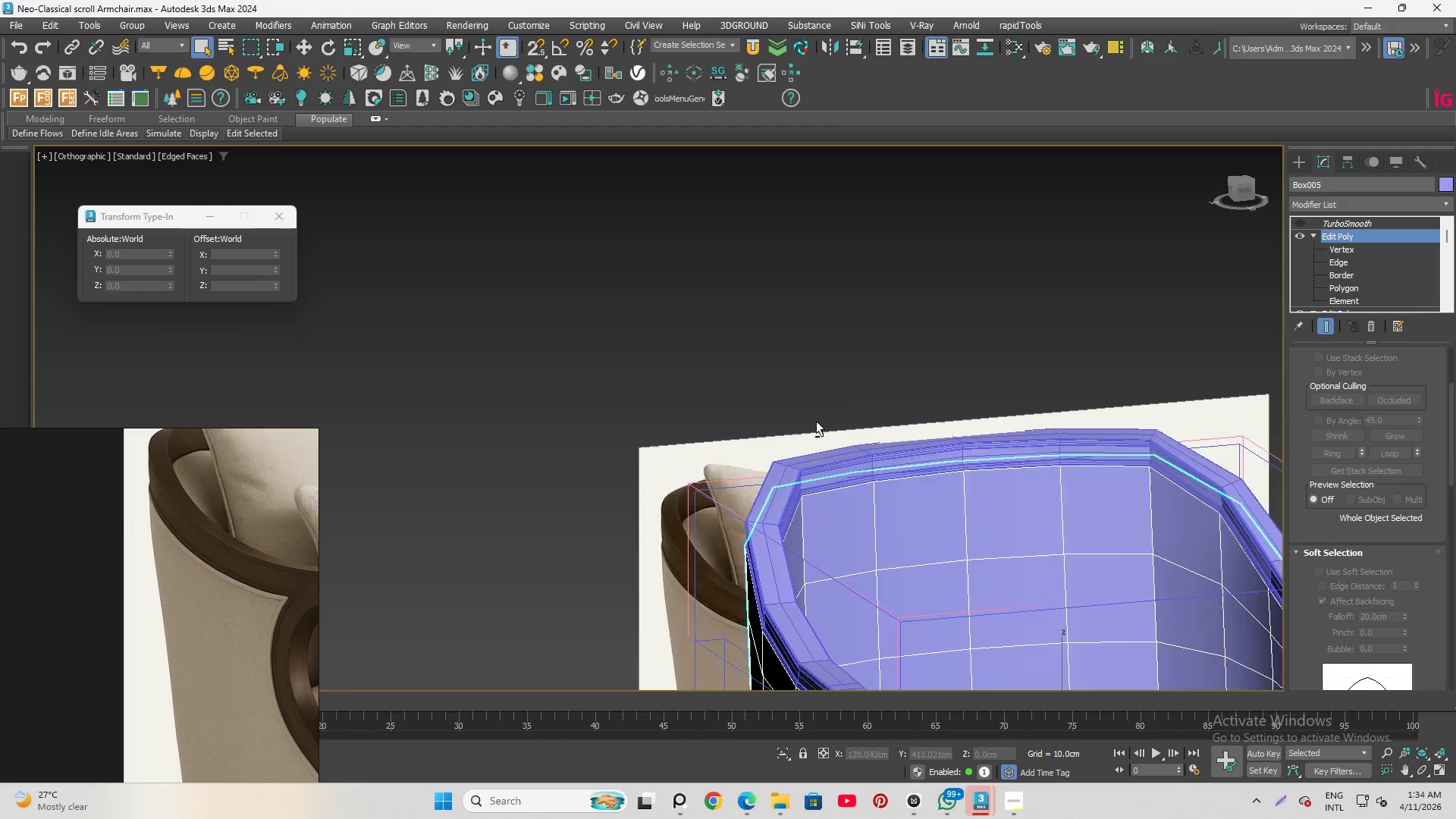 
hold_key(key=AltLeft, duration=0.73)
 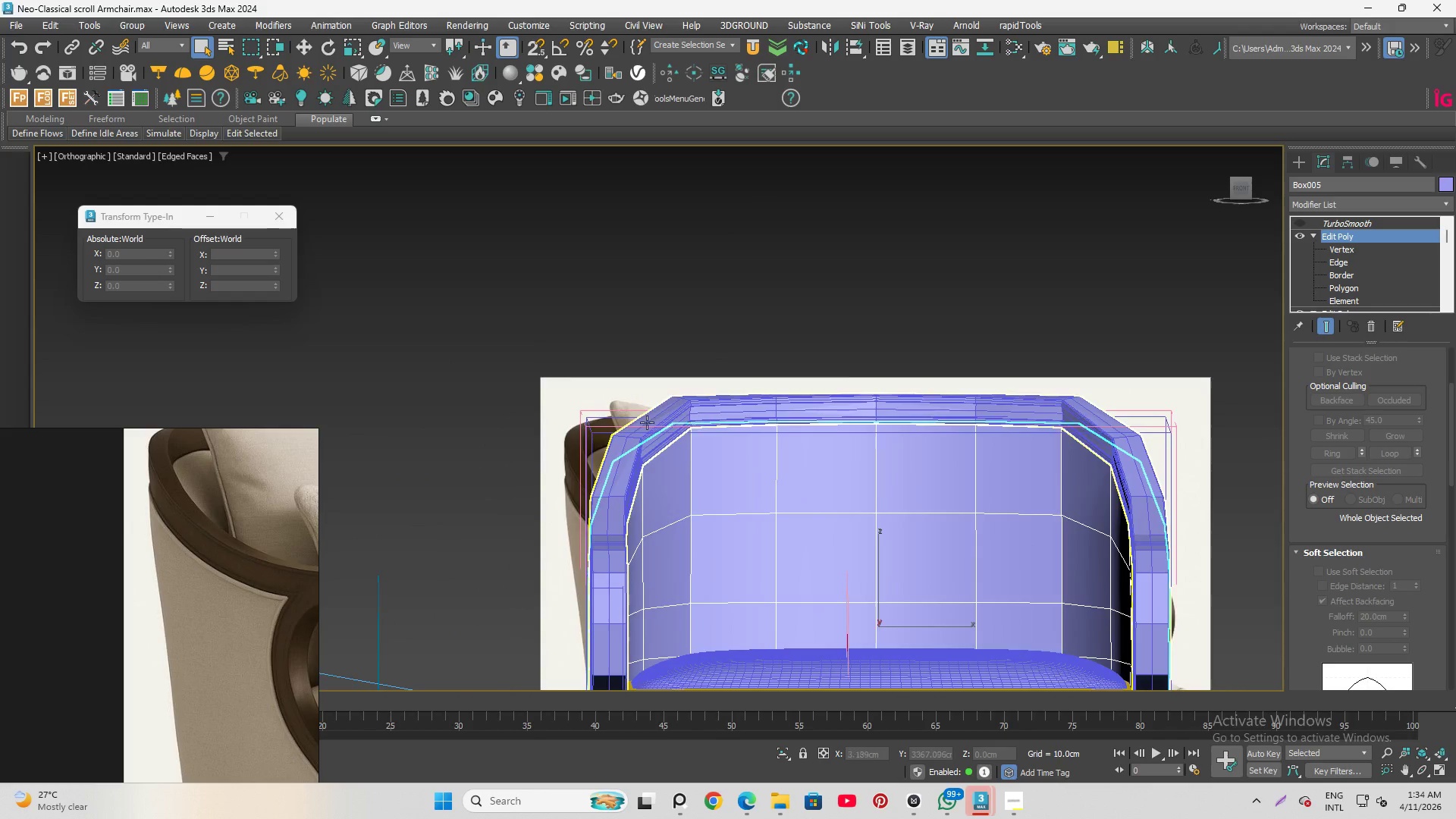 
hold_key(key=AltLeft, duration=1.01)
 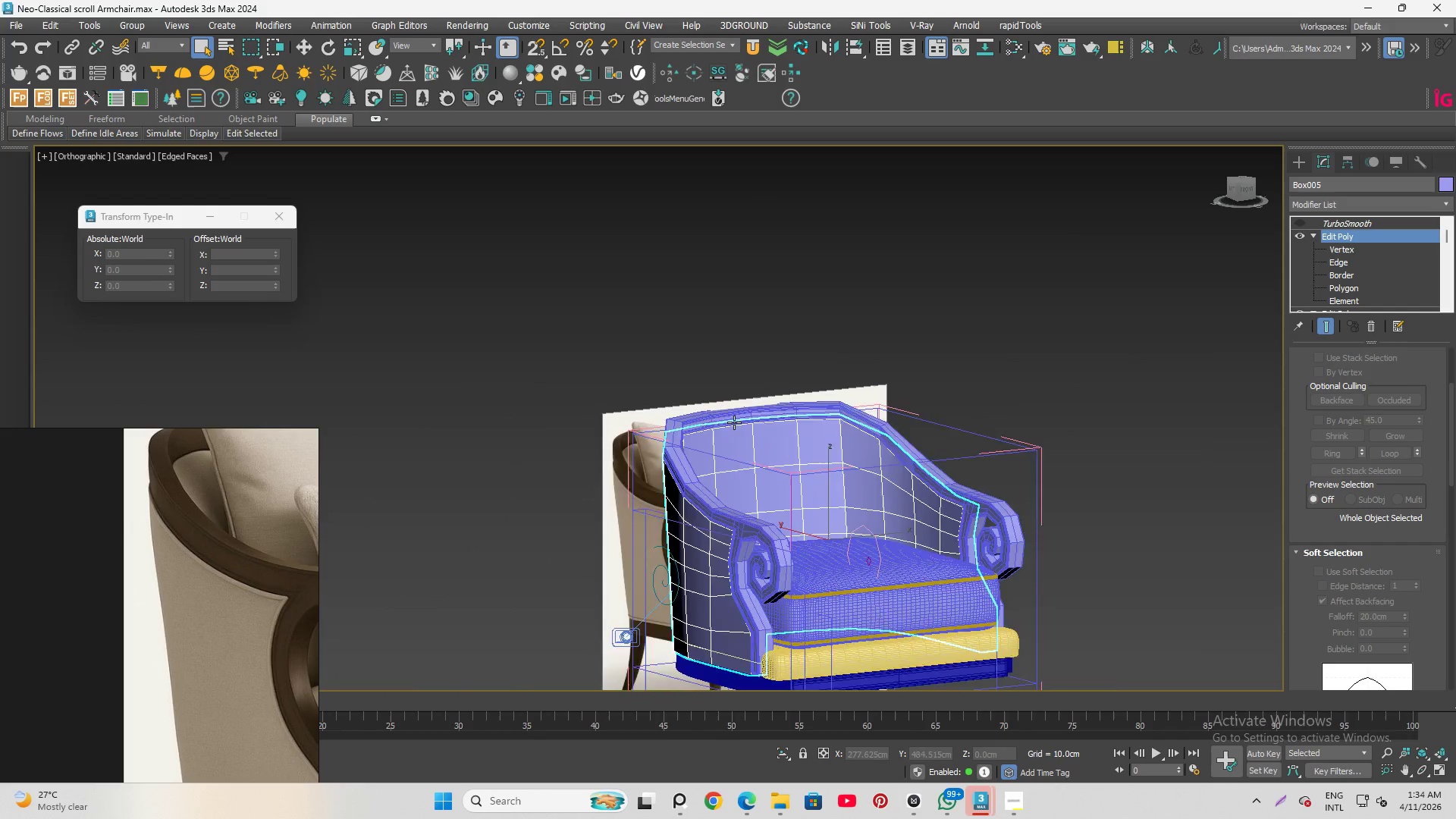 
scroll: coordinate [635, 421], scroll_direction: down, amount: 2.0
 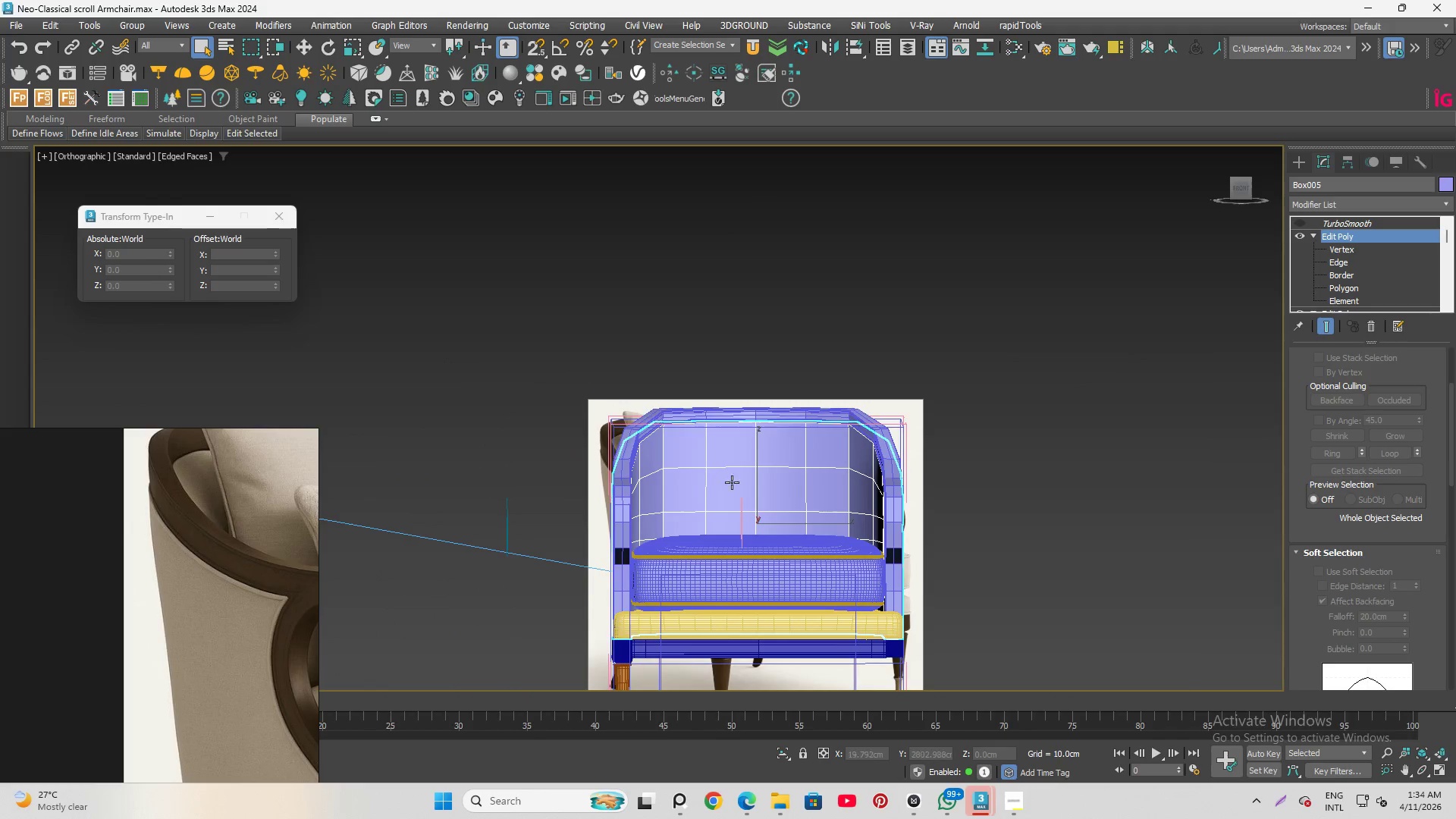 
scroll: coordinate [747, 431], scroll_direction: up, amount: 5.0
 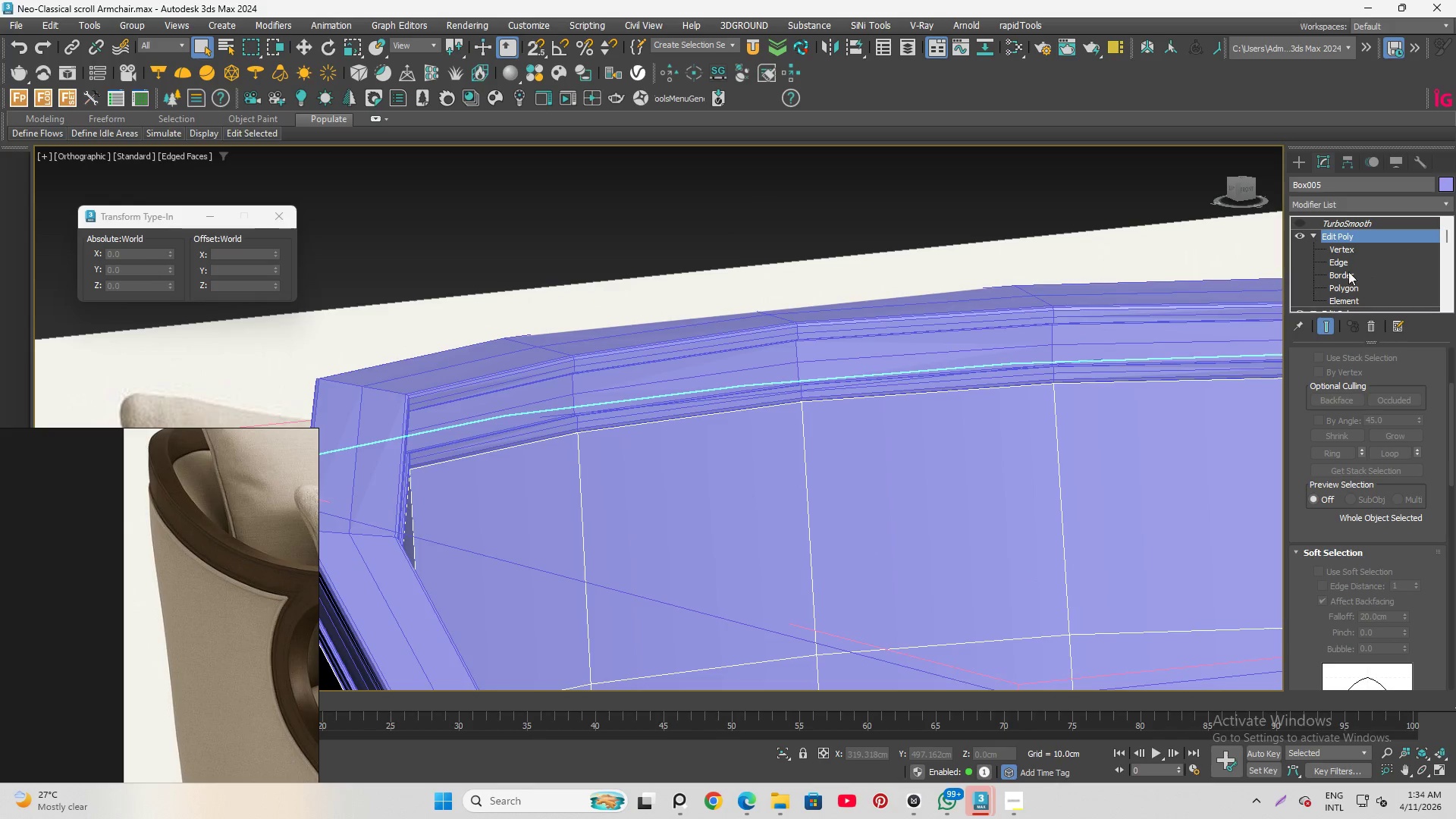 
left_click([1348, 262])
 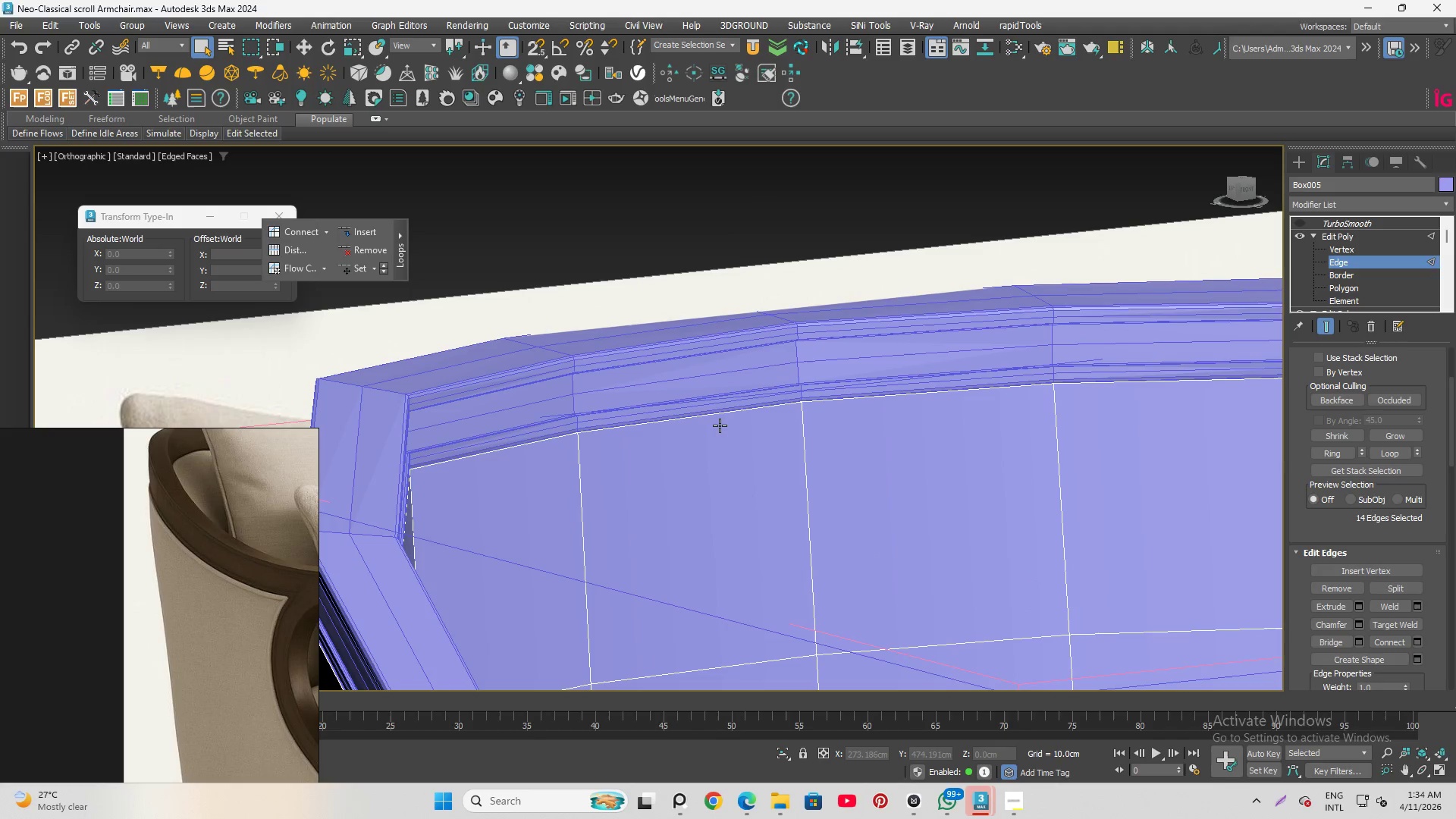 
key(Alt+1)
 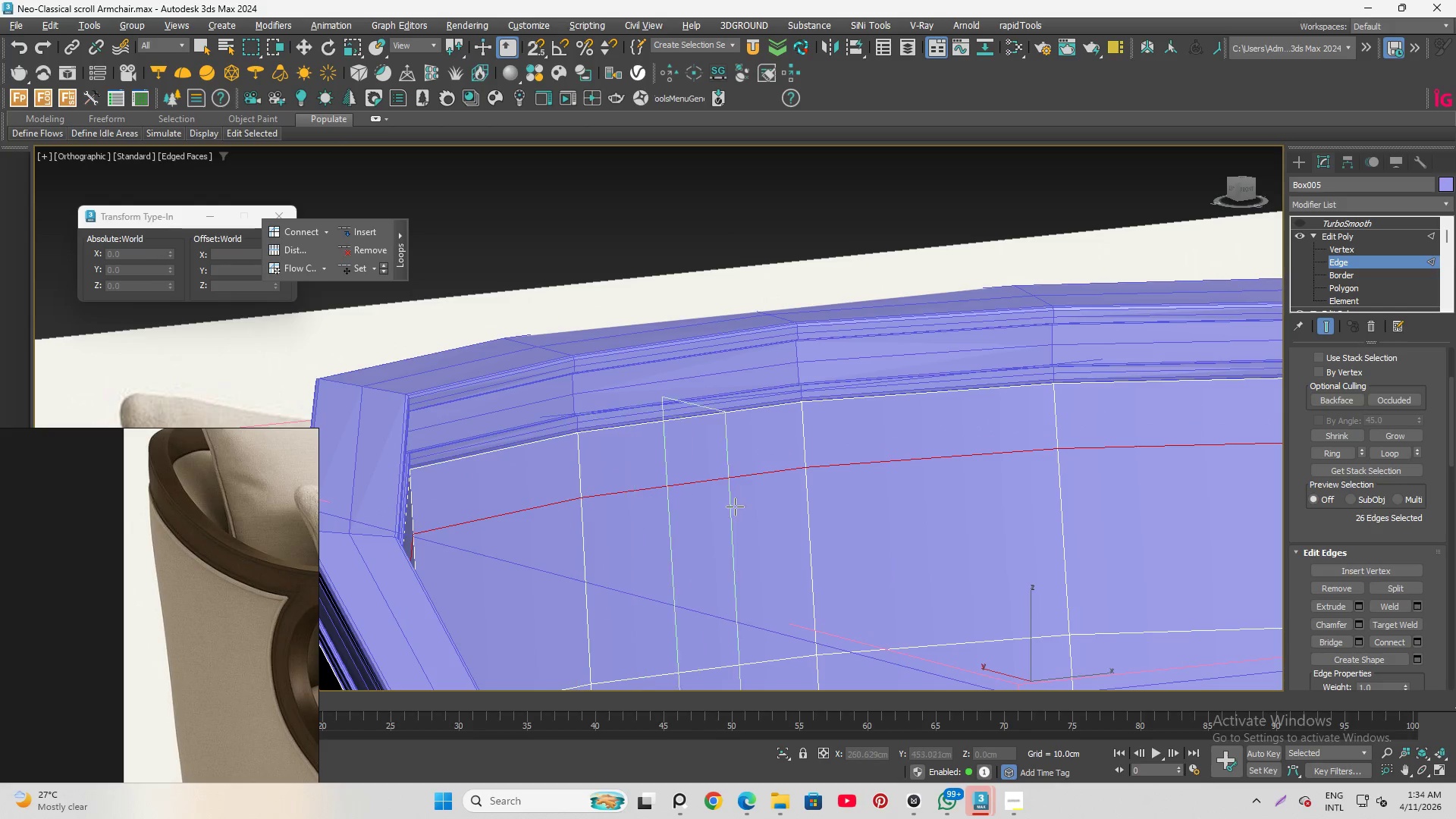 
scroll: coordinate [714, 446], scroll_direction: down, amount: 3.0
 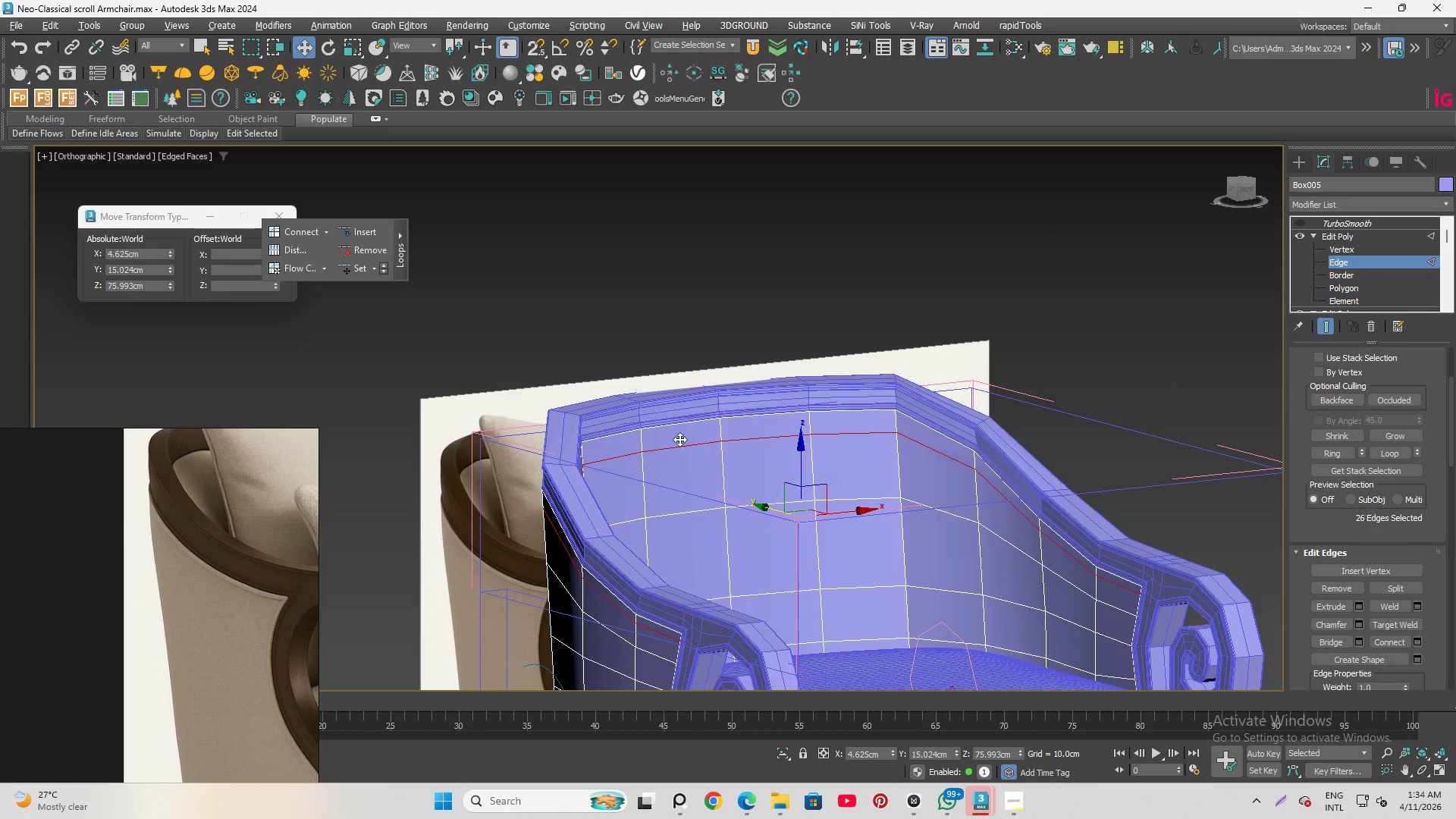 
left_click([678, 452])
 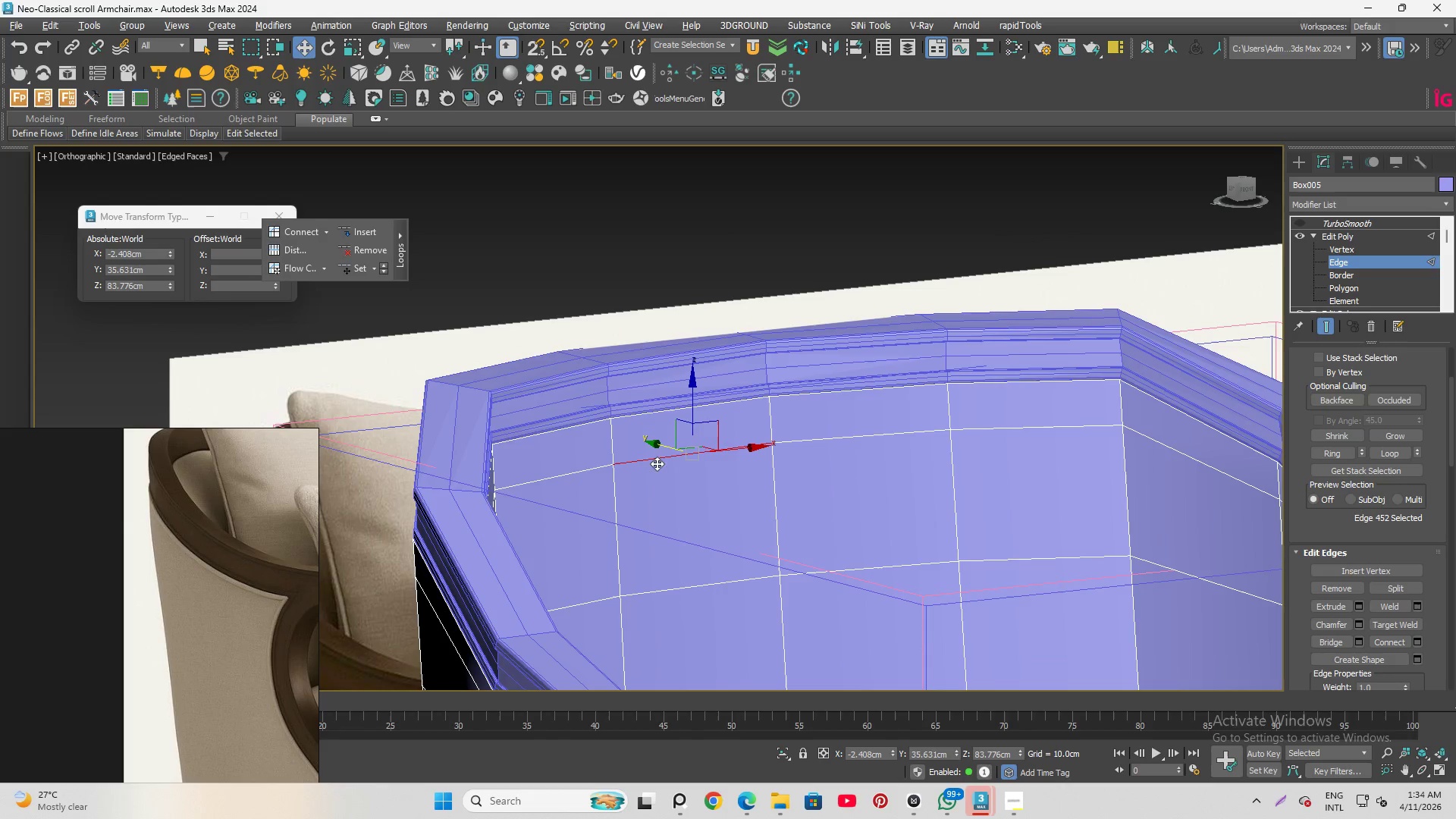 
scroll: coordinate [670, 439], scroll_direction: up, amount: 2.0
 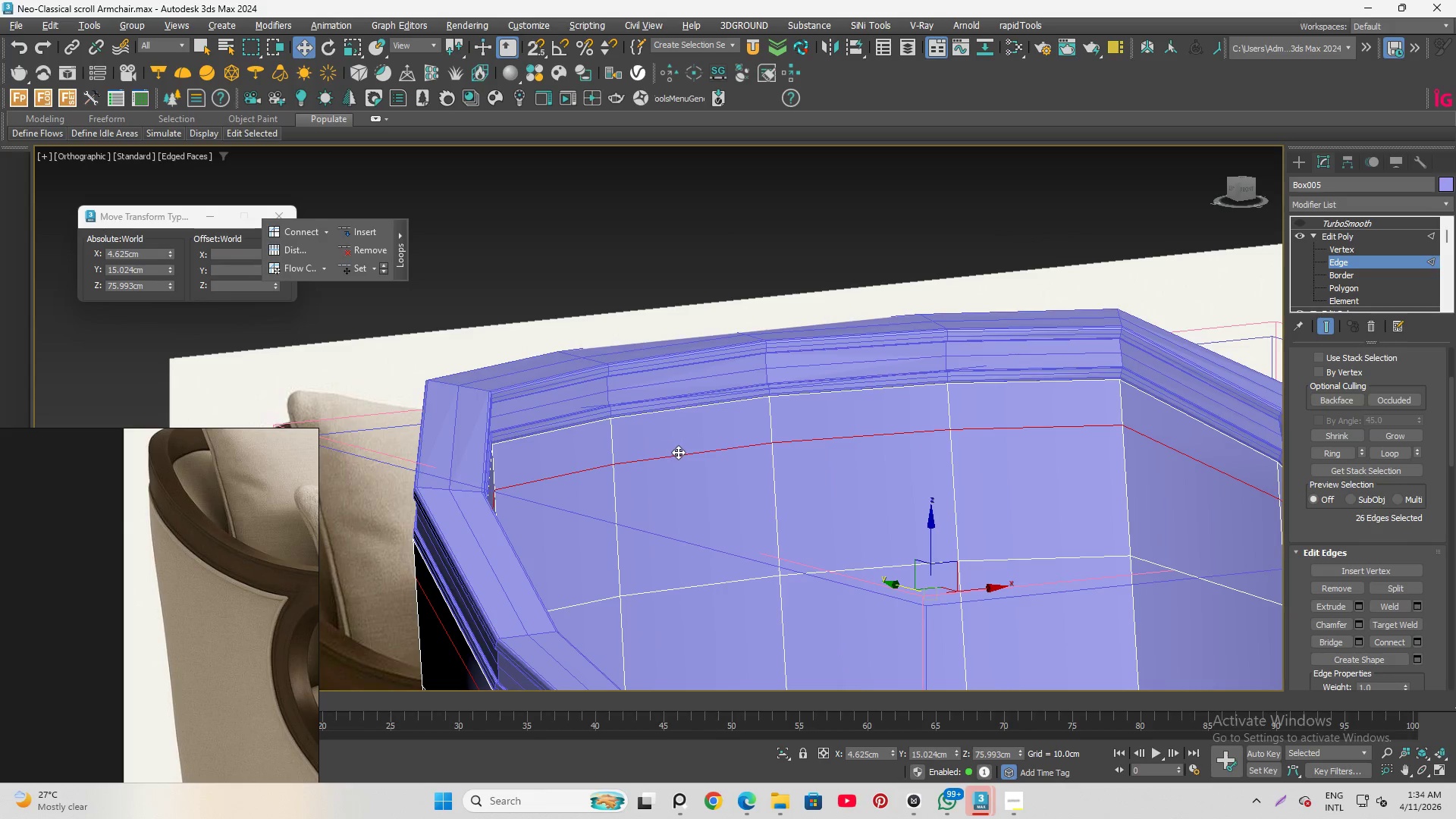 
hold_key(key=ControlLeft, duration=1.5)
left_click([570, 472])
 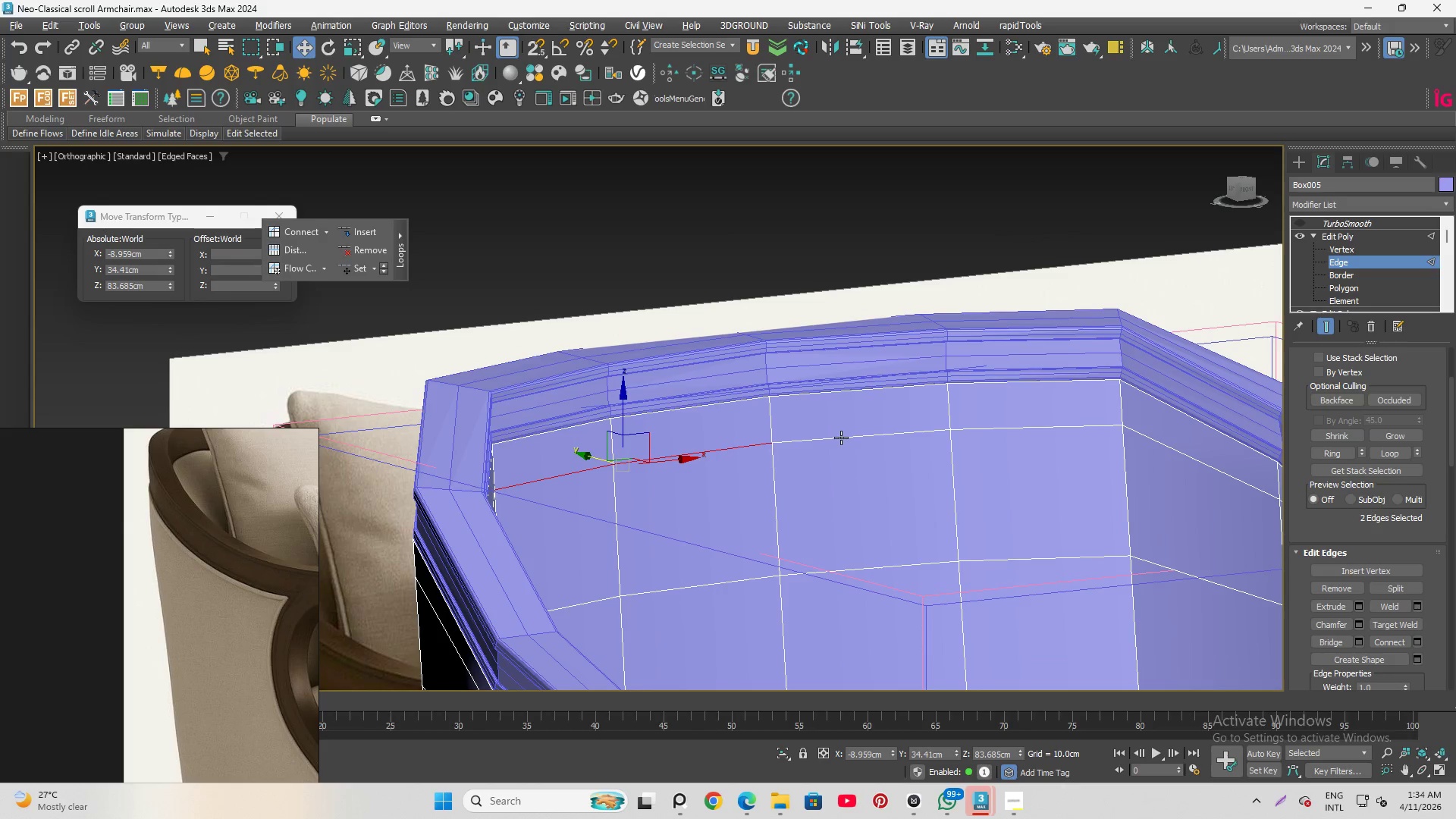 
left_click([843, 435])
 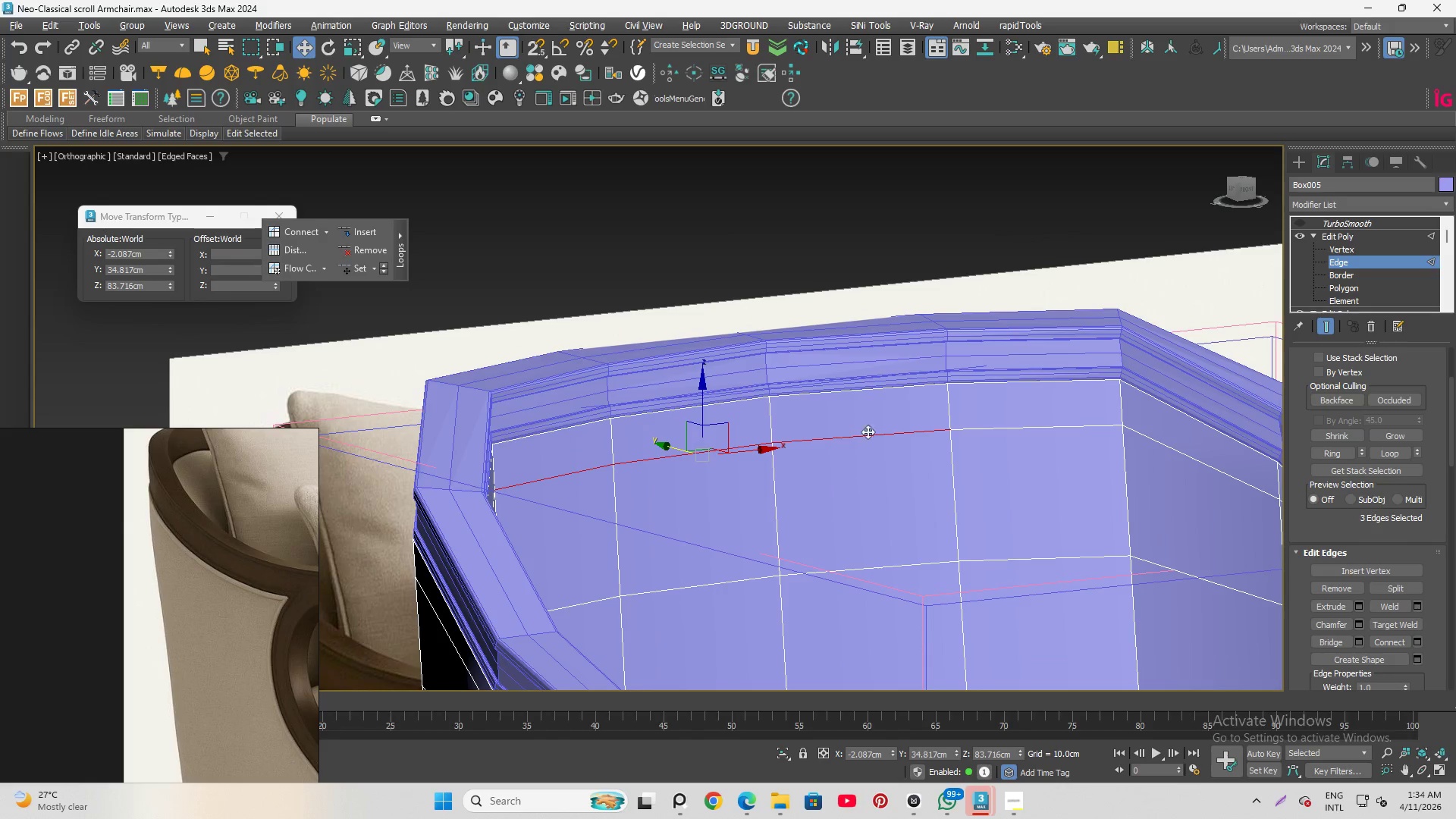 
hold_key(key=ControlLeft, duration=0.5)
left_click([966, 427])
 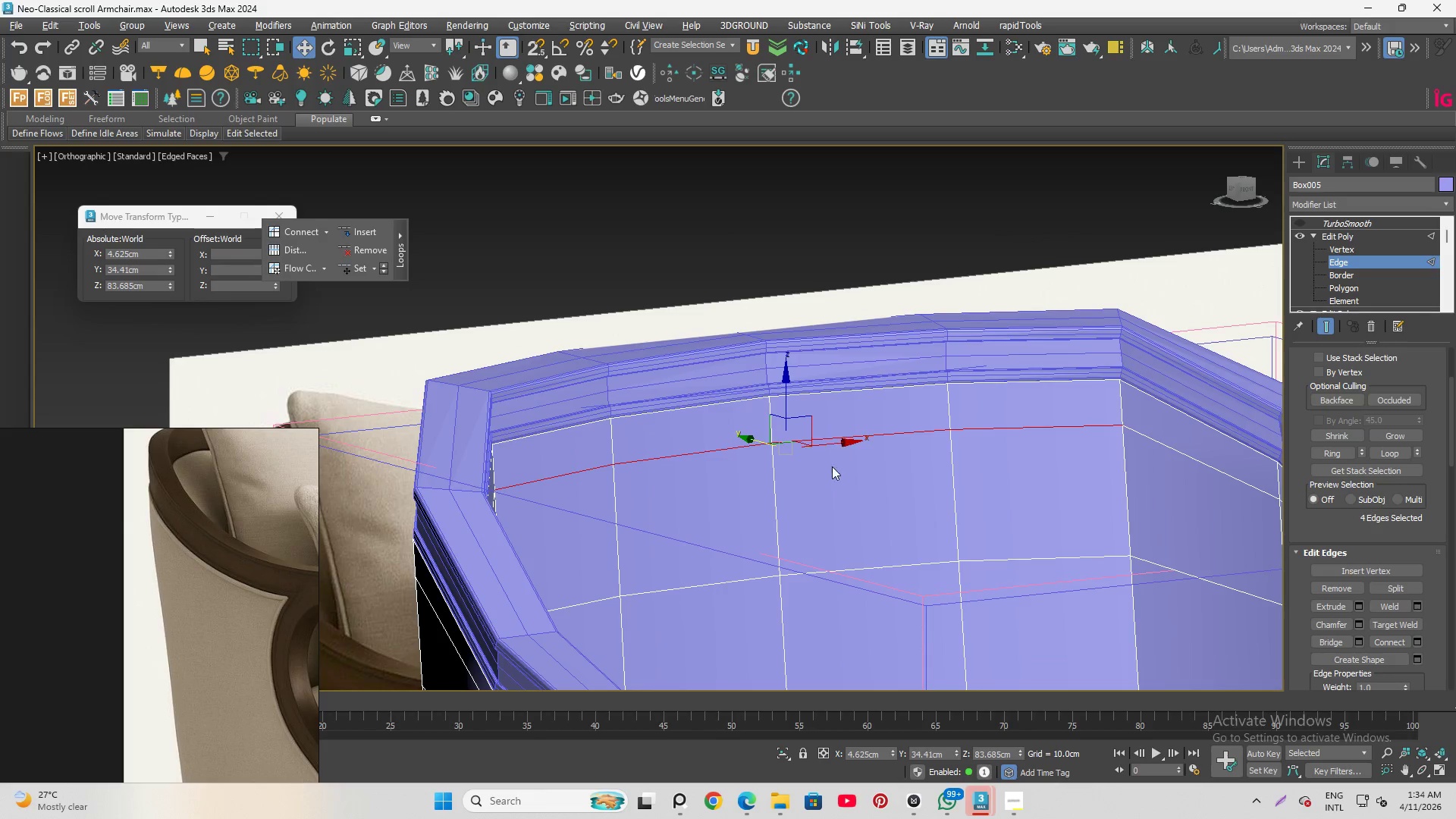 
hold_key(key=AltLeft, duration=0.8)
 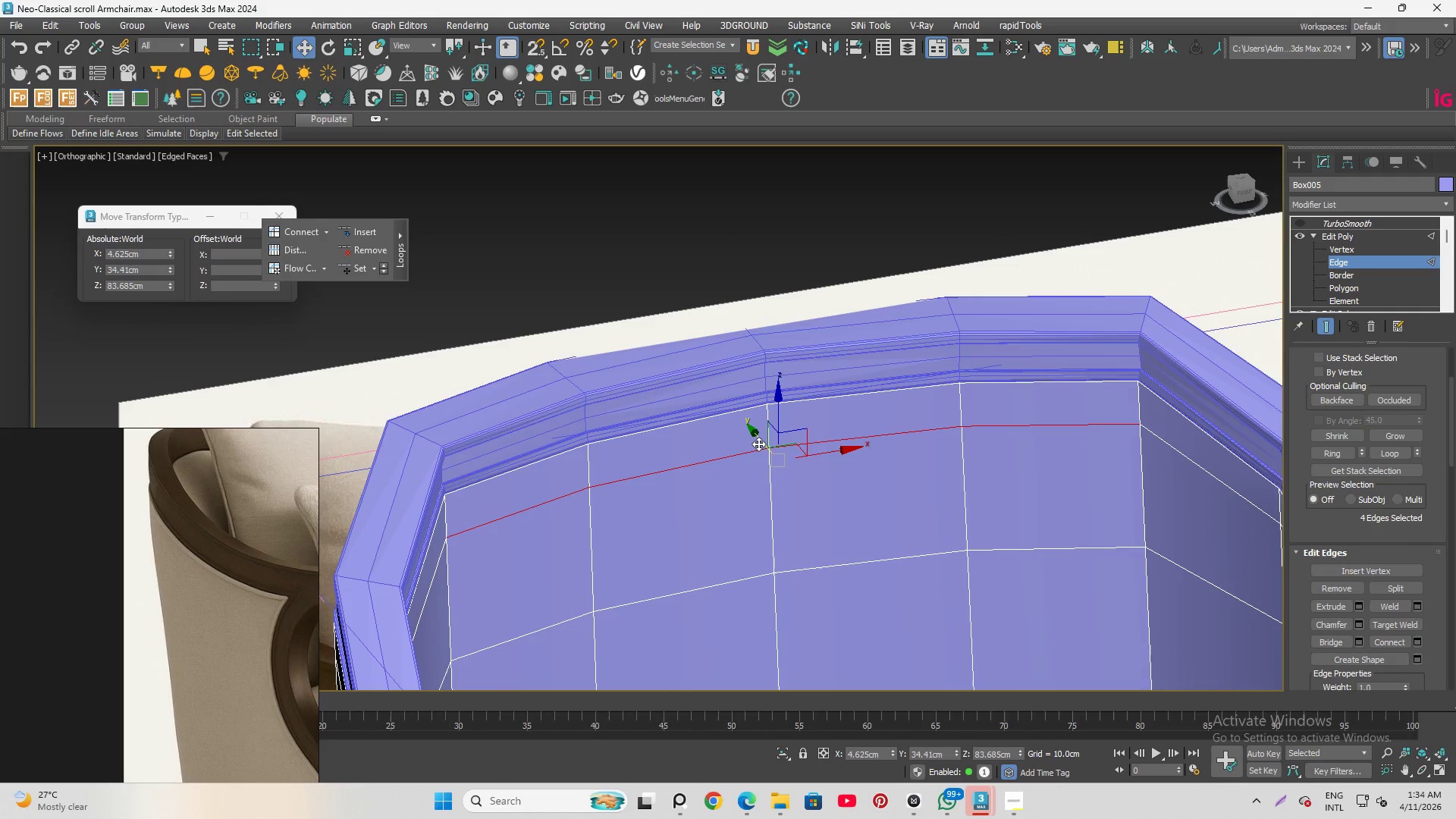 
left_click_drag(start_coordinate=[758, 444], to_coordinate=[791, 481])
 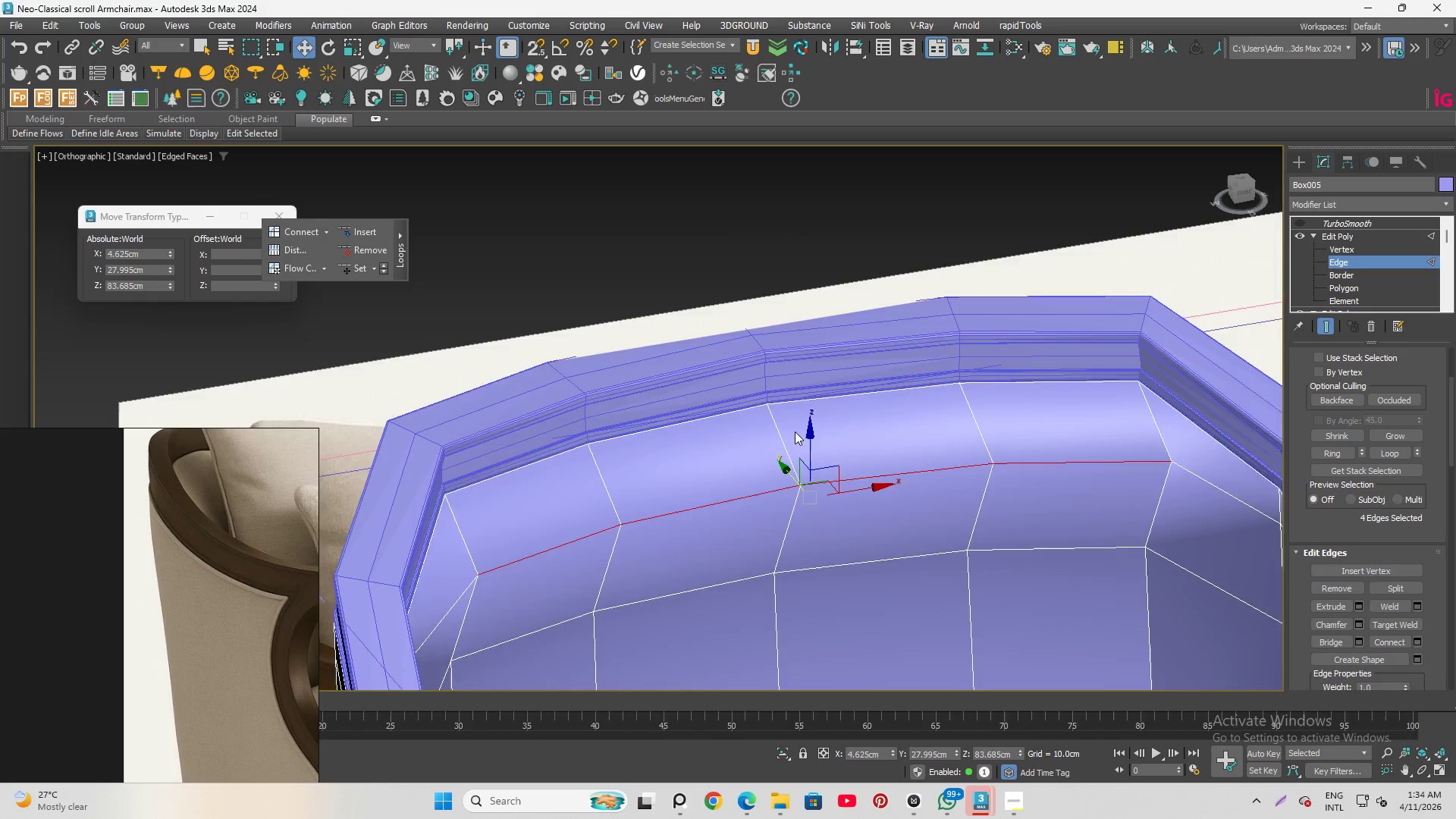 
hold_key(key=AltLeft, duration=1.53)
 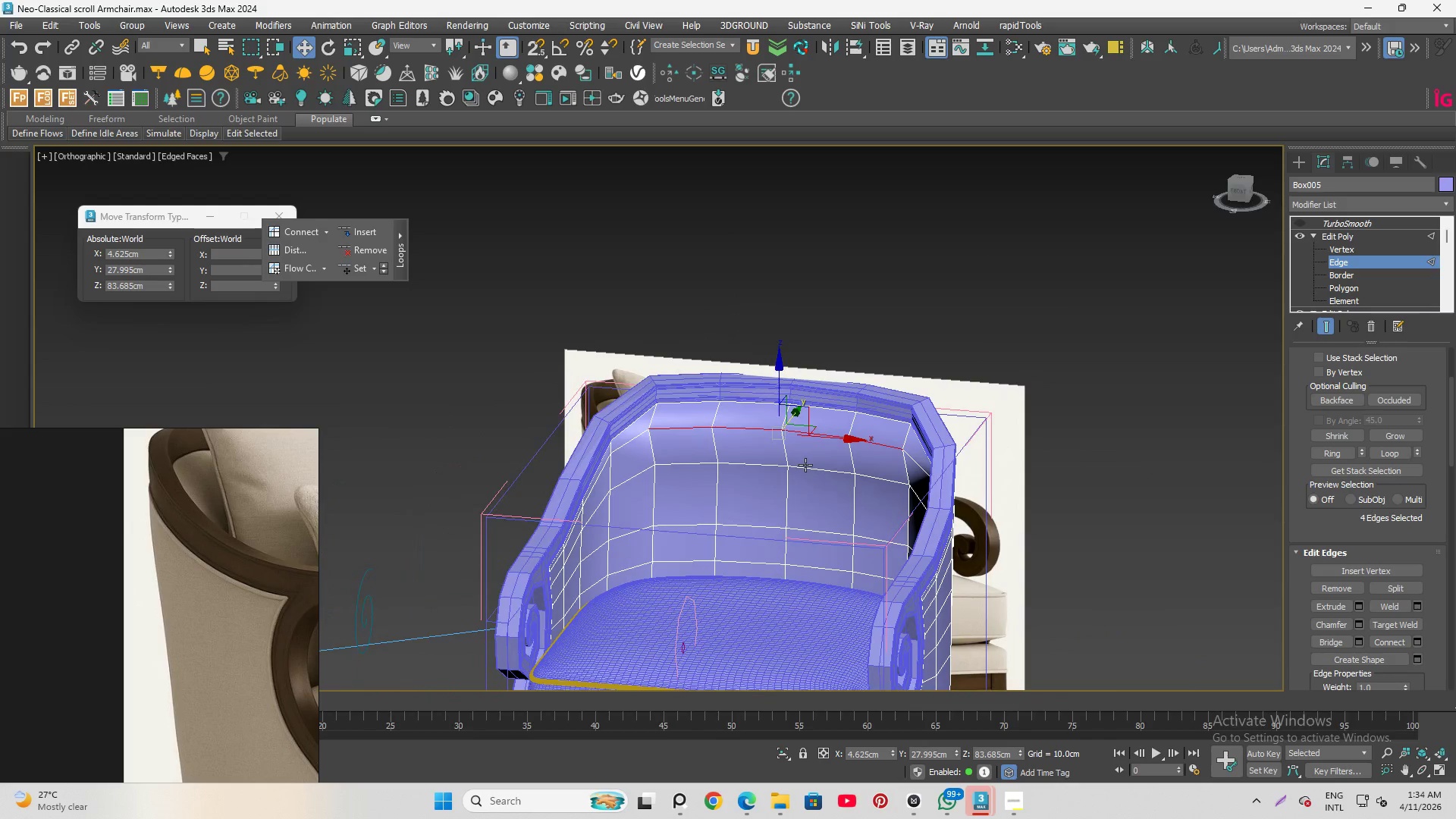 
scroll: coordinate [792, 431], scroll_direction: down, amount: 3.0
 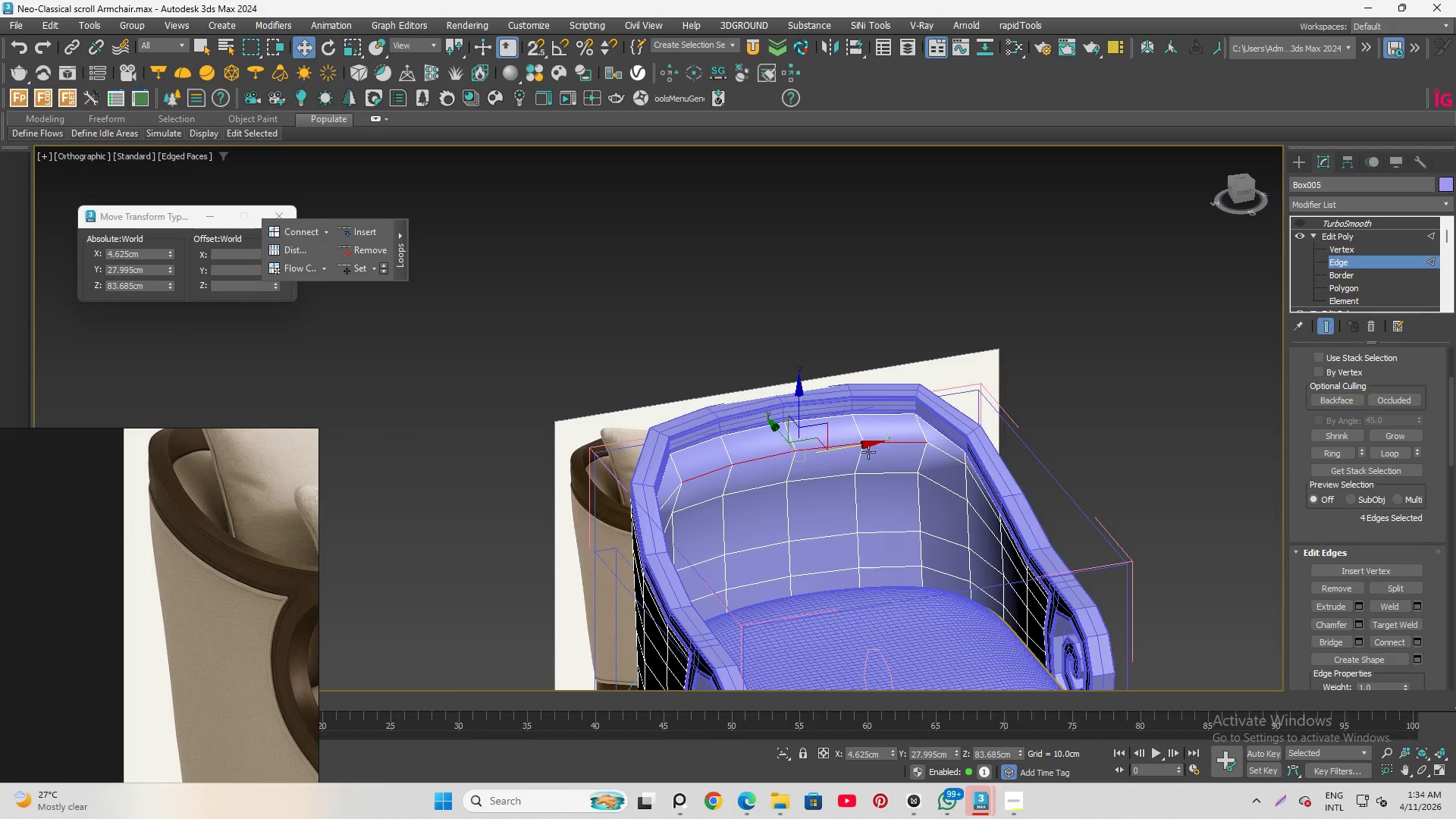 
hold_key(key=AltLeft, duration=0.39)
 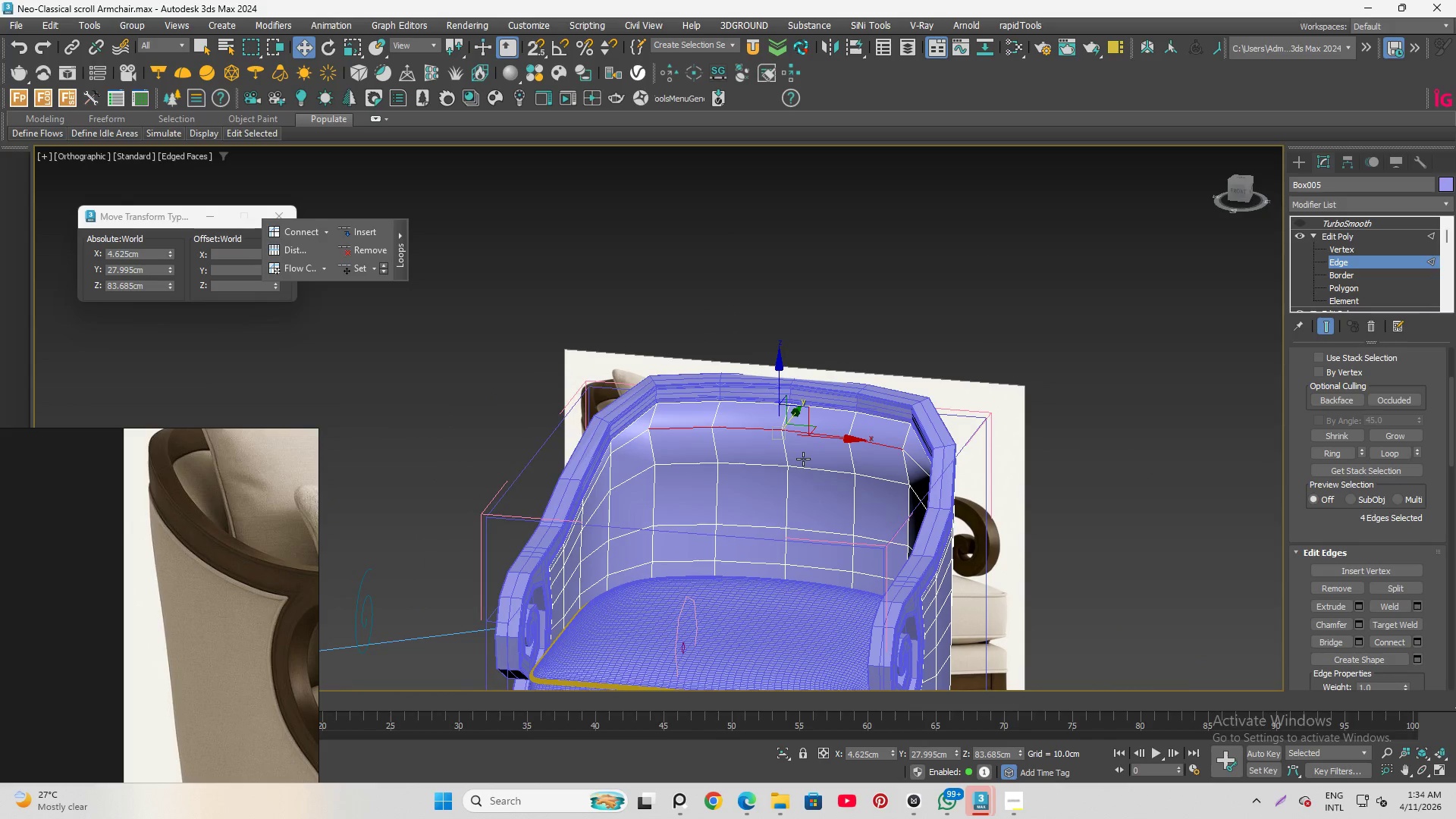 
key(Control+ControlLeft)
 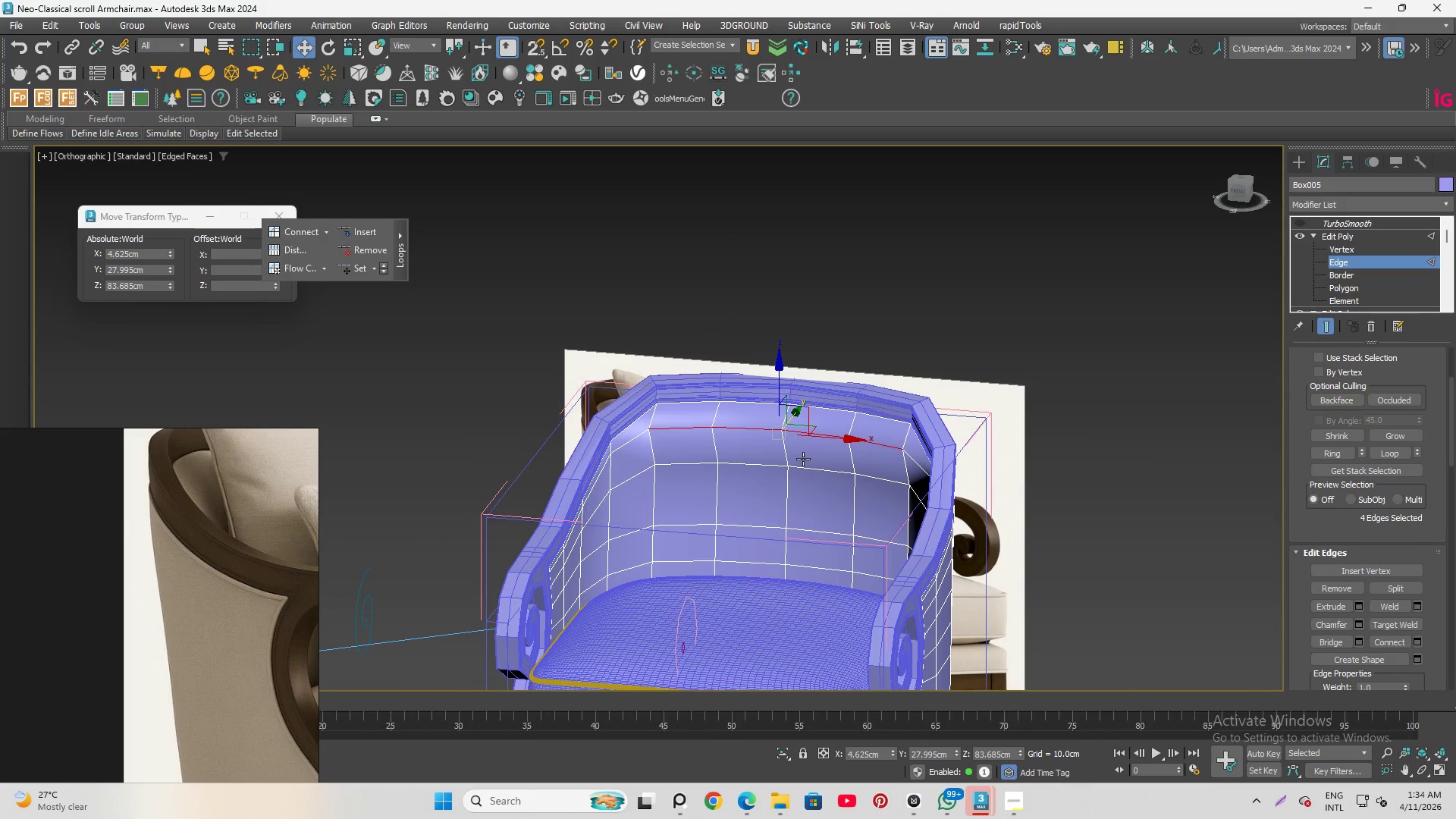 
key(Control+Z)
 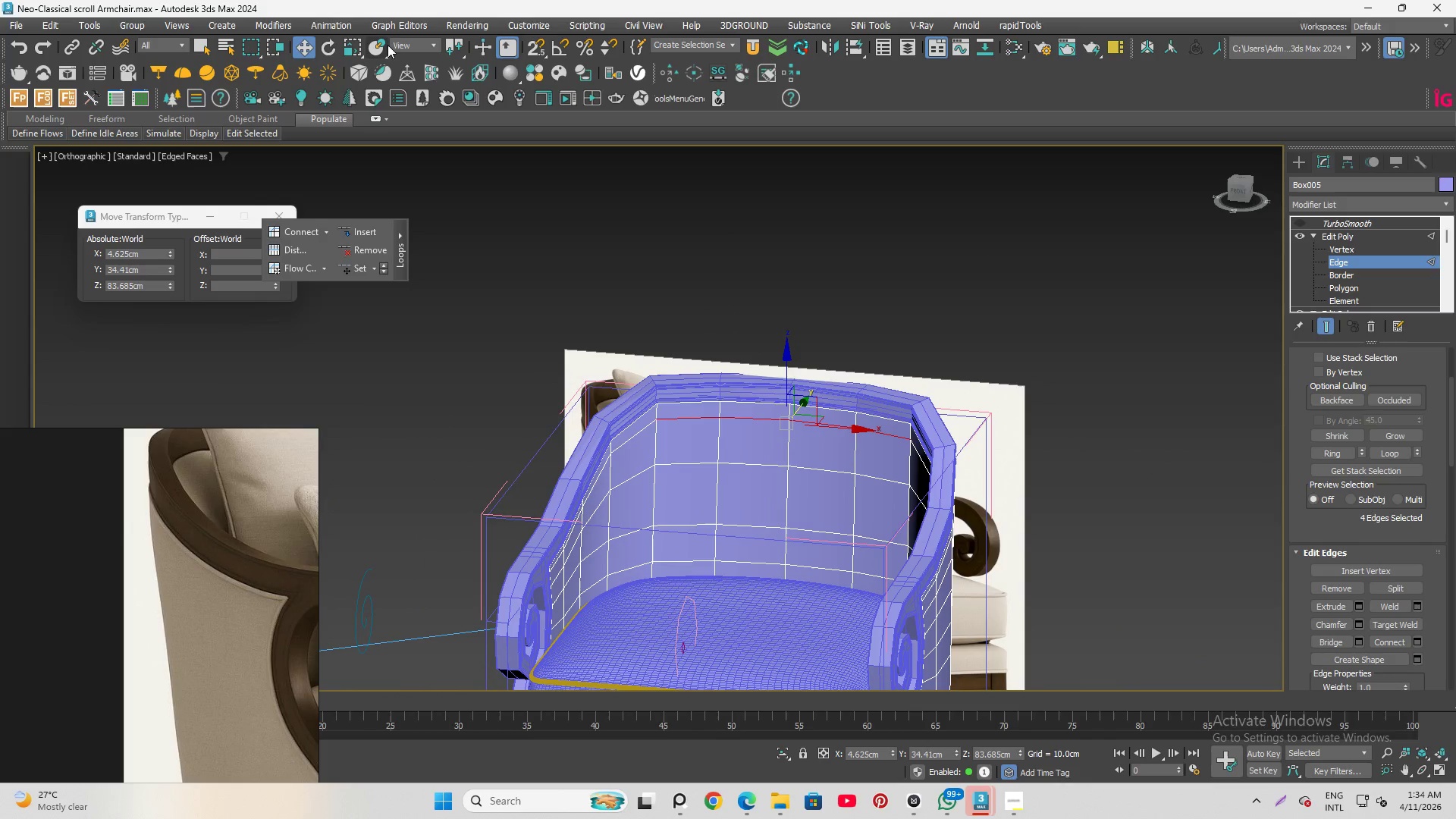 
left_click([402, 48])
 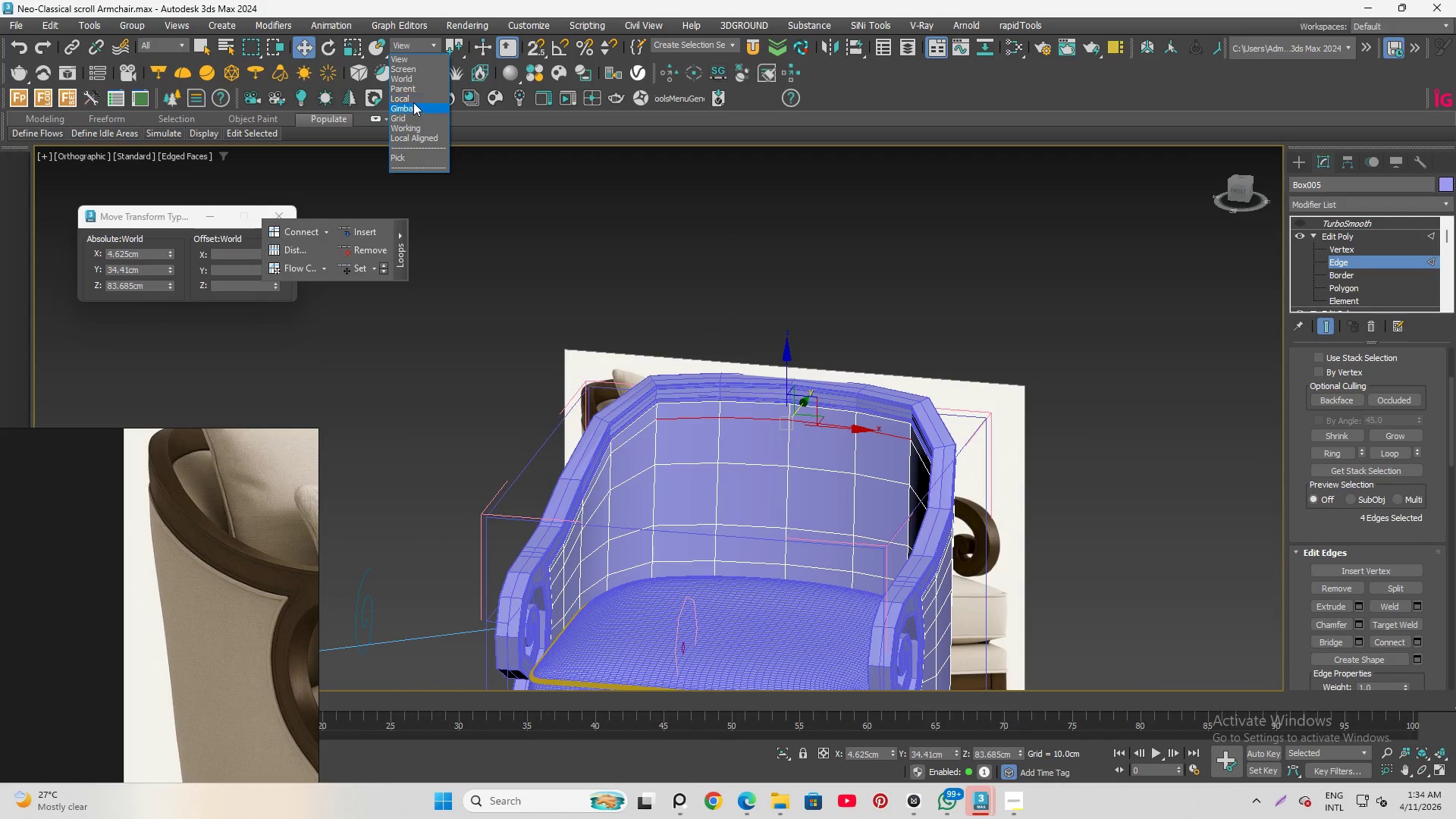 
left_click([413, 98])
 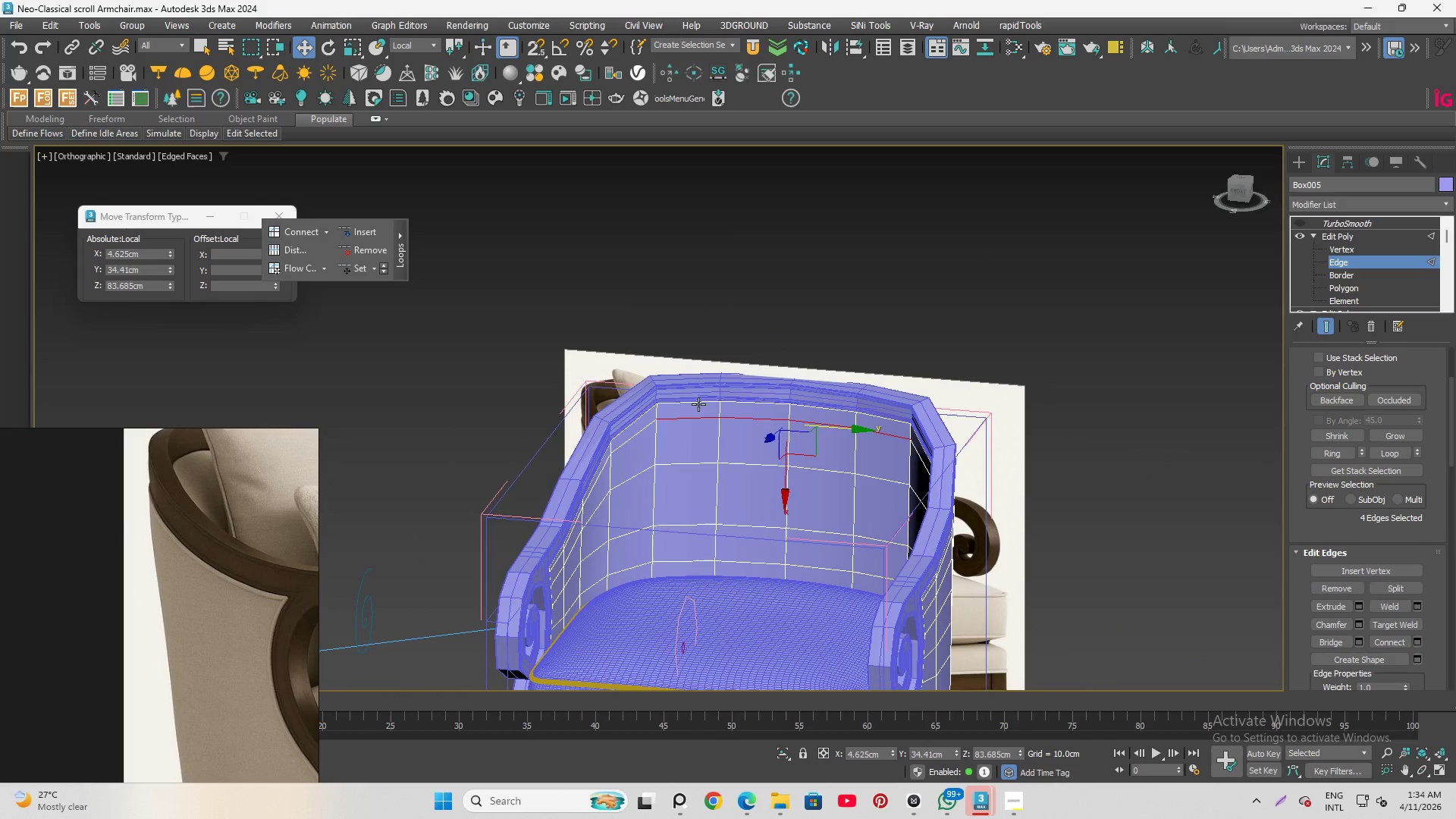 
hold_key(key=AltLeft, duration=0.75)
 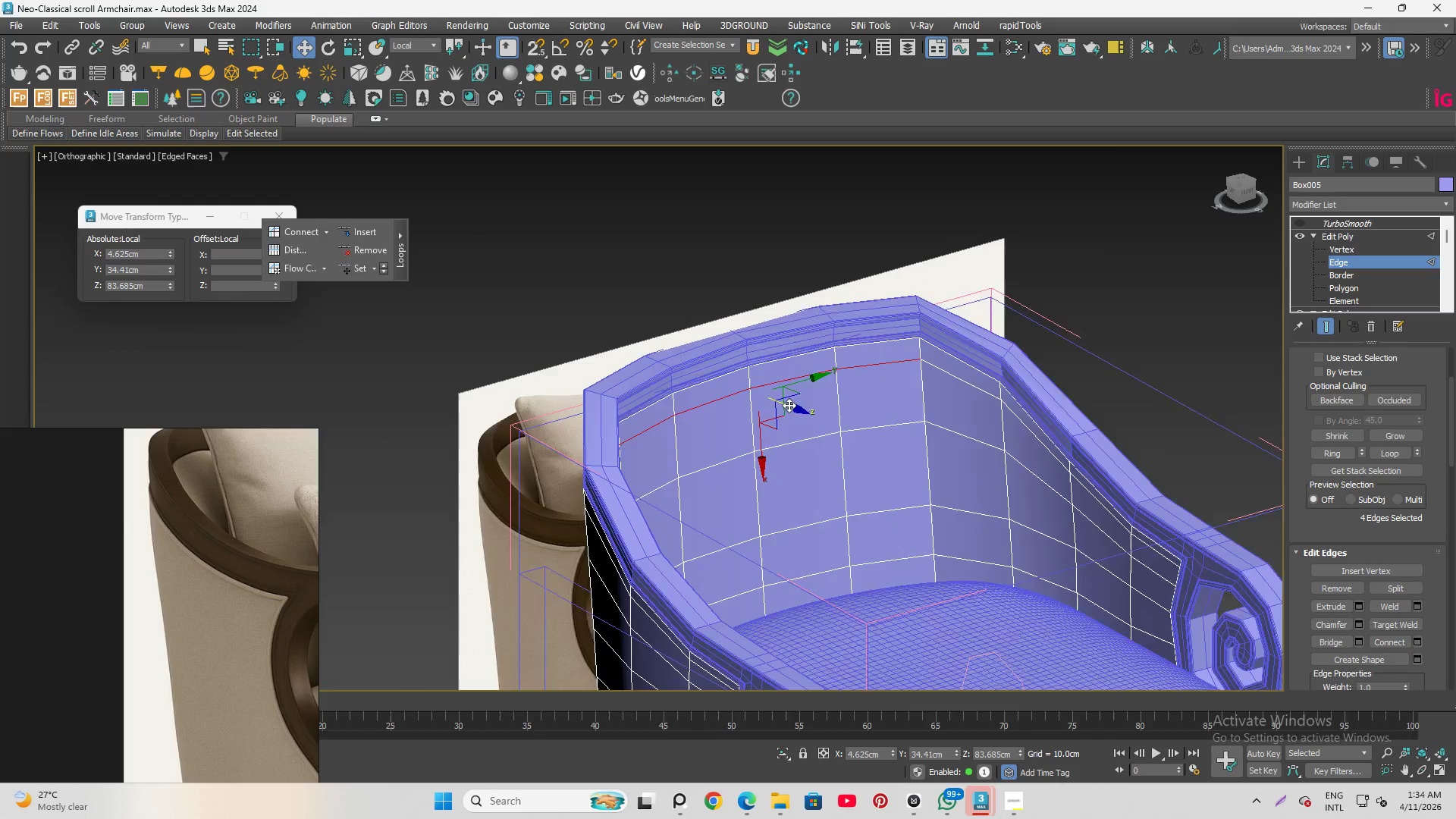 
scroll: coordinate [789, 405], scroll_direction: up, amount: 2.0
 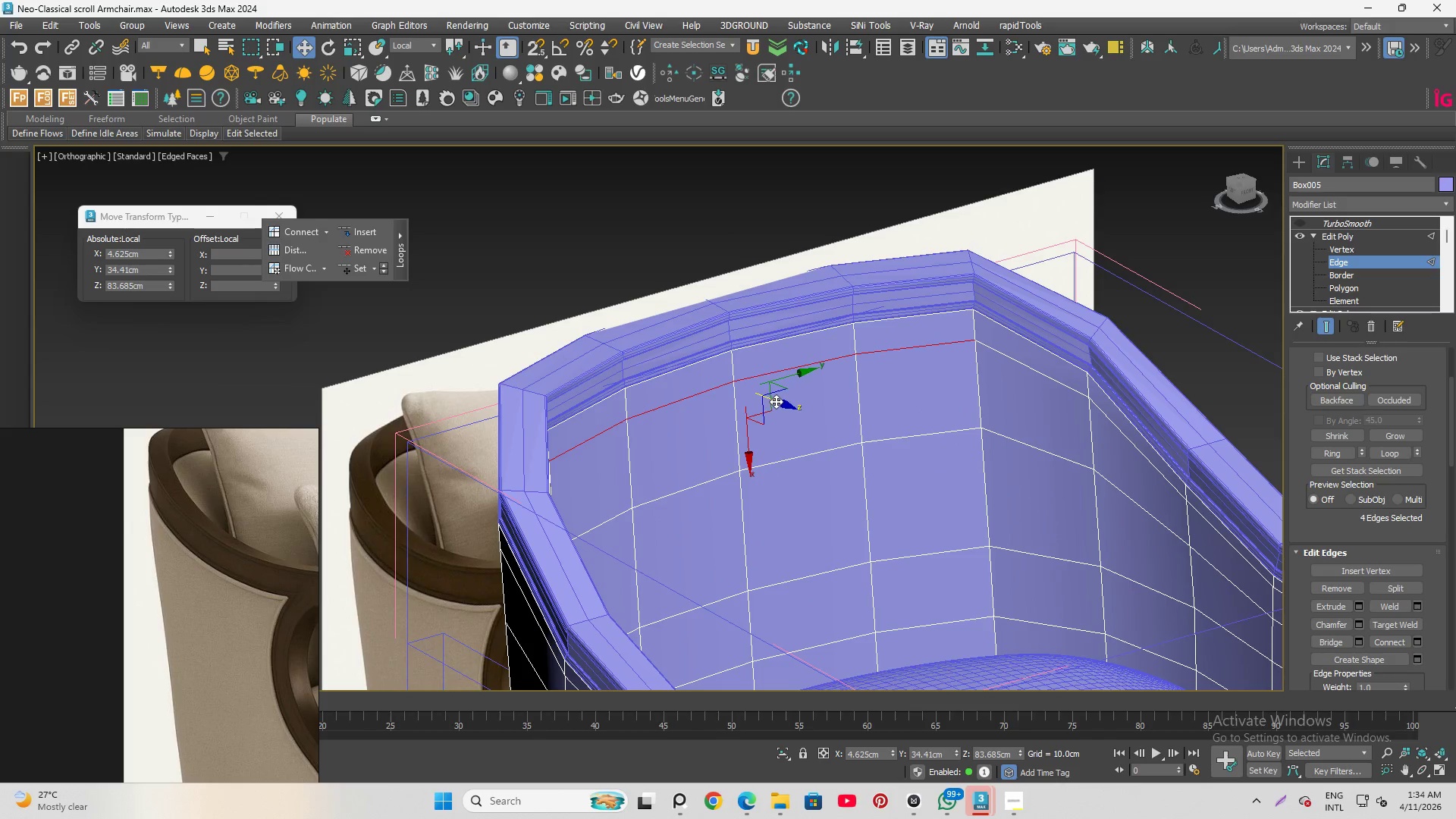 
left_click_drag(start_coordinate=[776, 401], to_coordinate=[797, 423])
 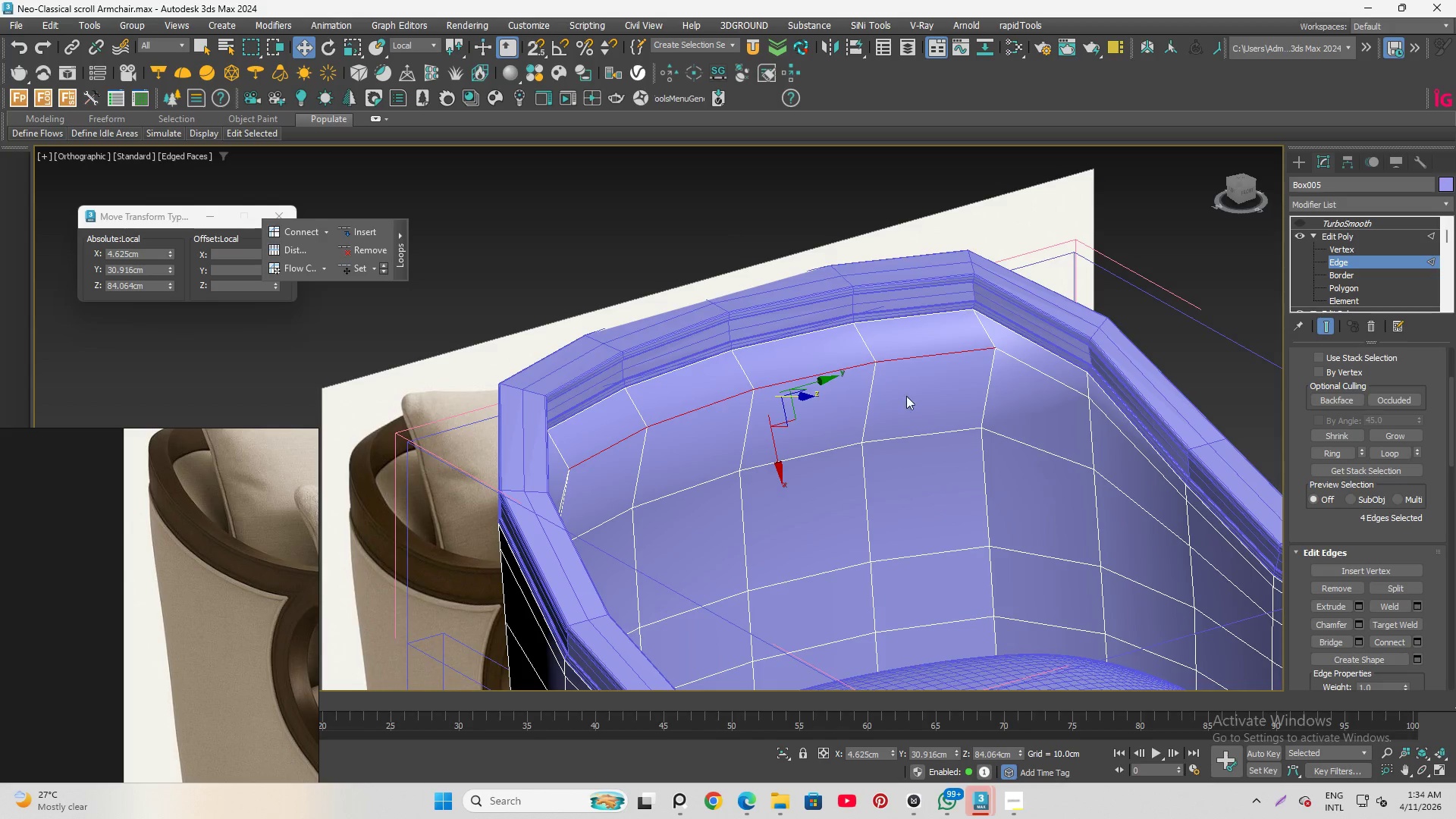 
hold_key(key=AltLeft, duration=1.24)
 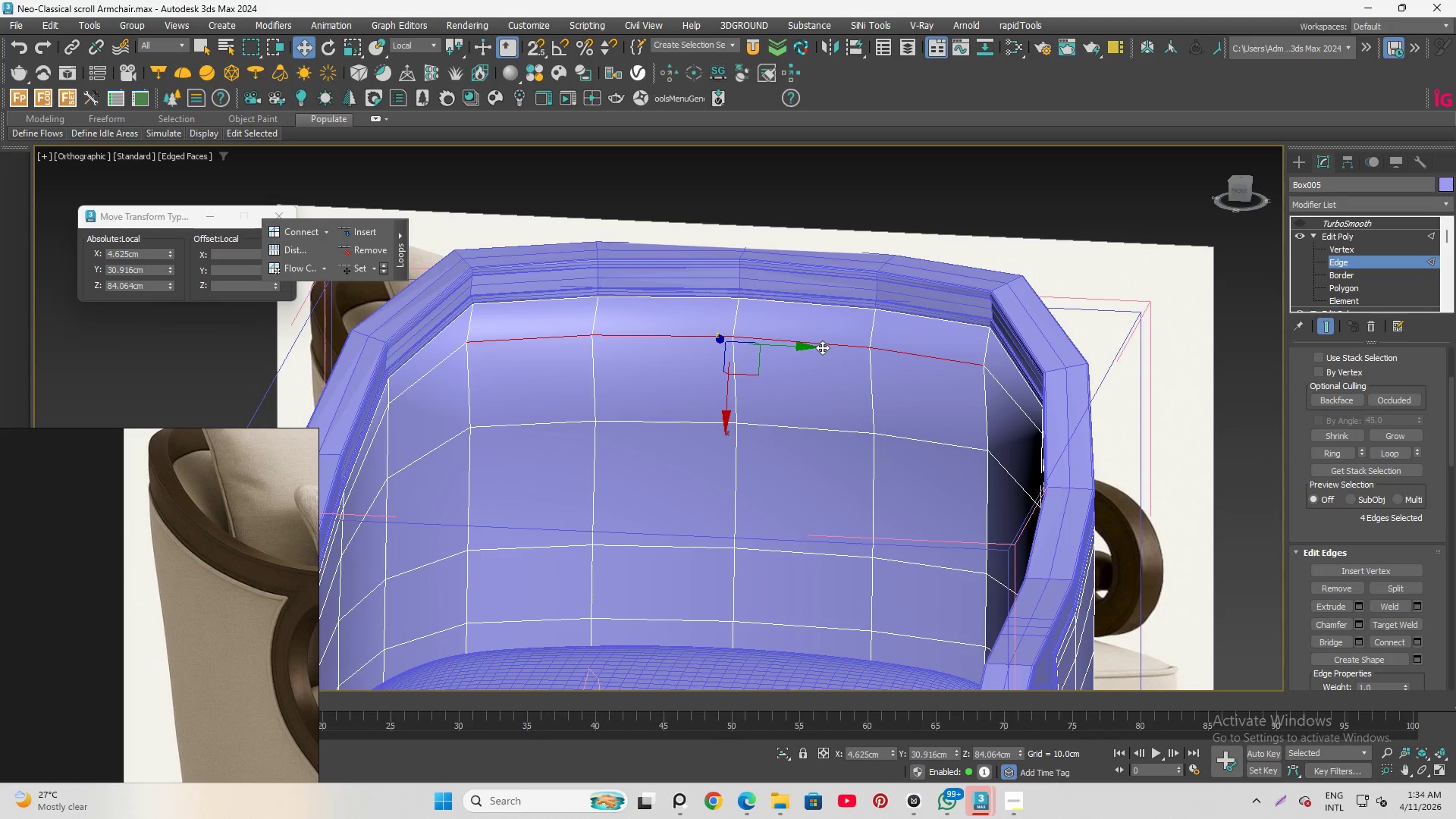 
key(R)
 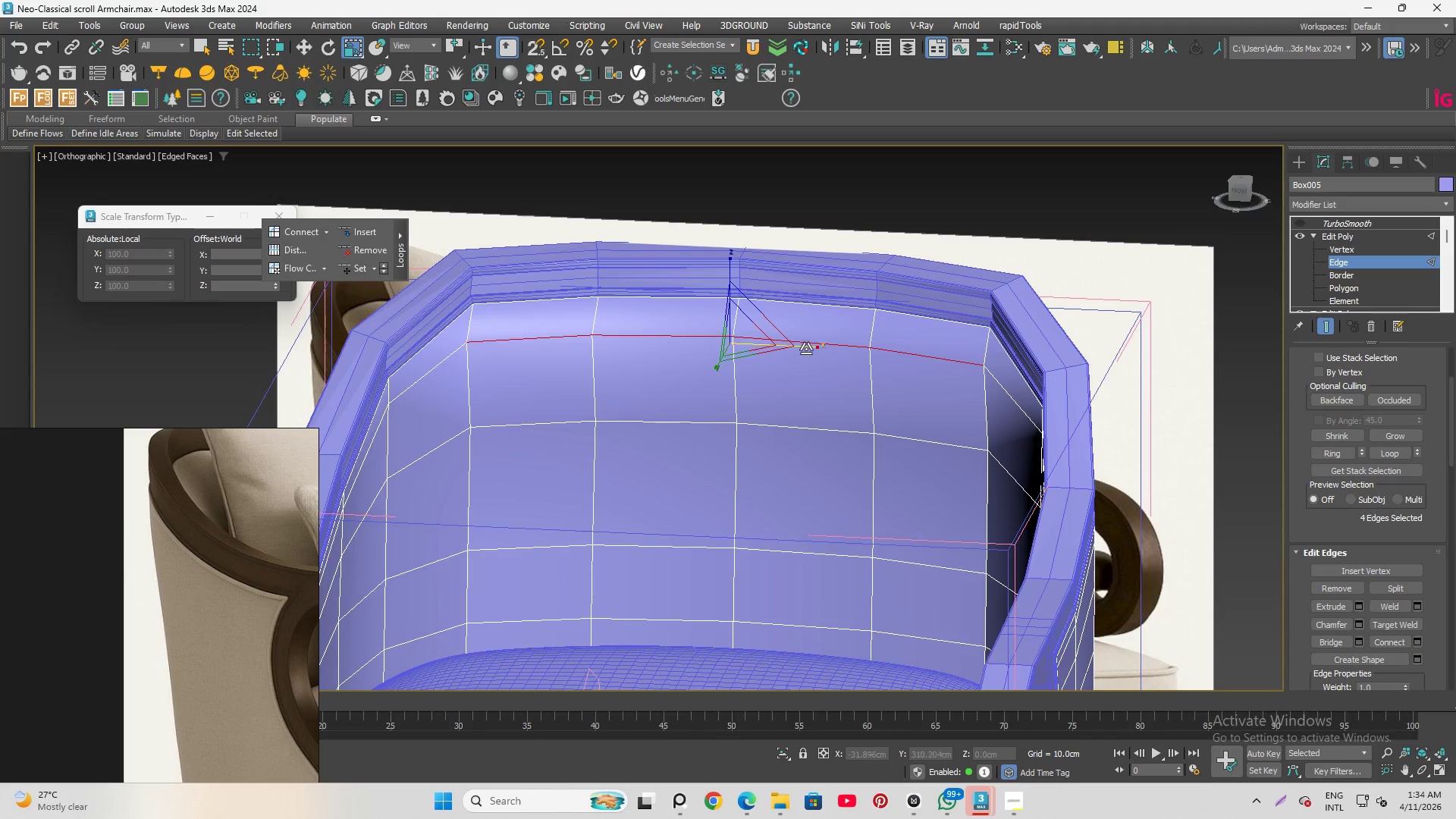 
left_click_drag(start_coordinate=[806, 347], to_coordinate=[800, 348])
 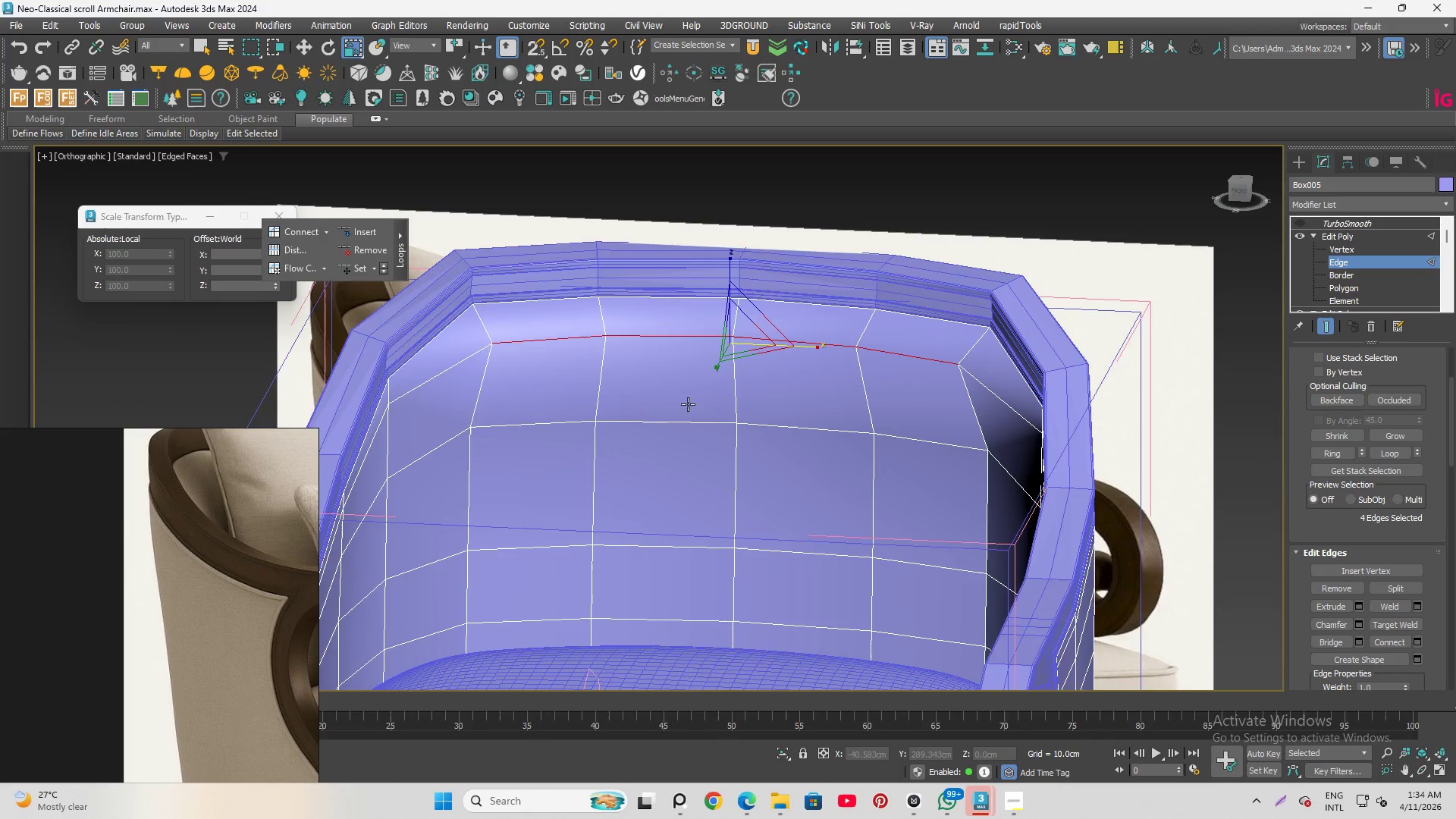 
hold_key(key=AltLeft, duration=1.44)
 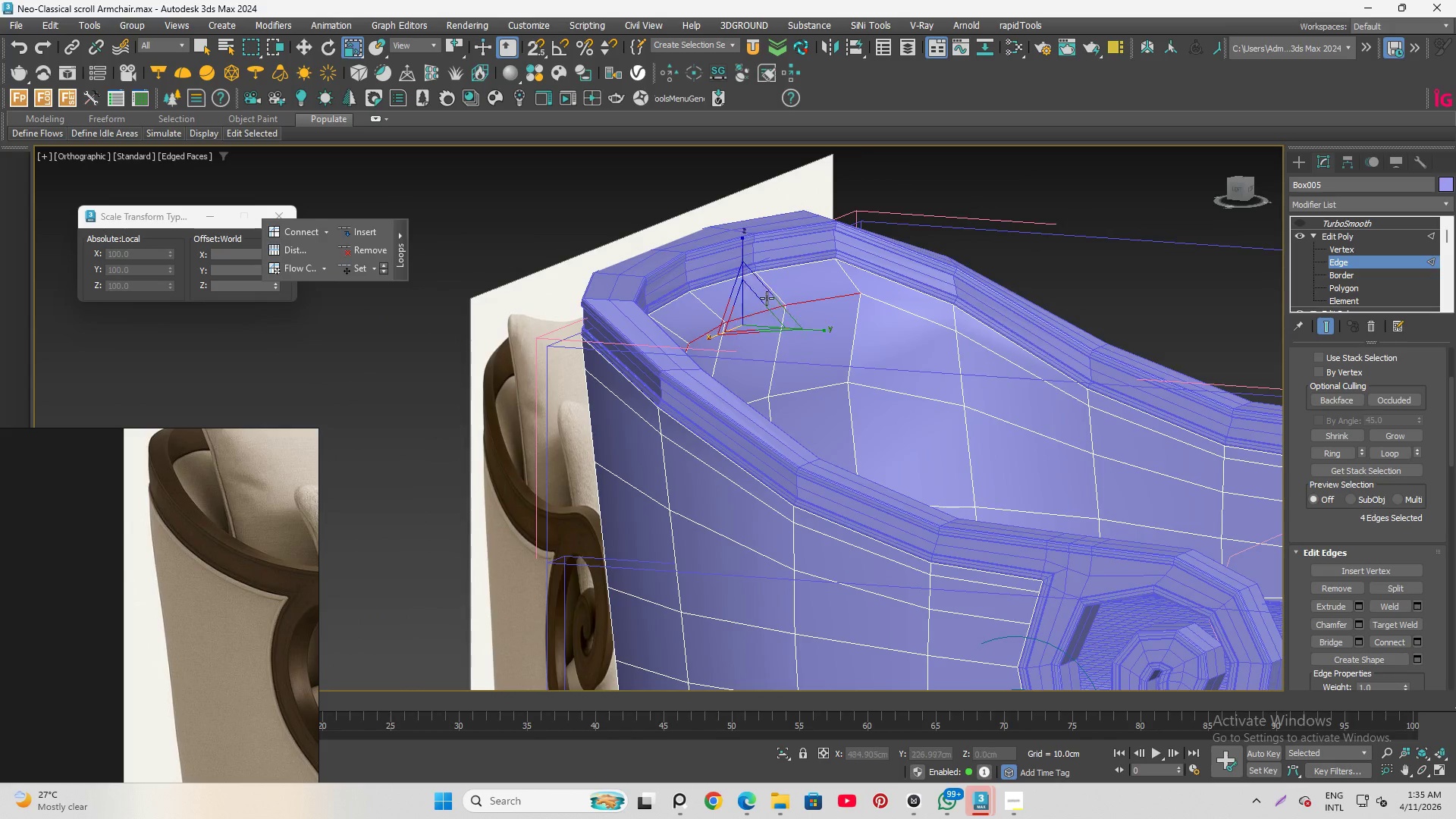 
scroll: coordinate [763, 300], scroll_direction: up, amount: 2.0
 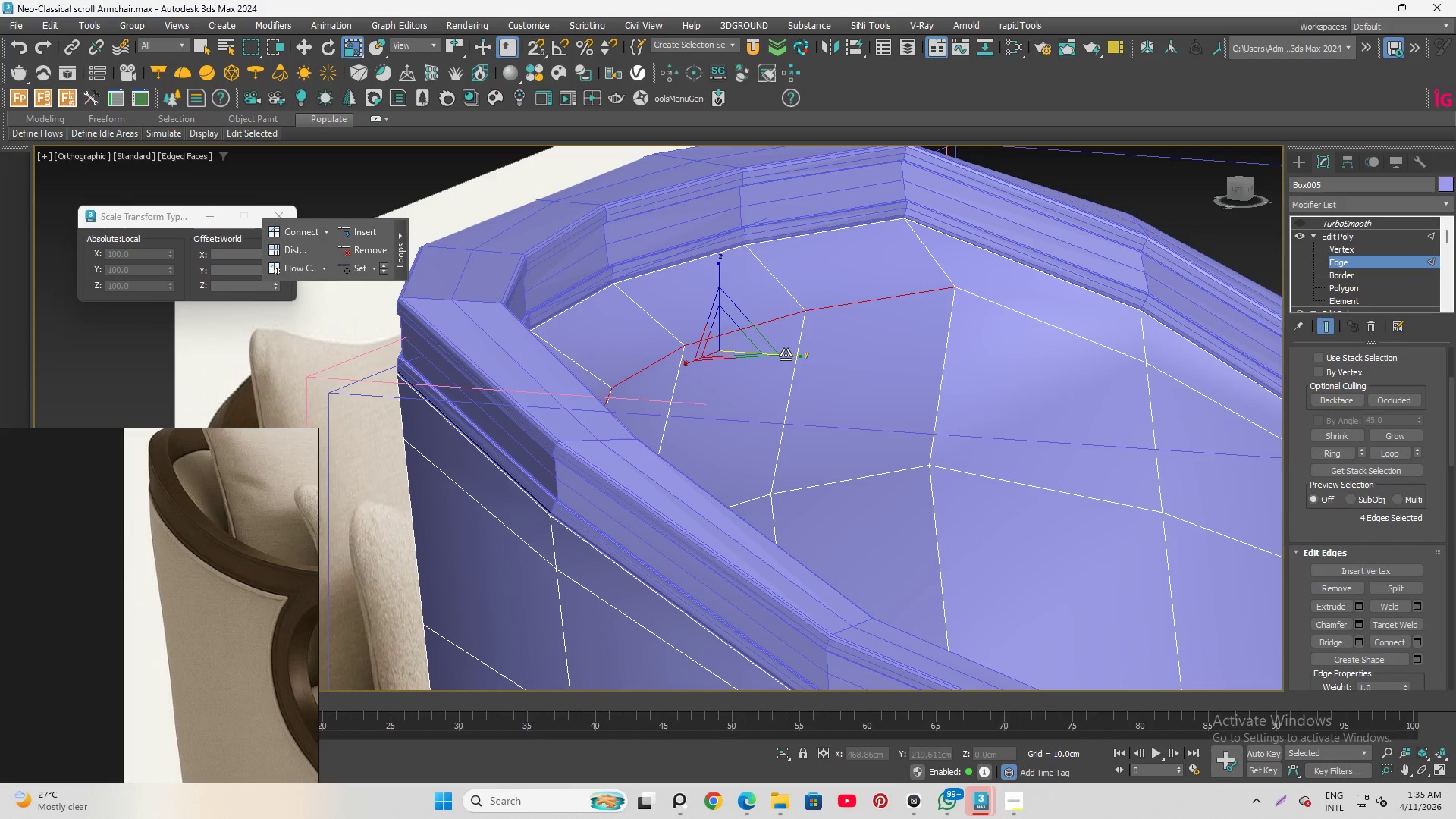 
key(W)
 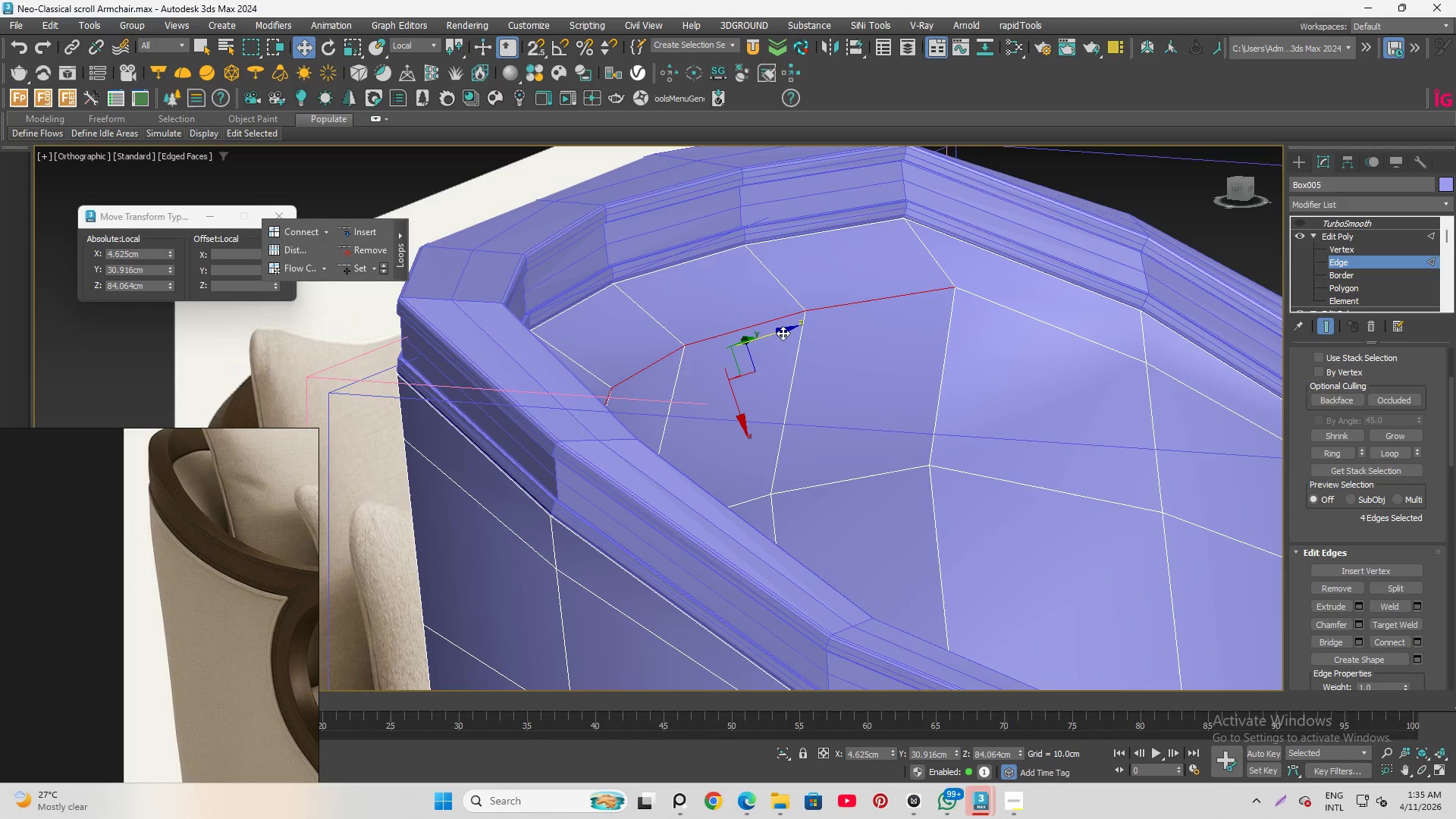 
left_click_drag(start_coordinate=[783, 331], to_coordinate=[760, 331])
 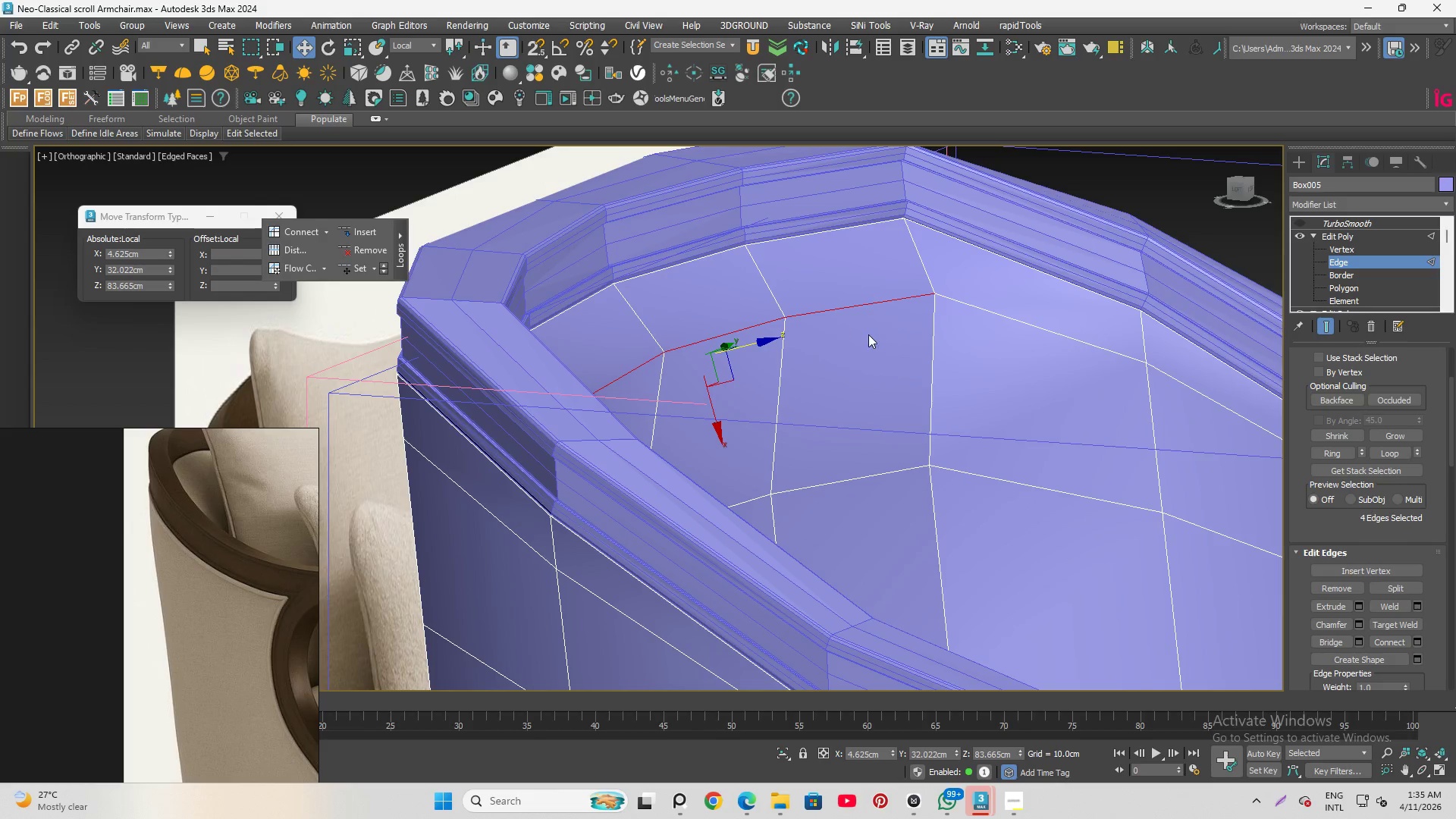 
hold_key(key=AltLeft, duration=0.97)
 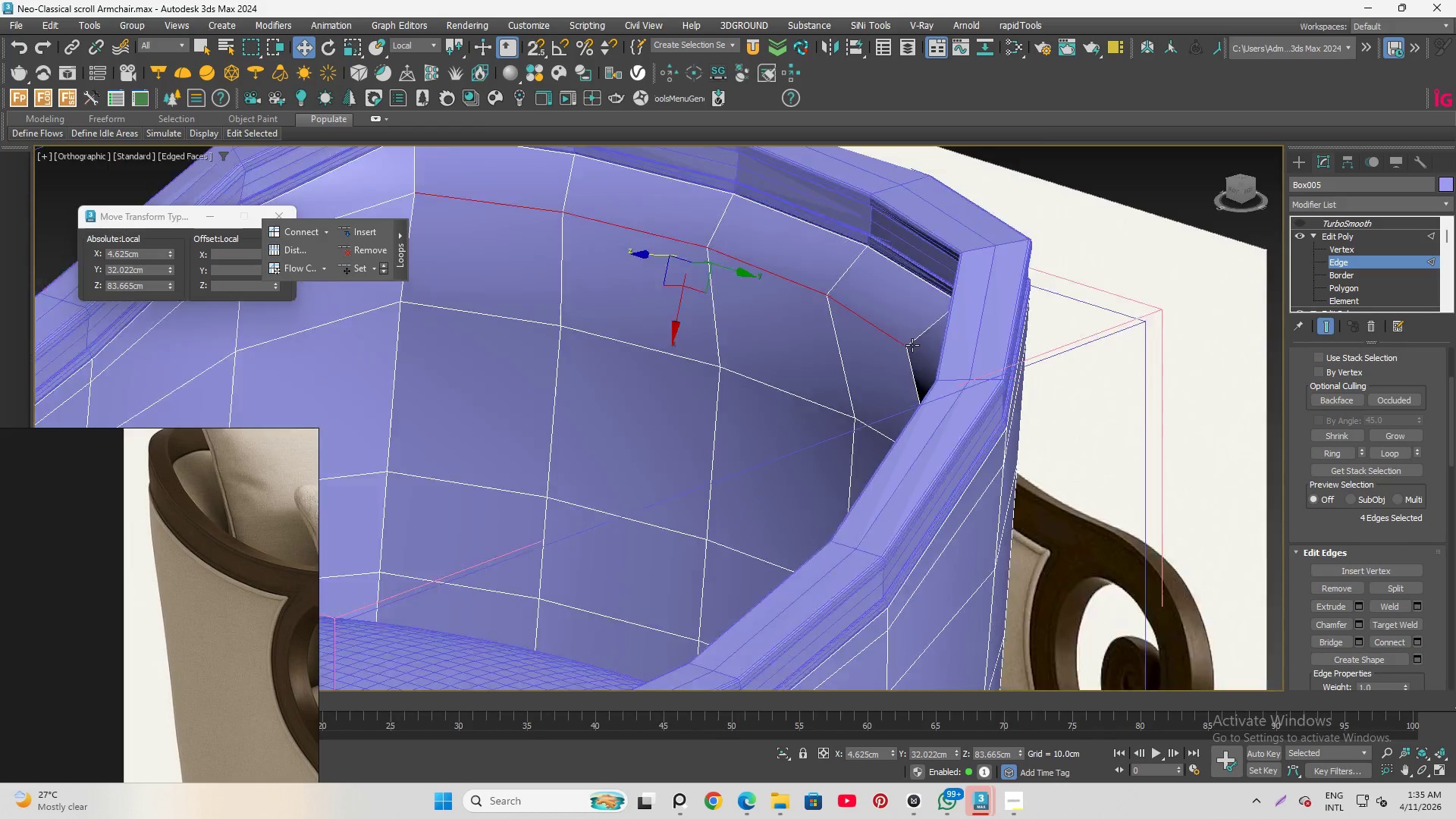 
hold_key(key=AltLeft, duration=1.5)
 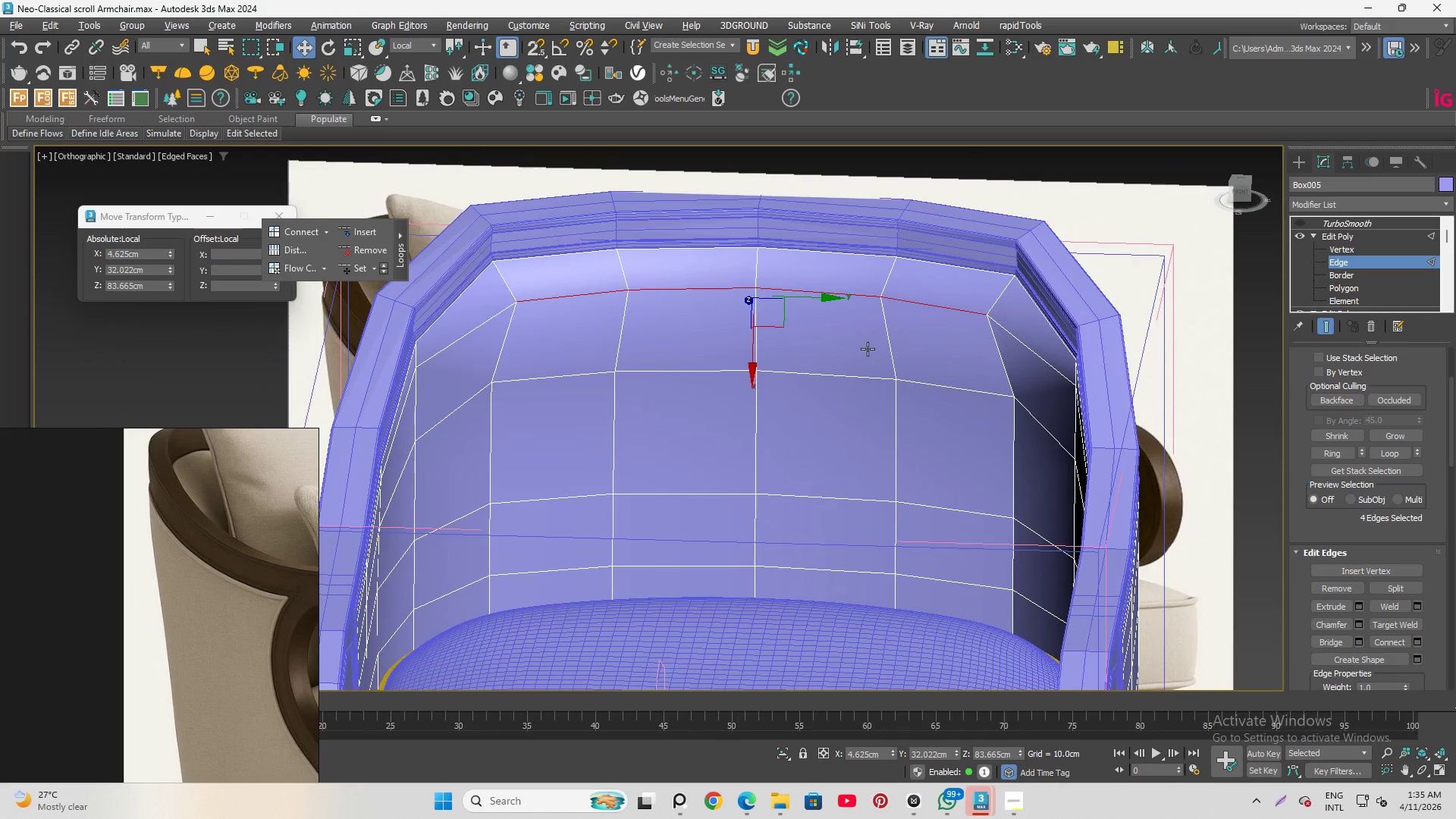 
scroll: coordinate [912, 345], scroll_direction: down, amount: 2.0
 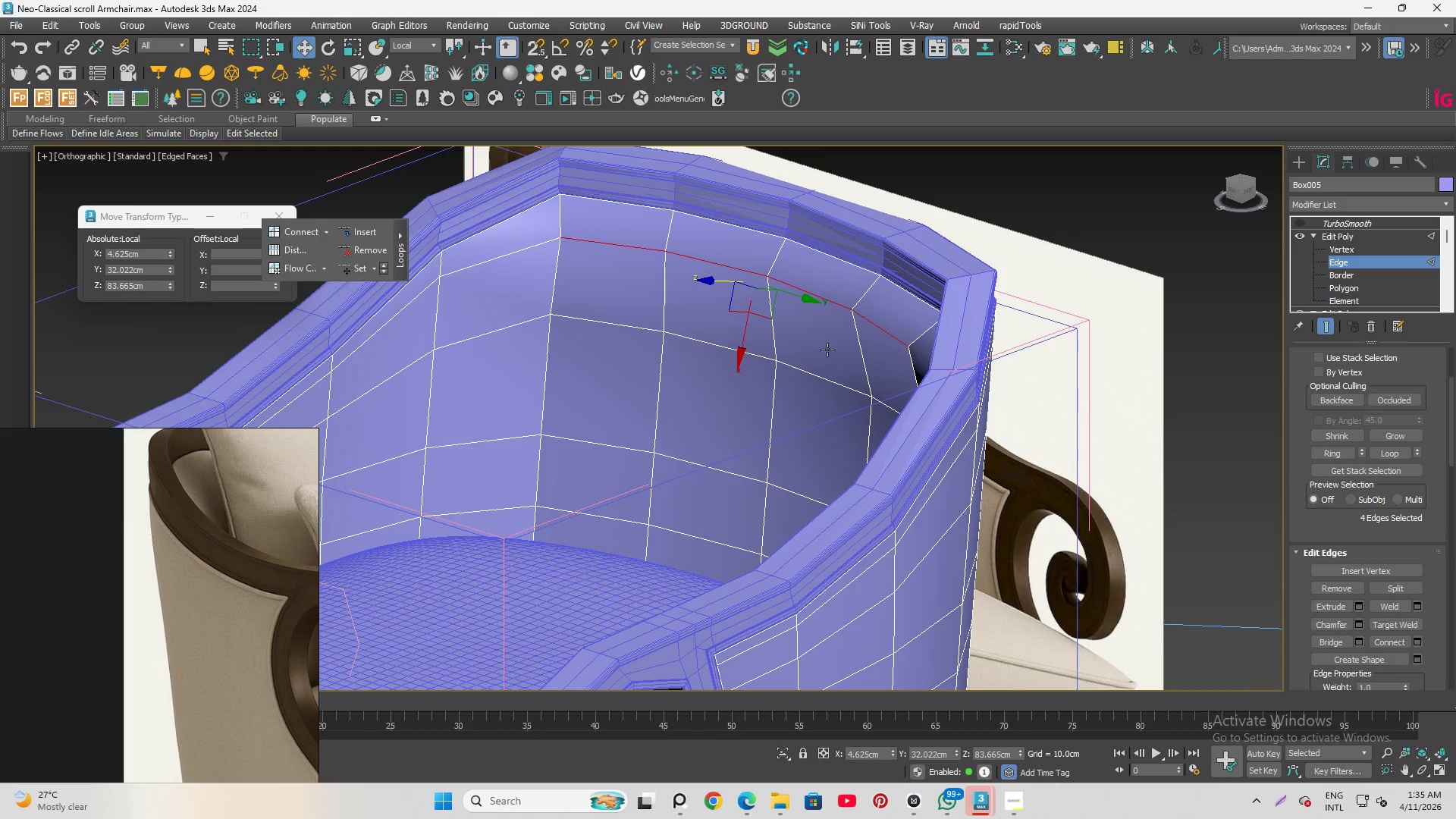 
hold_key(key=AltLeft, duration=0.62)
 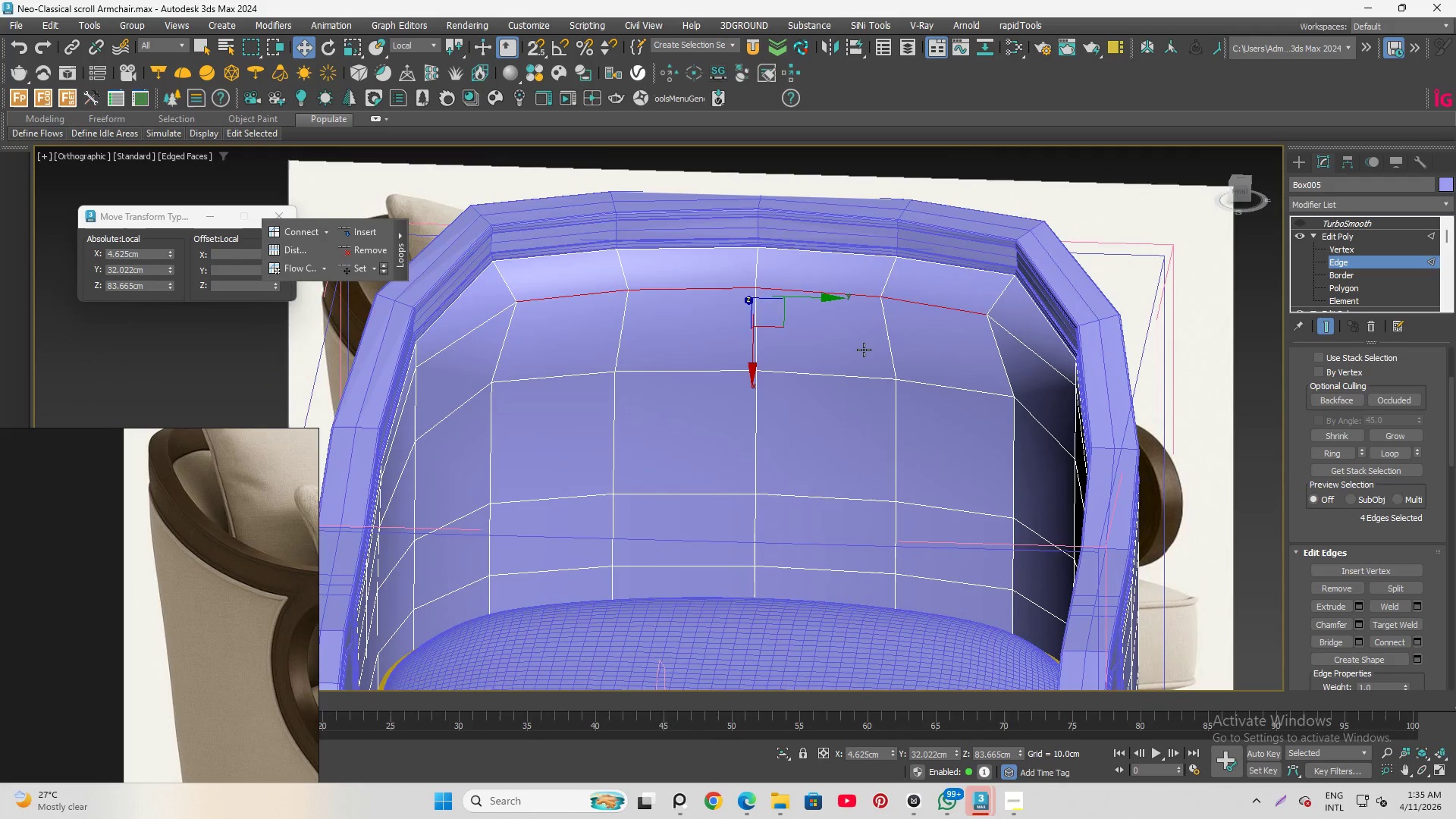 
key(Control+Z)
 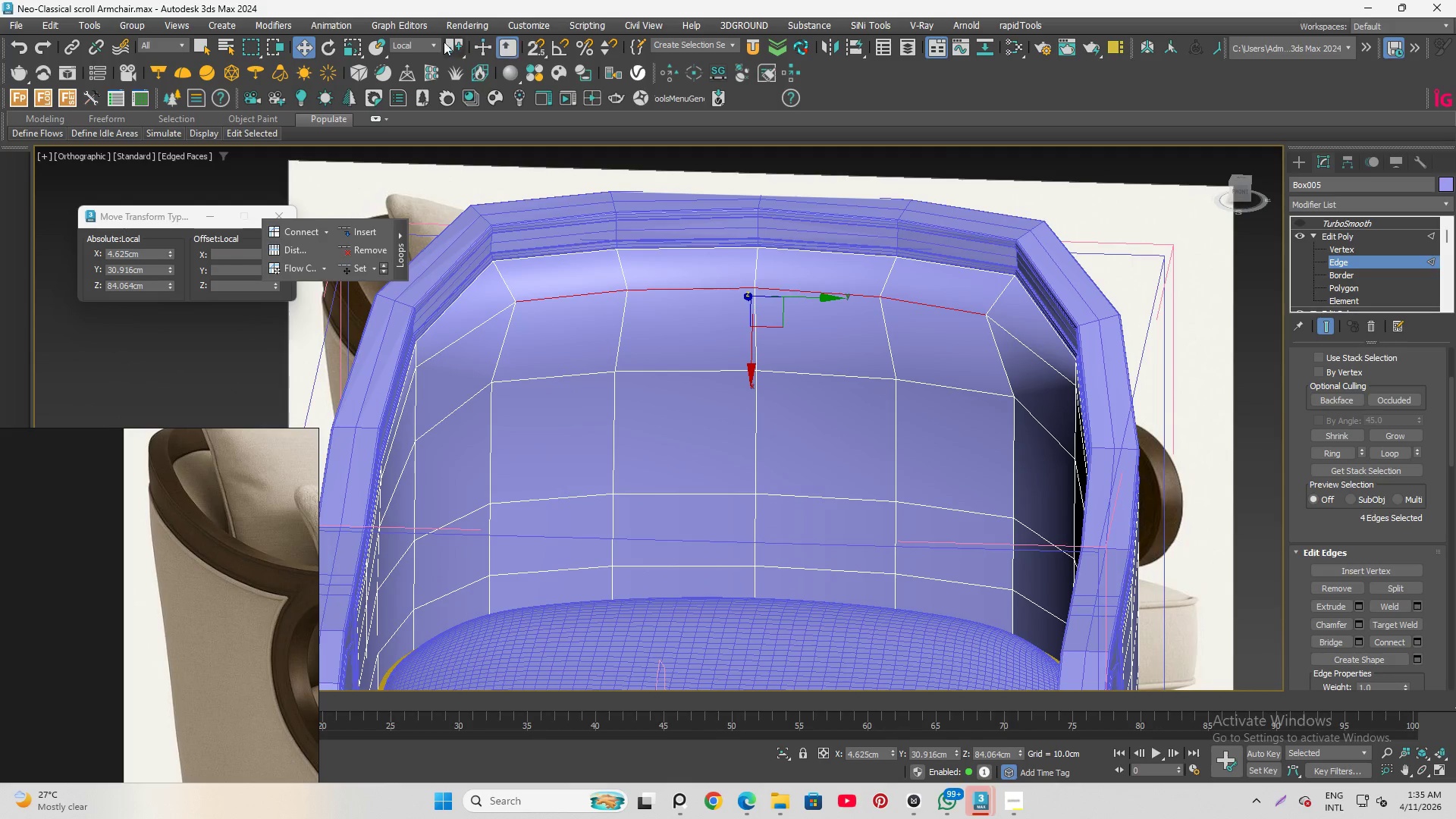 
left_click([407, 51])
 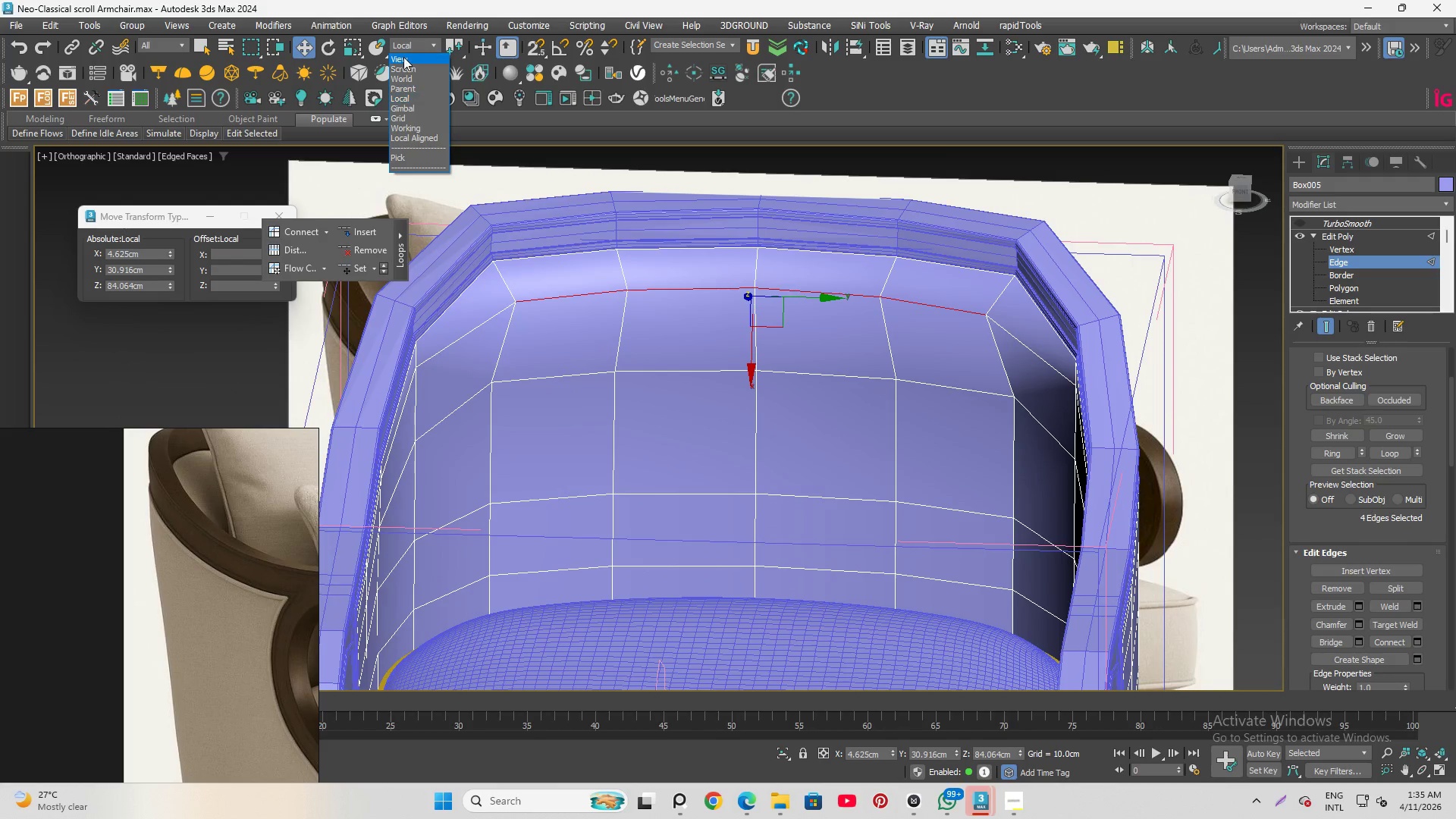 
left_click([403, 58])
 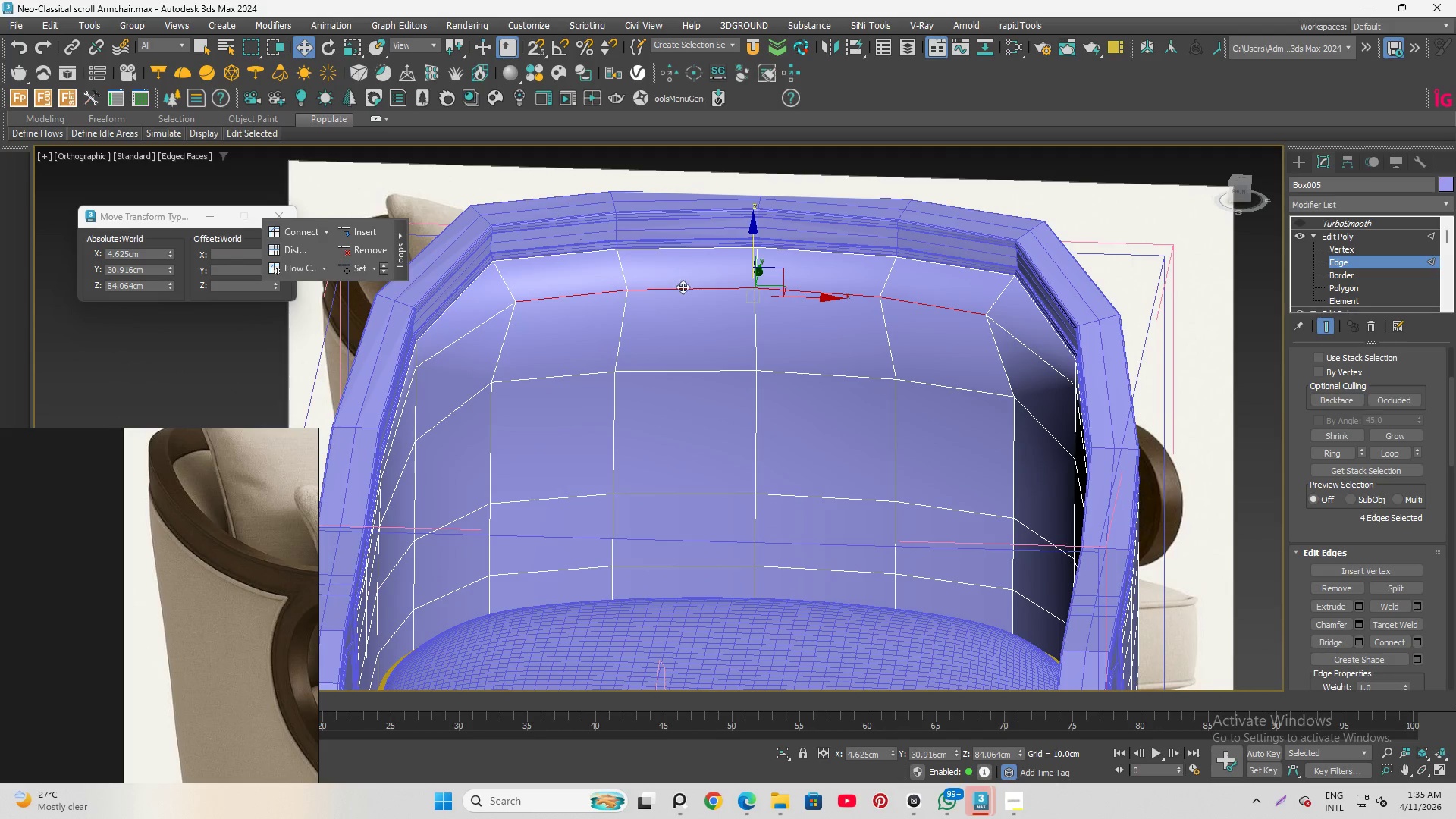 
hold_key(key=AltLeft, duration=0.86)
 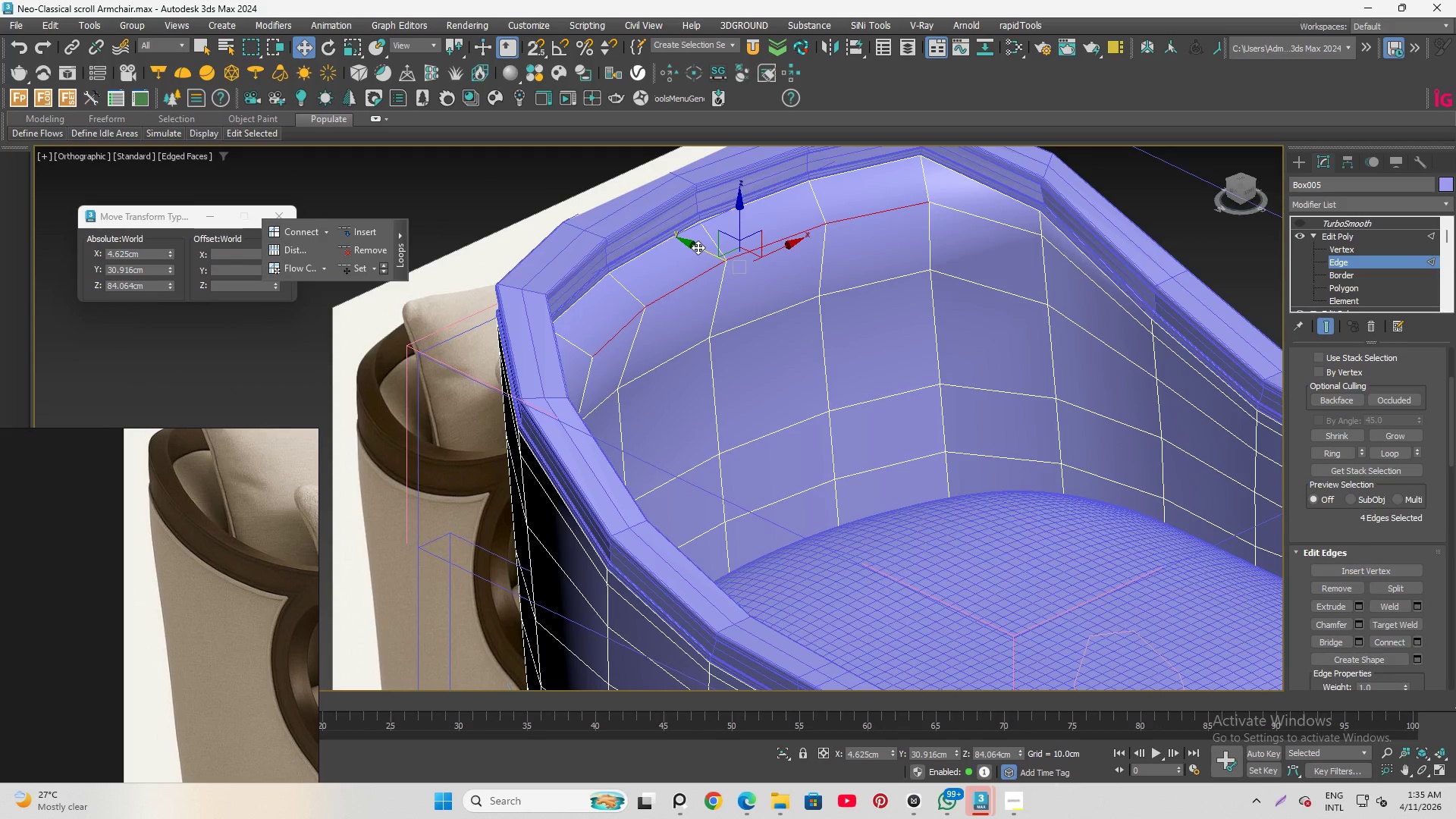 
left_click_drag(start_coordinate=[698, 247], to_coordinate=[692, 249])
 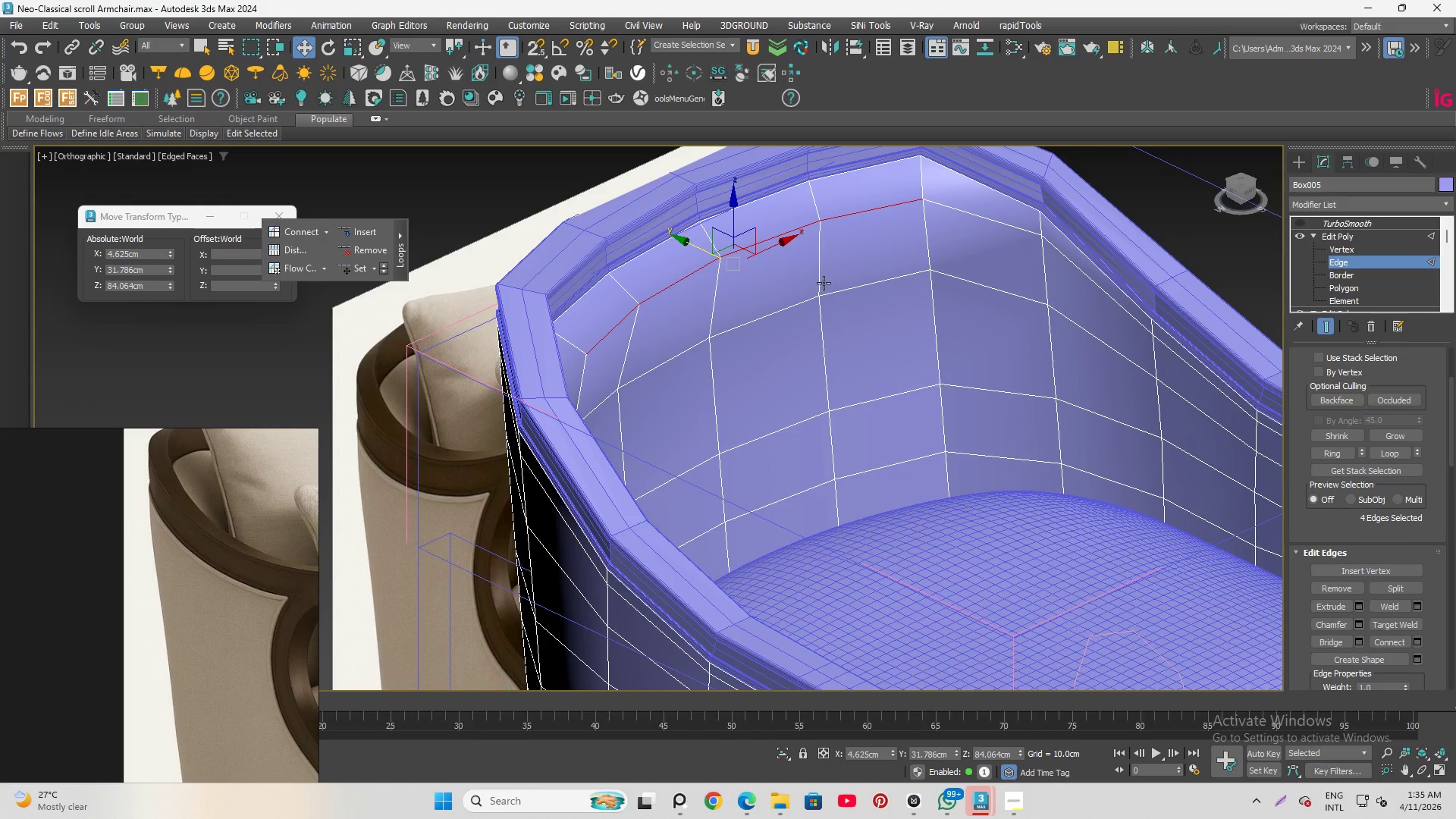 
hold_key(key=AltLeft, duration=0.95)
 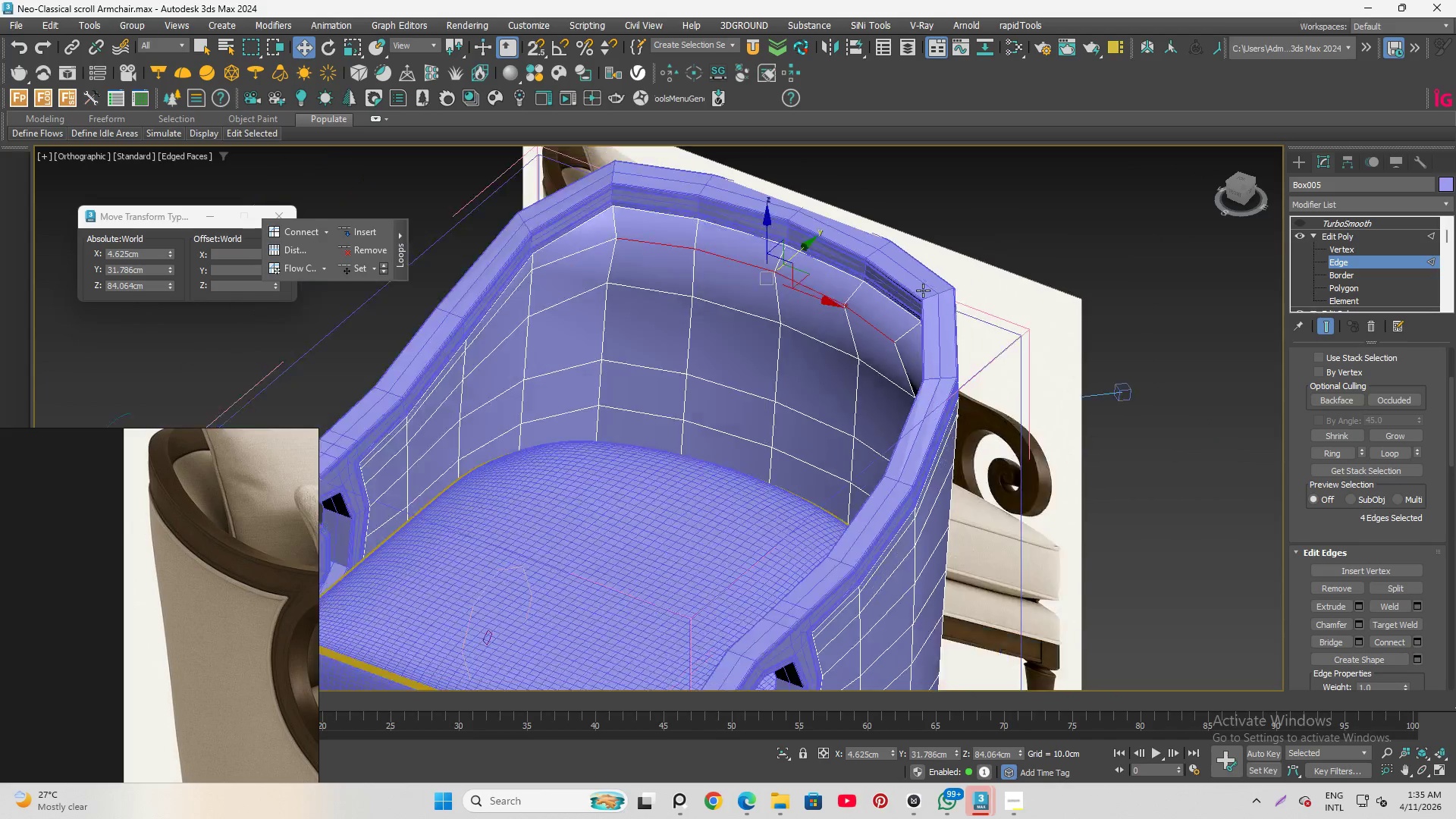 
scroll: coordinate [923, 290], scroll_direction: down, amount: 2.0
 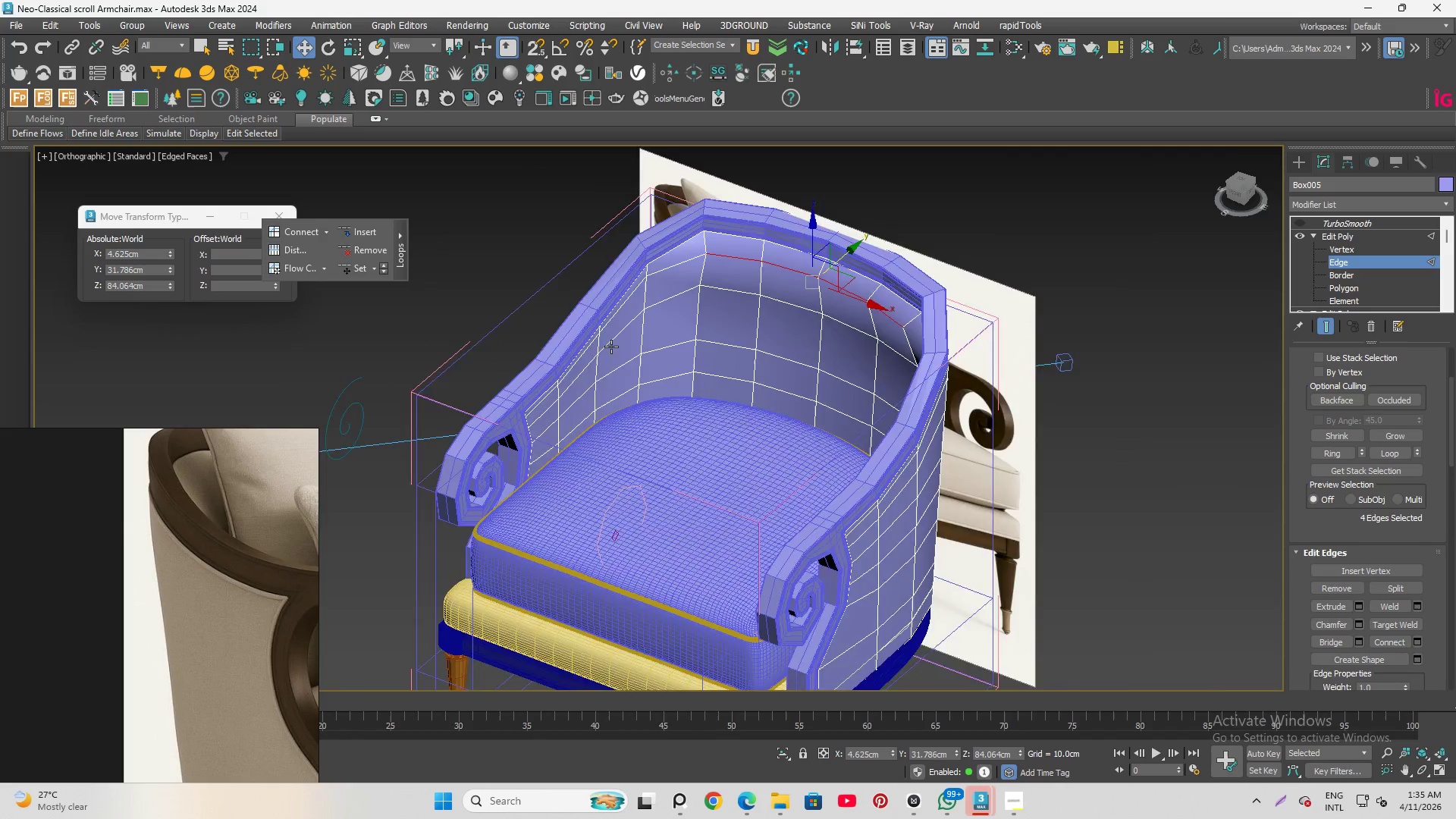 
scroll: coordinate [620, 345], scroll_direction: up, amount: 2.0
 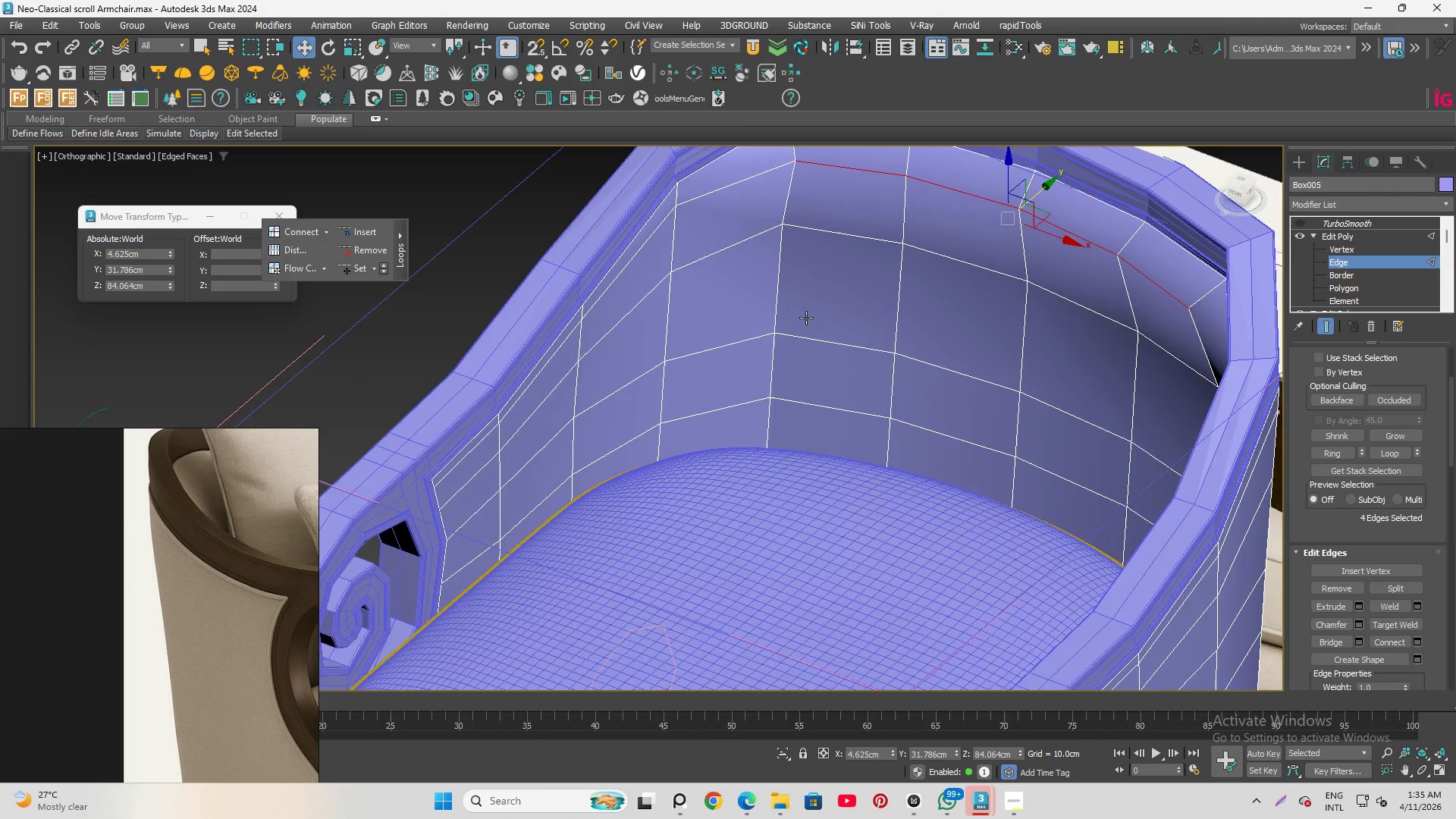 
hold_key(key=AltLeft, duration=1.03)
 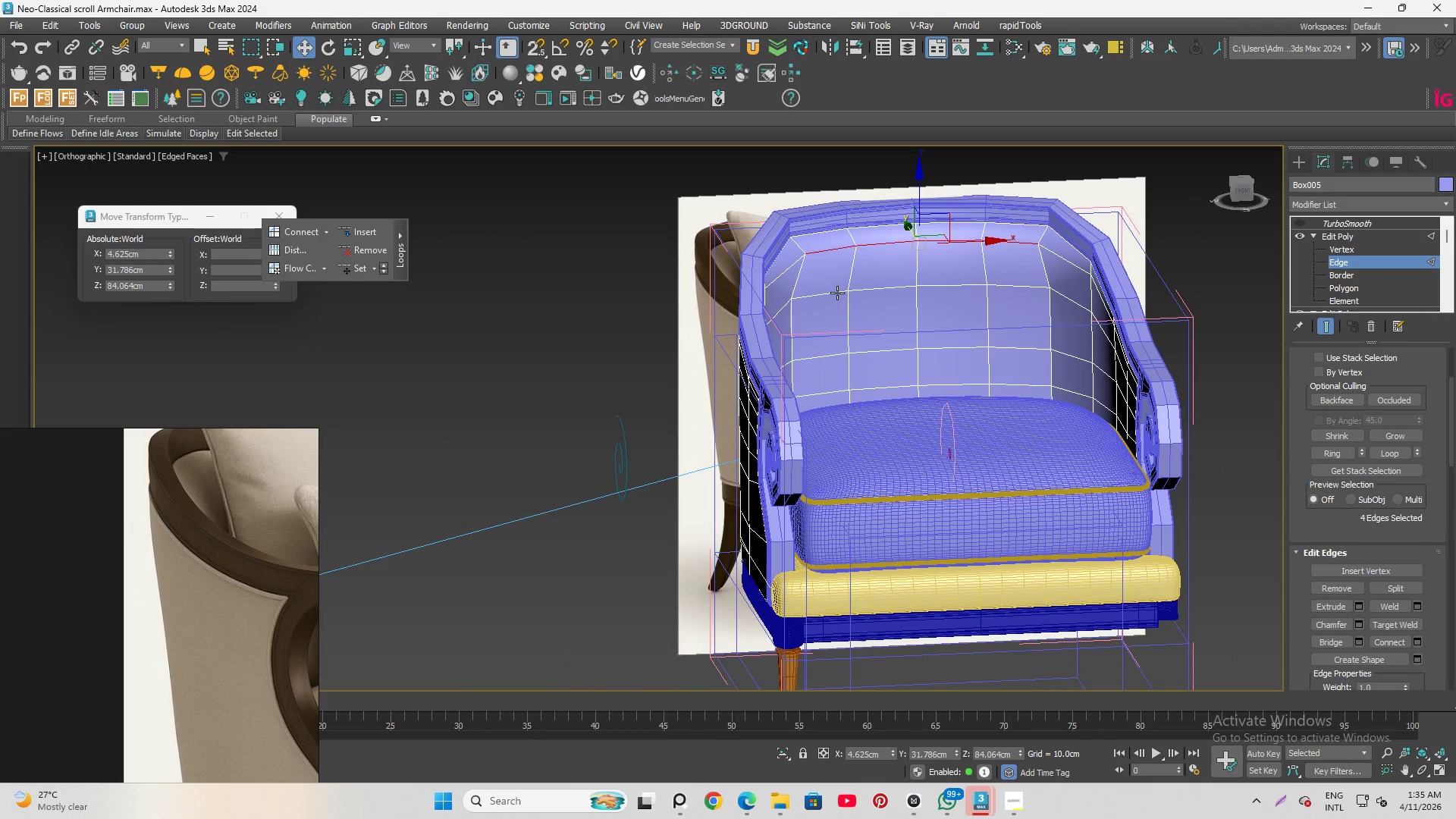 
scroll: coordinate [806, 315], scroll_direction: down, amount: 2.0
 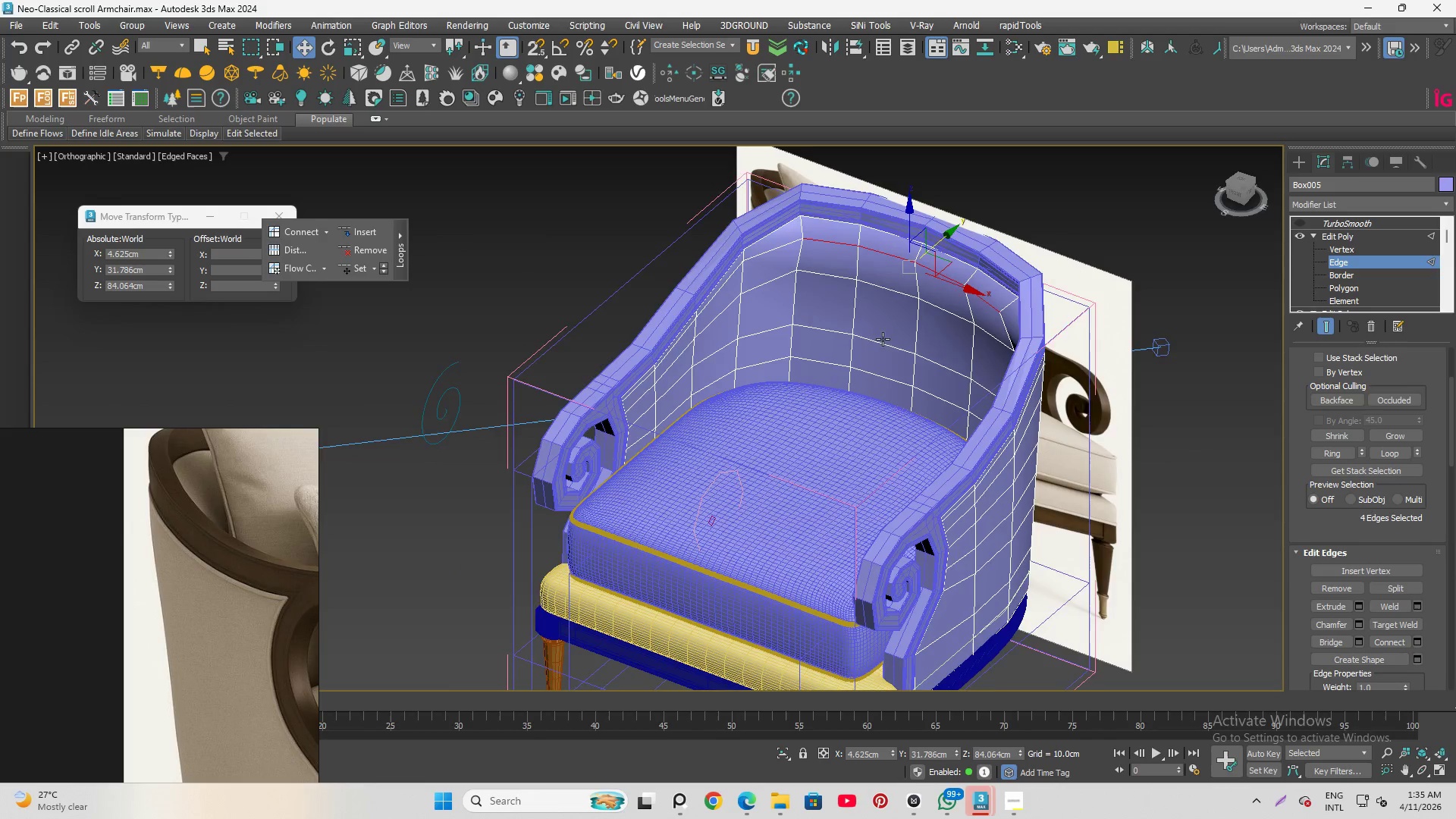 
left_click([837, 293])
 